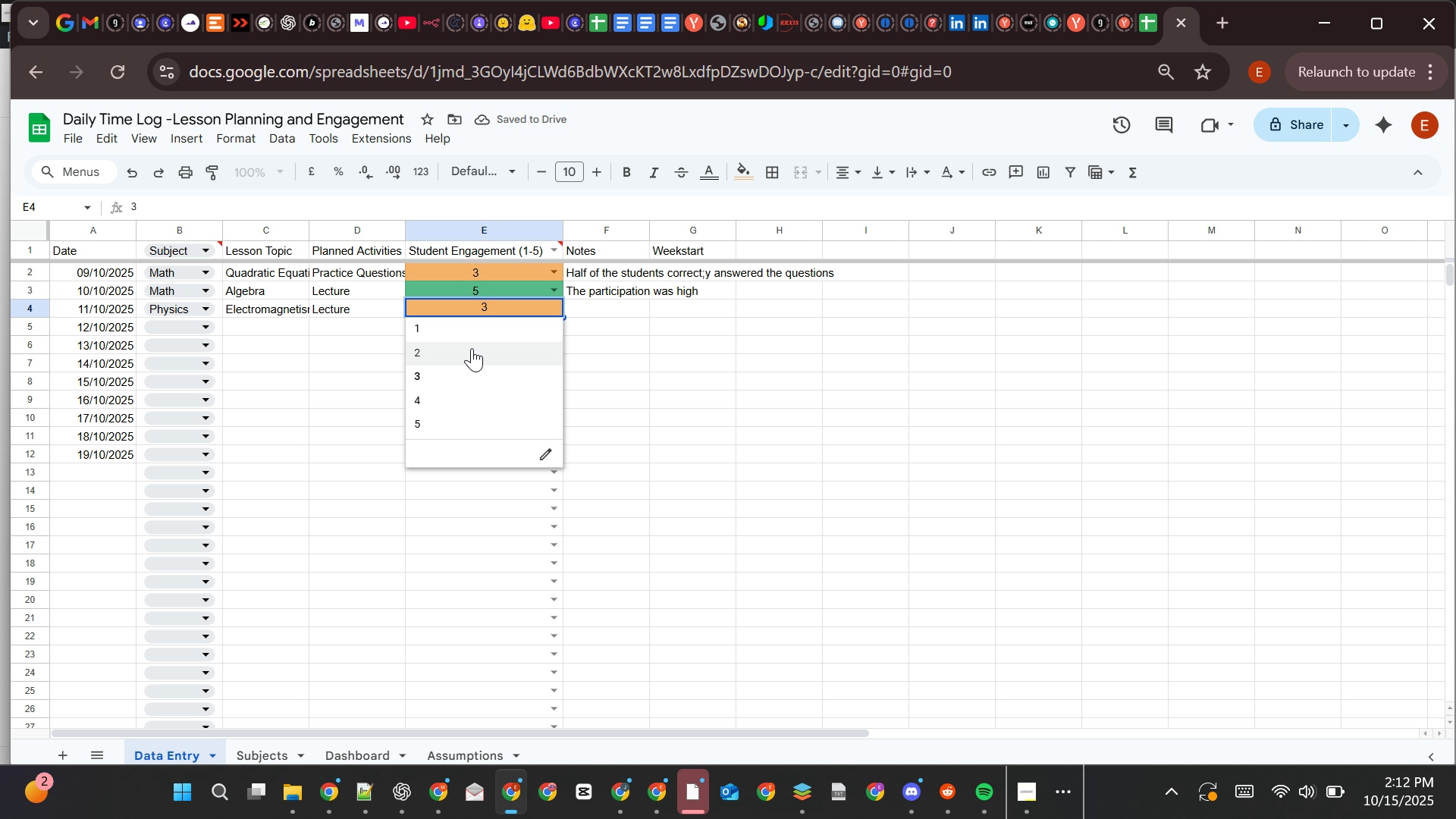 
left_click([472, 348])
 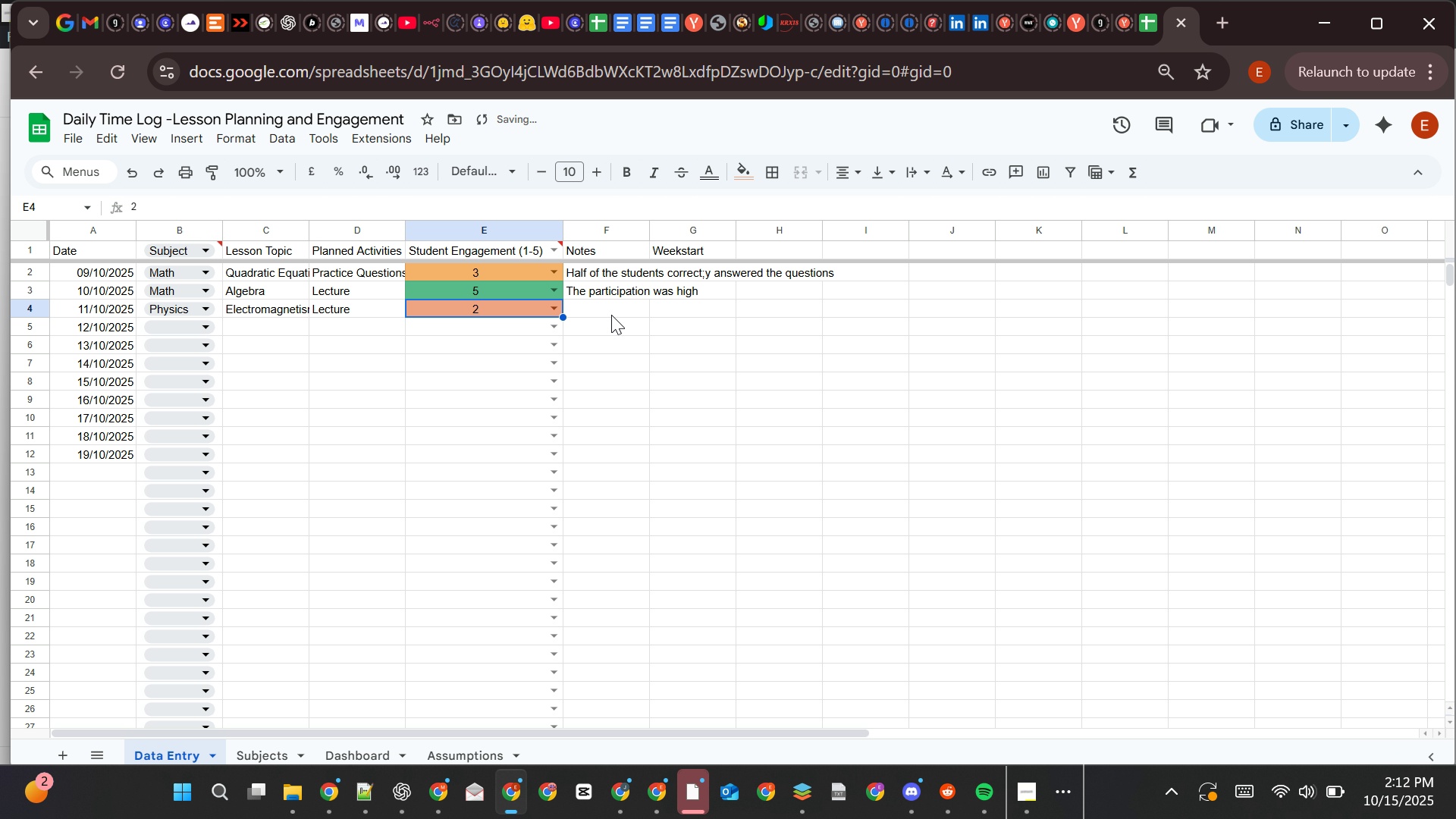 
left_click([611, 315])
 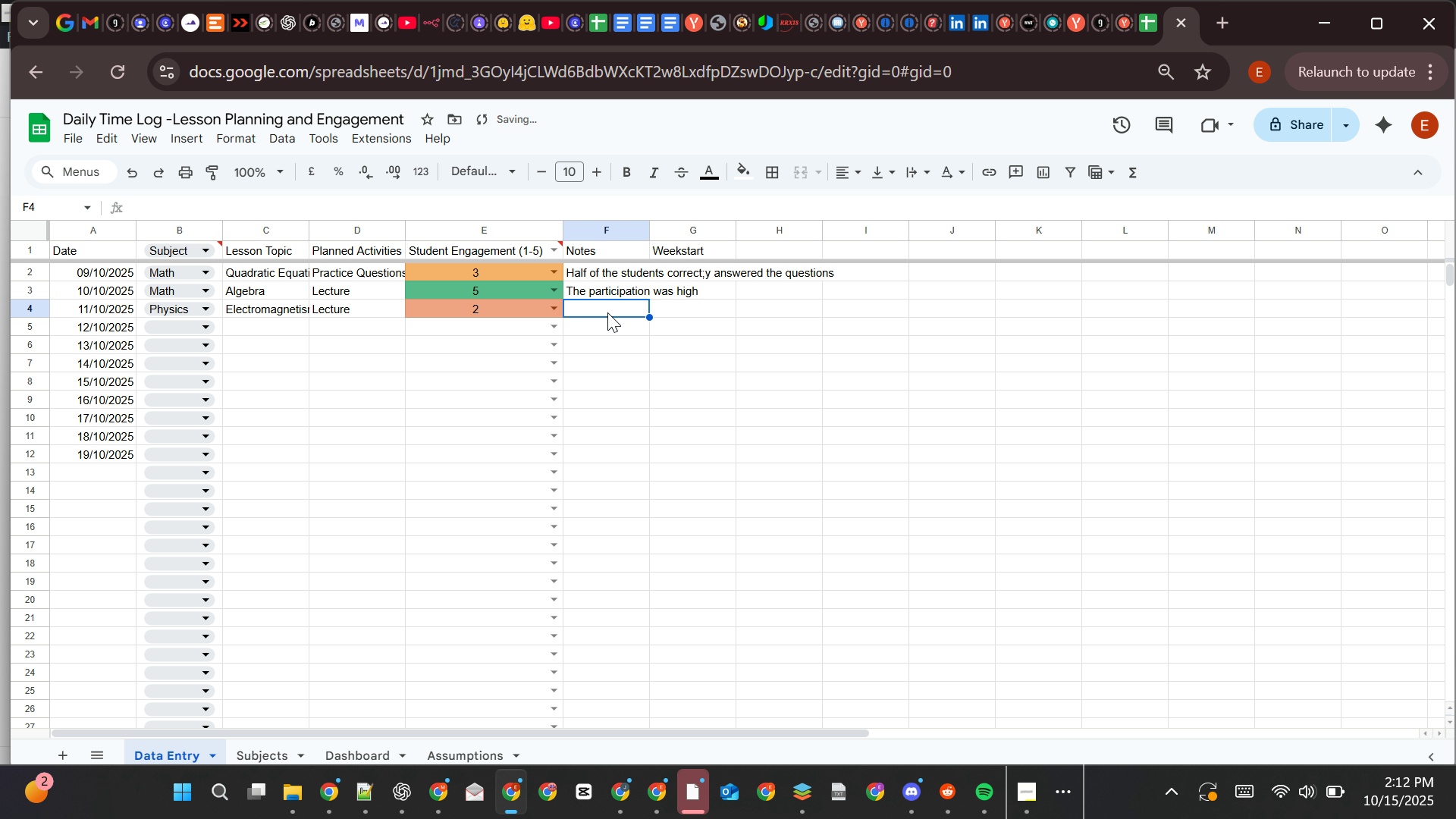 
type(Most students did not ubnde)
key(Backspace)
key(Backspace)
key(Backspace)
key(Backspace)
type(nderstand the c)
key(Backspace)
key(Backspace)
type( topic)
 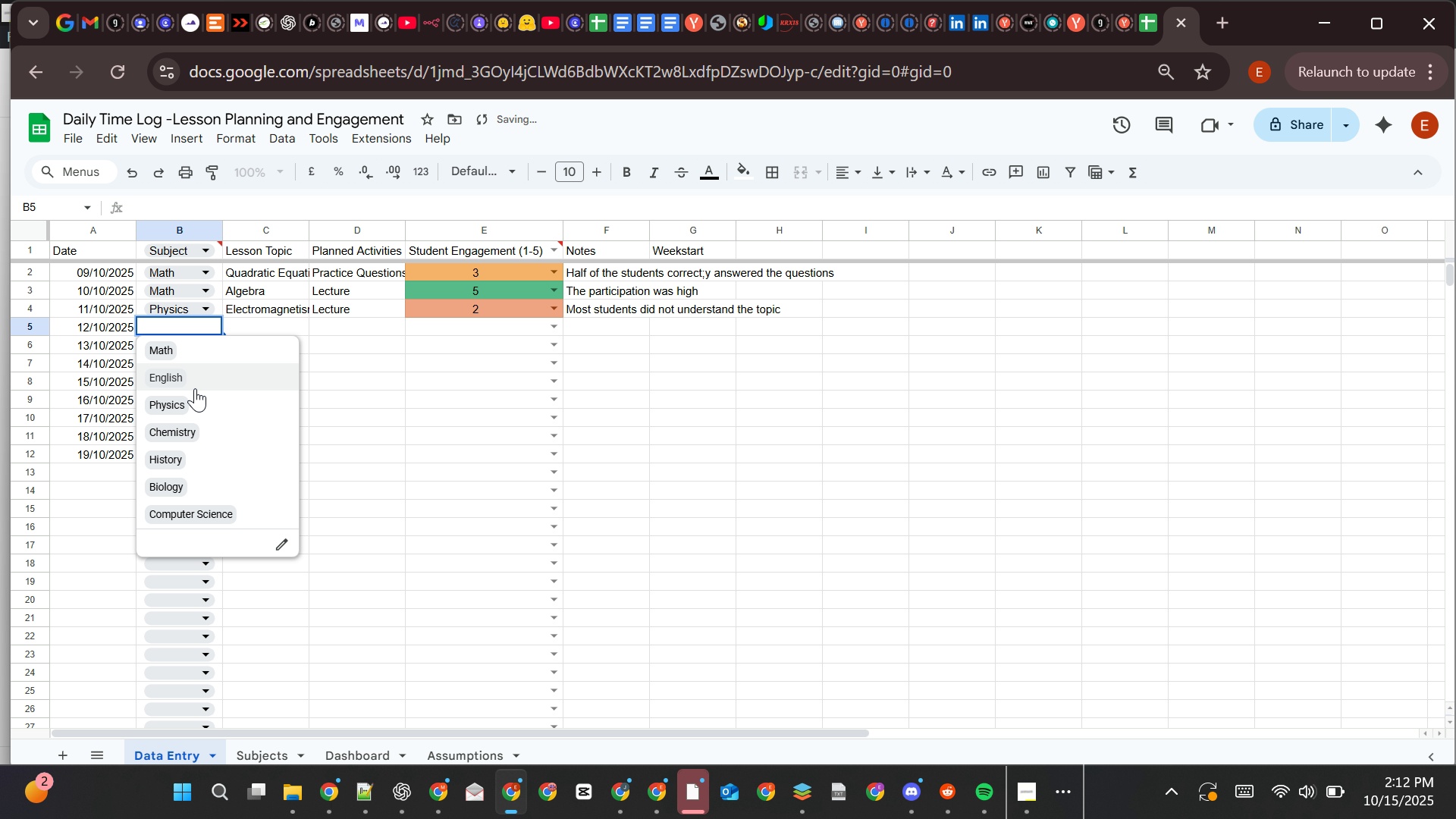 
left_click([250, 322])
 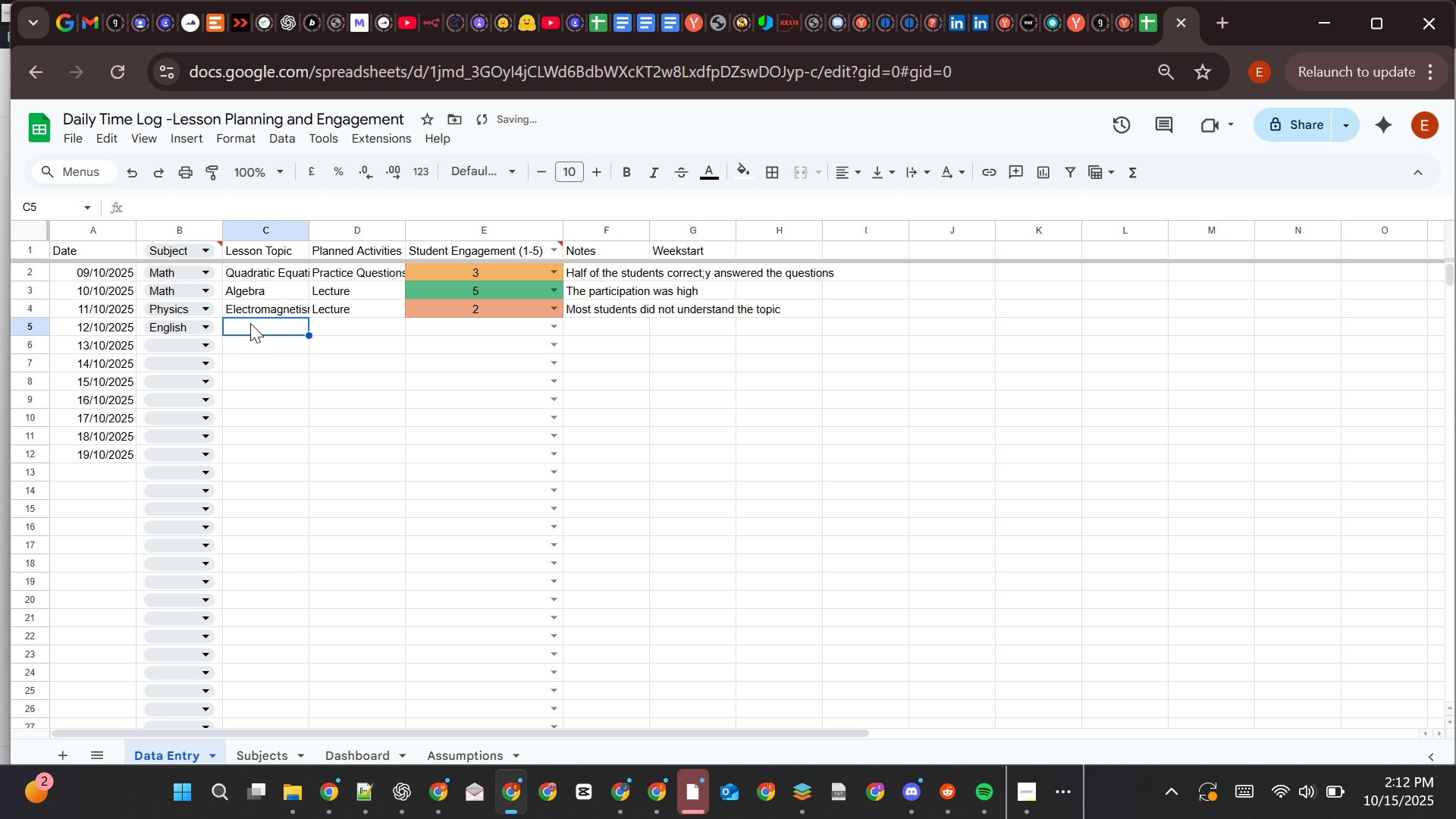 
type(Poestry)
 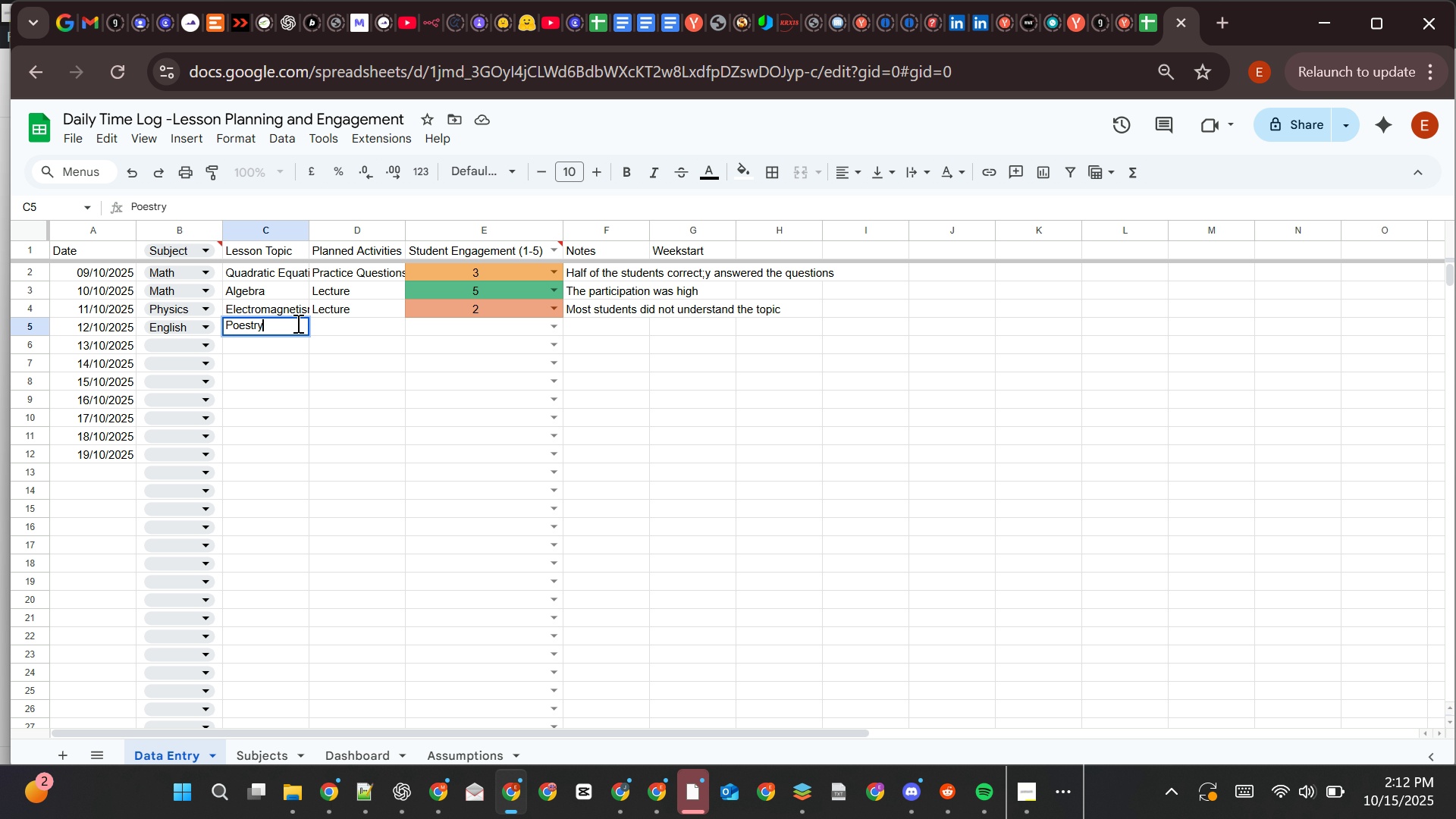 
key(Backspace)
key(Backspace)
key(Backspace)
key(Backspace)
type(try)
 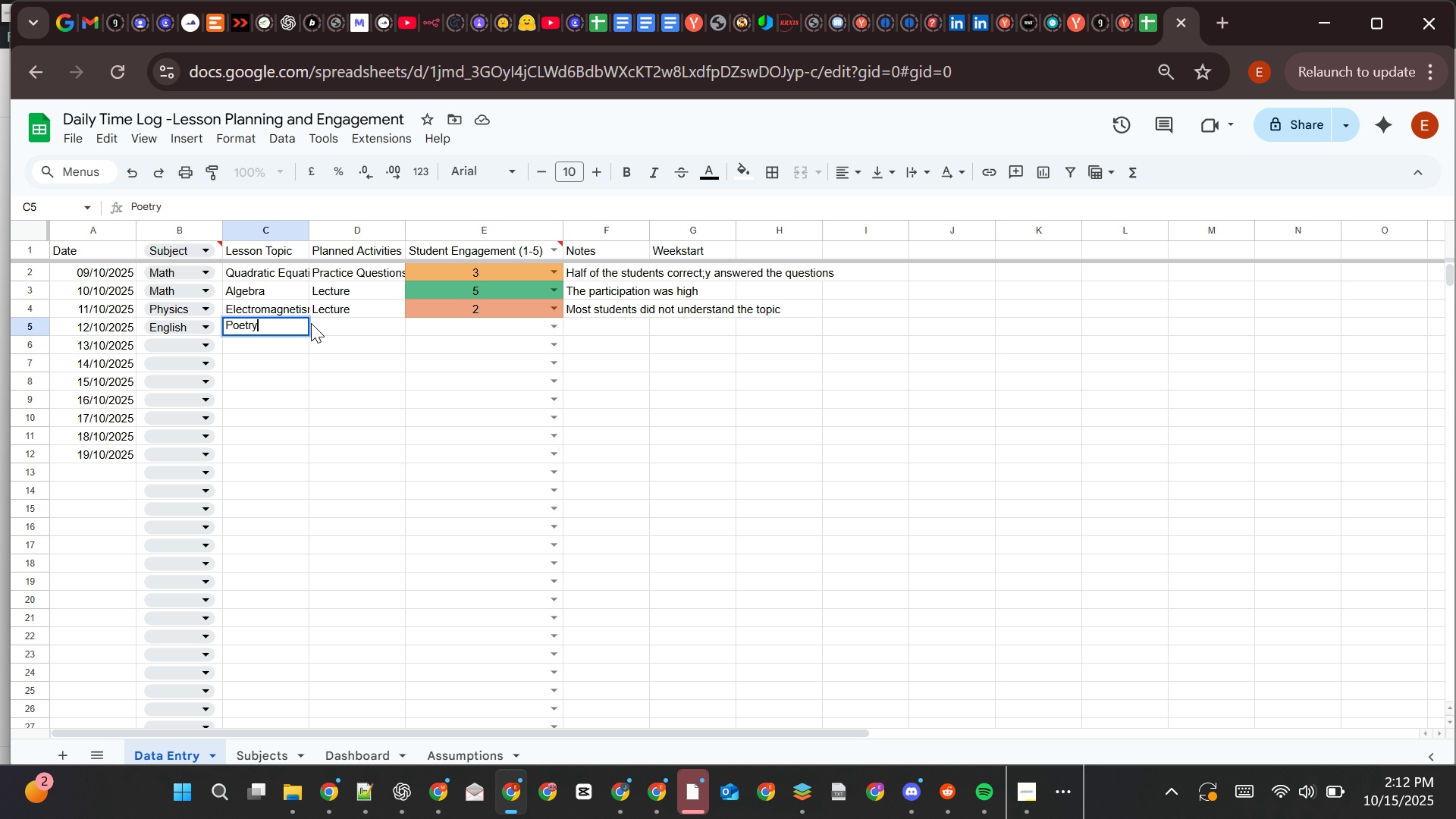 
left_click([344, 325])
 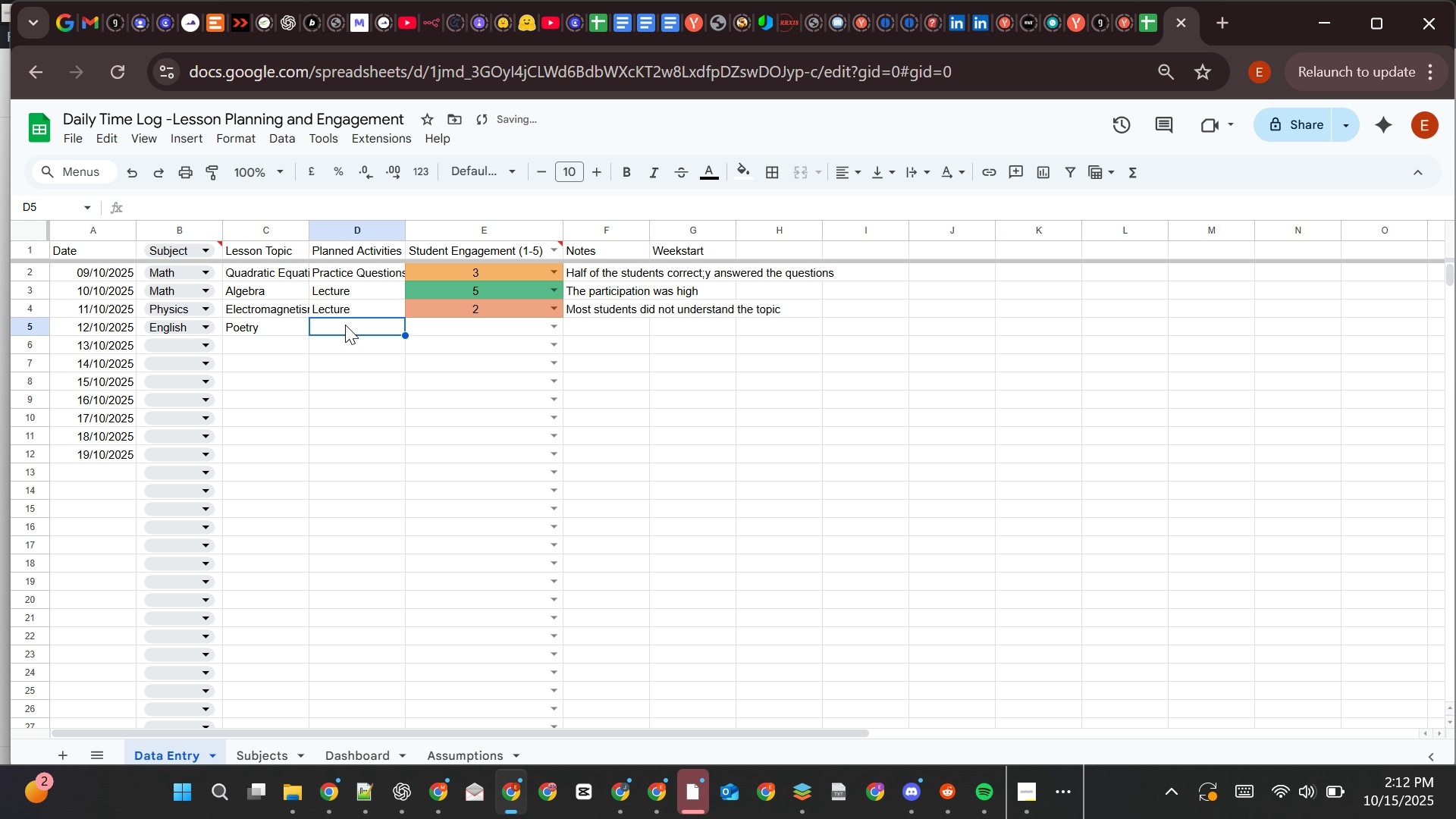 
type(CAT)
 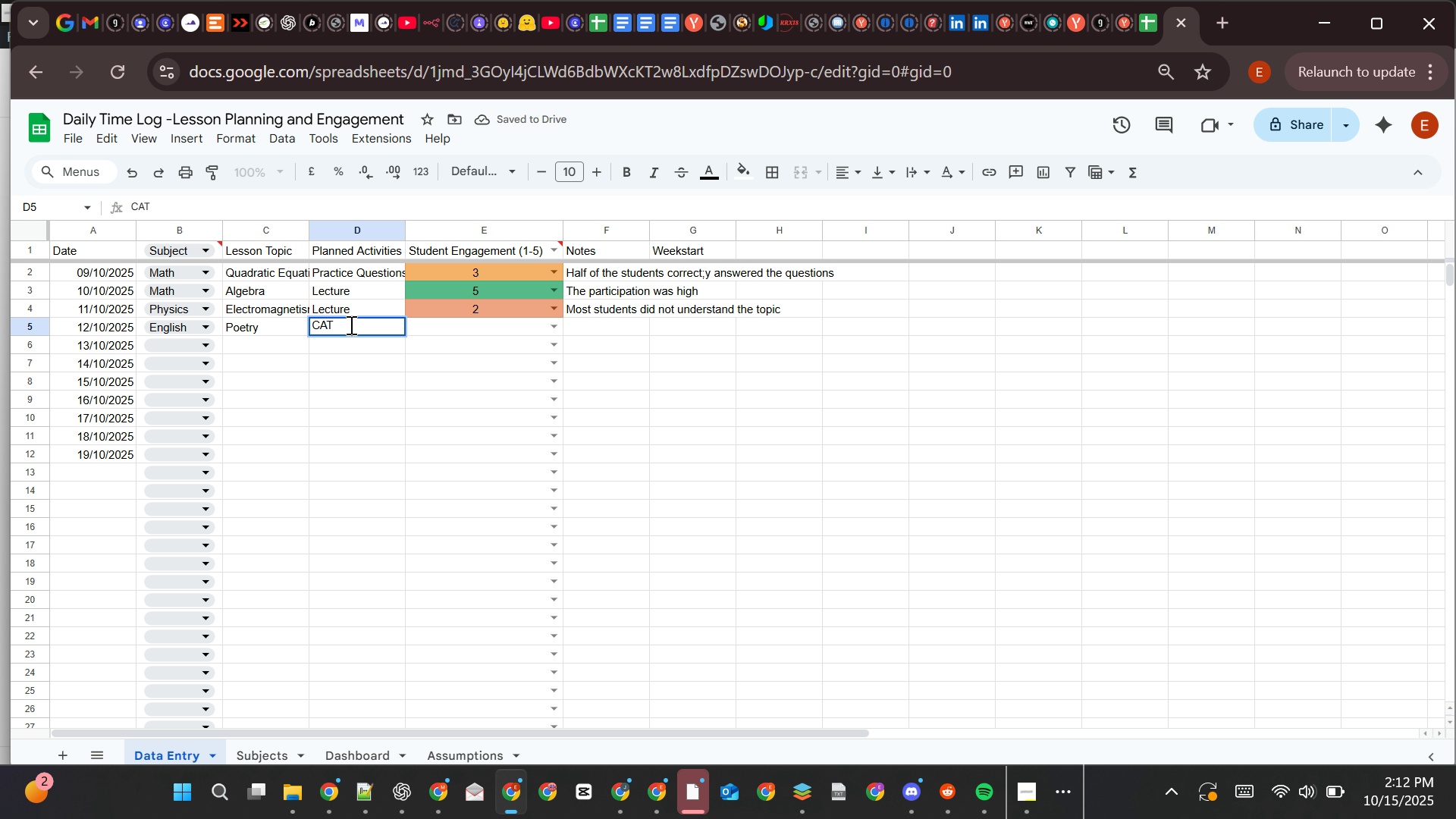 
scroll: coordinate [349, 325], scroll_direction: up, amount: 1.0
 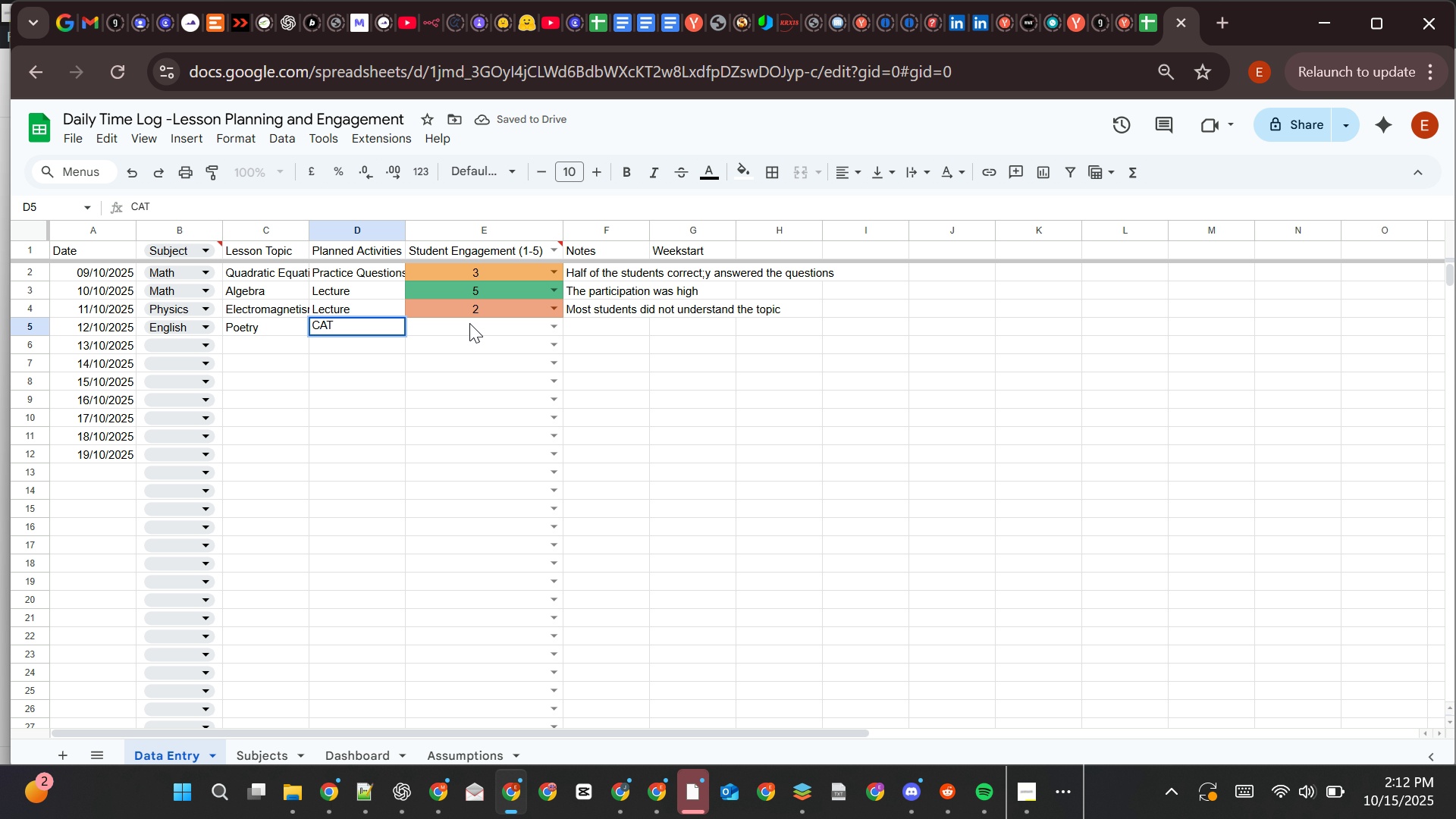 
left_click([469, 323])
 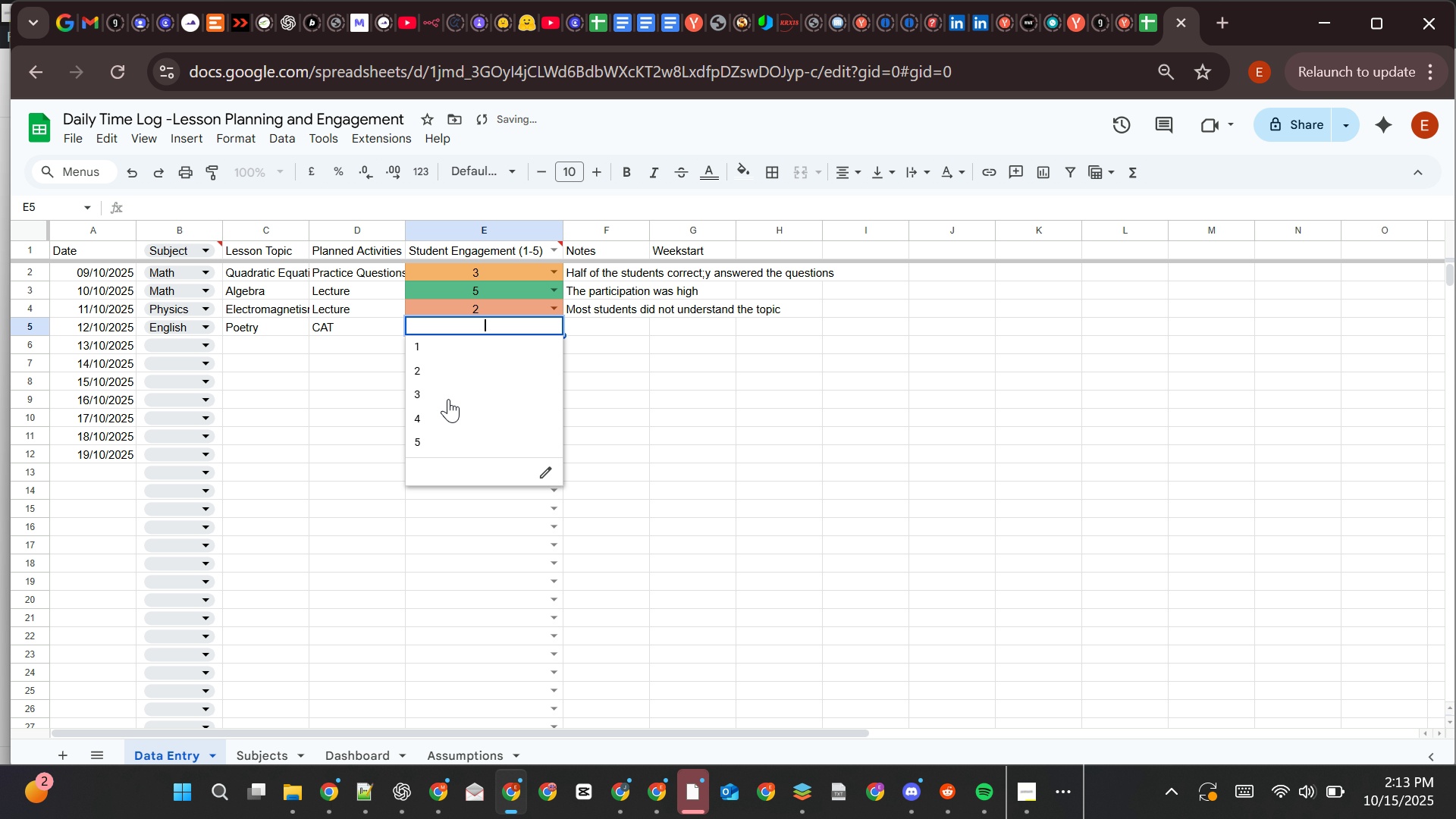 
left_click([463, 415])
 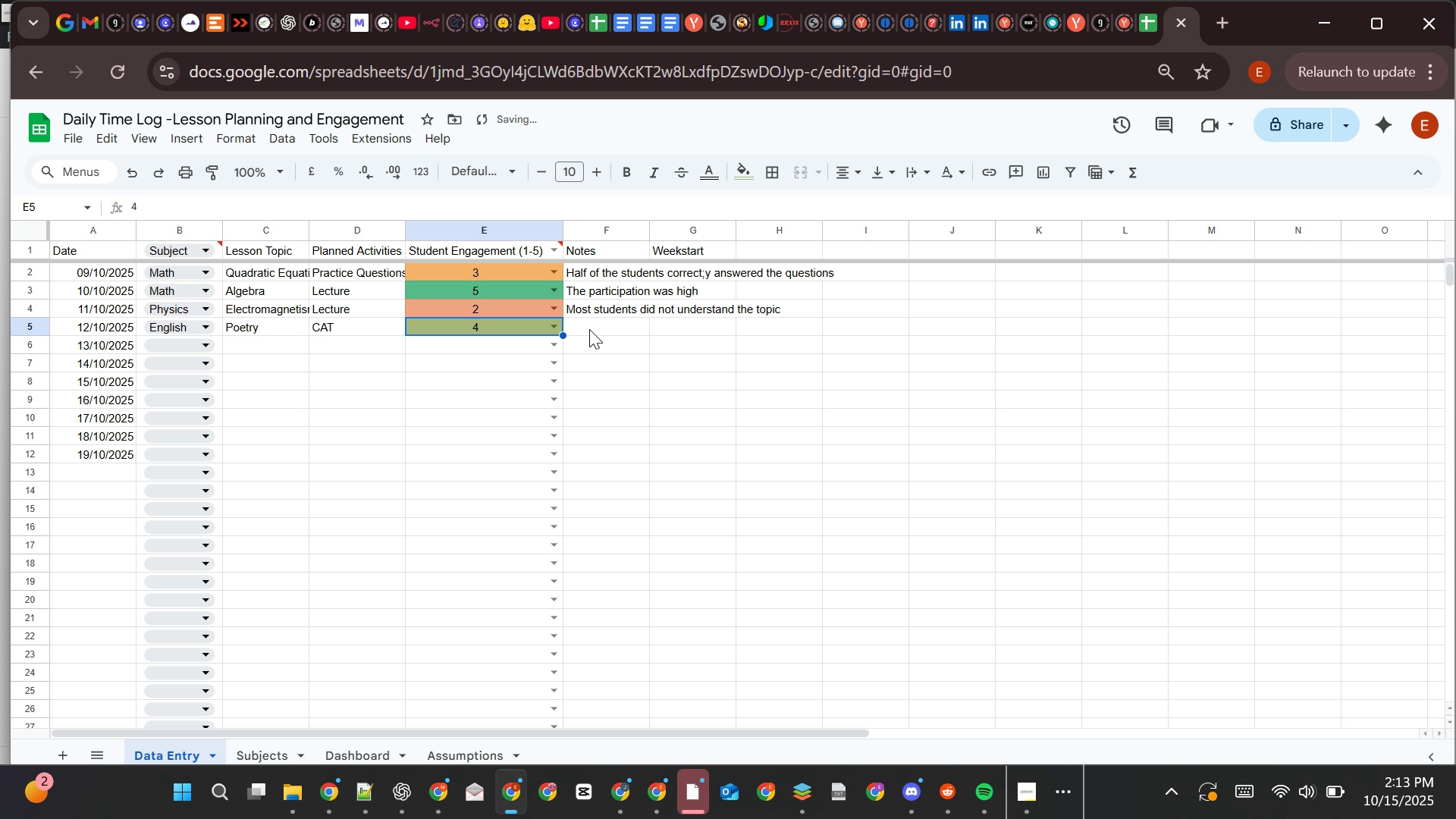 
left_click([592, 327])
 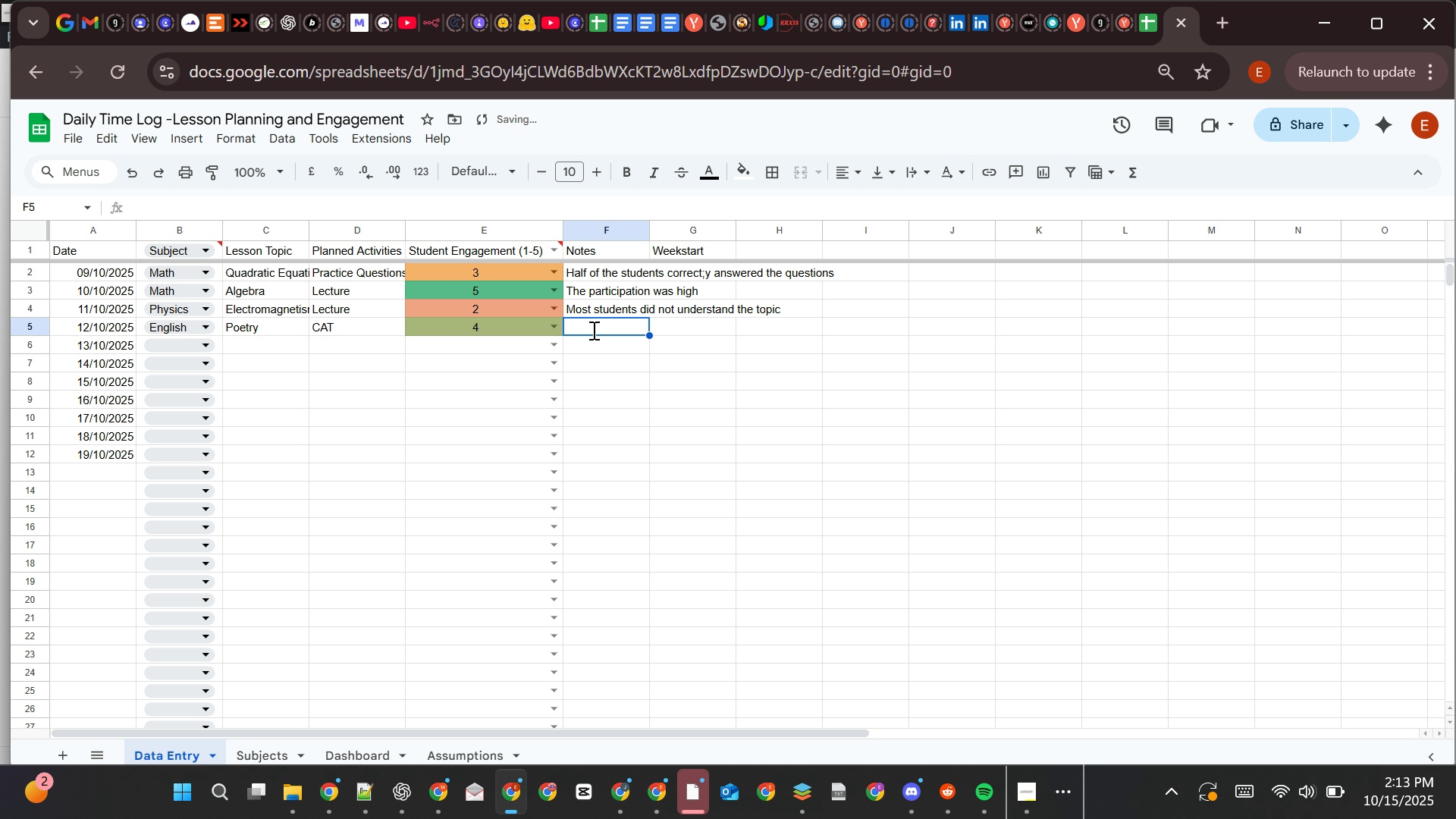 
type(Student )
key(Backspace)
key(Backspace)
key(Backspace)
key(Backspace)
key(Backspace)
key(Backspace)
key(Backspace)
key(Backspace)
type(A goo number of studnen)
key(Backspace)
key(Backspace)
key(Backspace)
type(ents )
key(Backspace)
key(Backspace)
type(Om)
key(Backspace)
type(nlt )
key(Backspace)
key(Backspace)
type(y a few studnets found the test hard)
 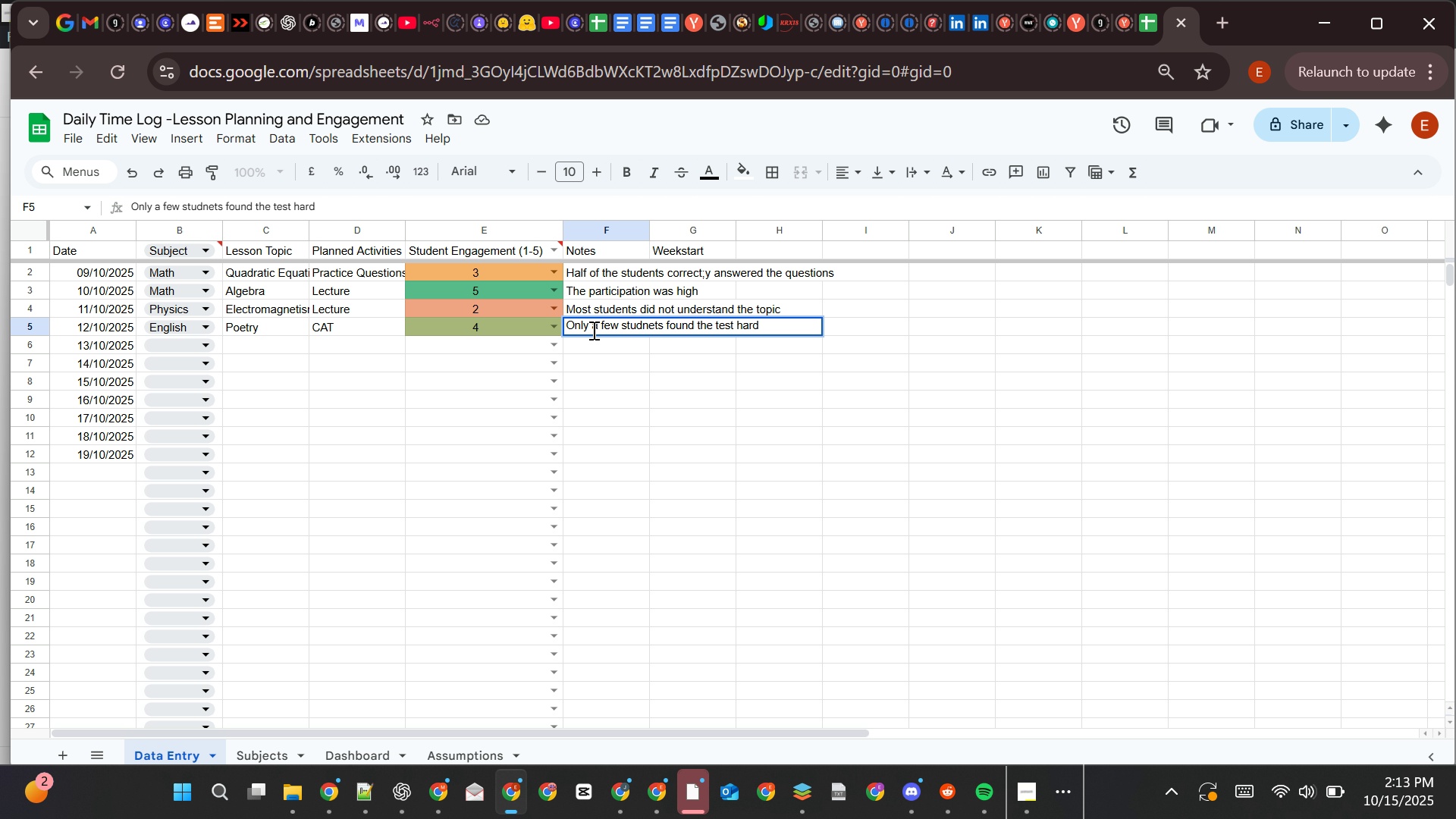 
left_click([186, 451])
 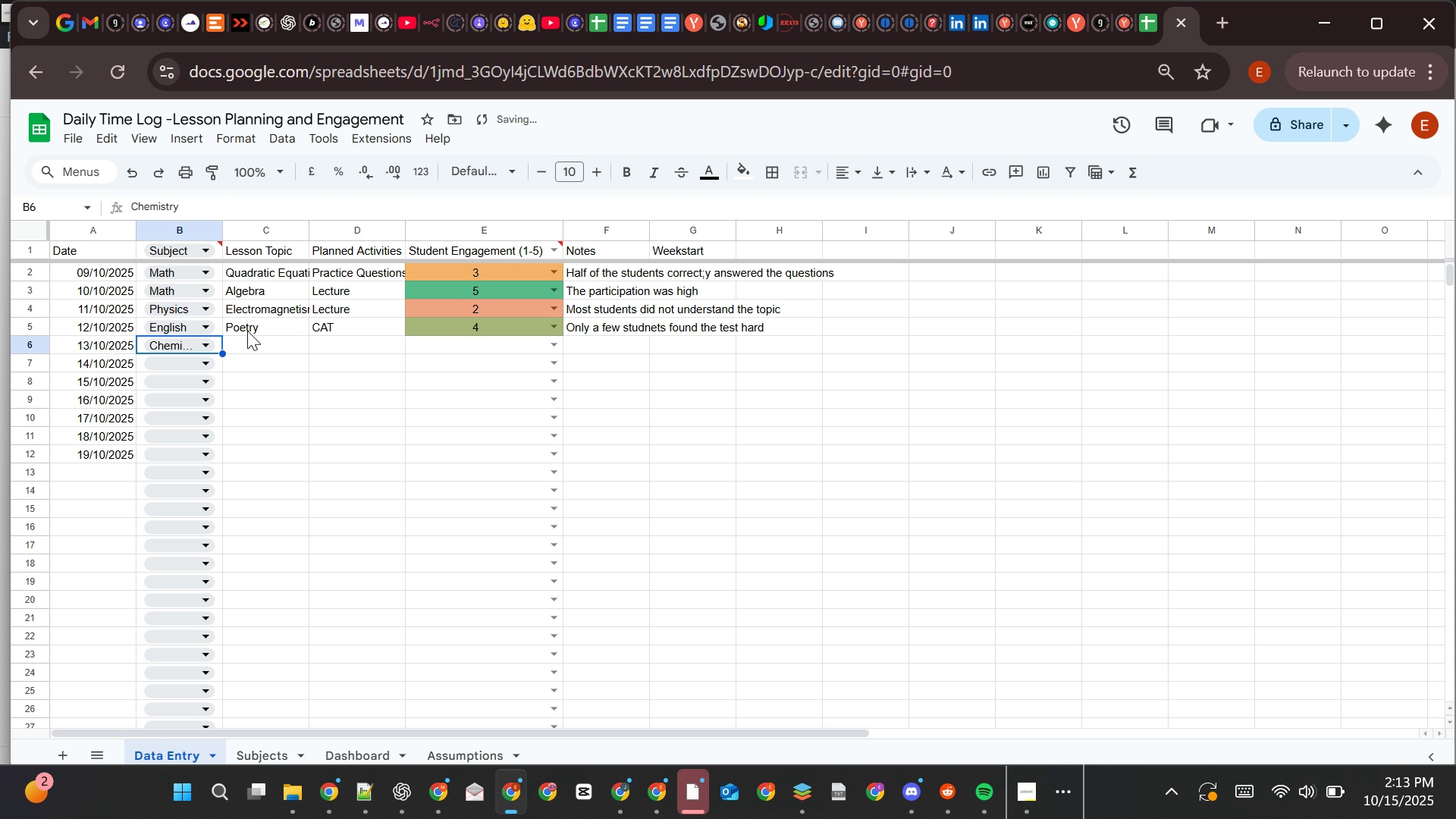 
left_click([247, 331])
 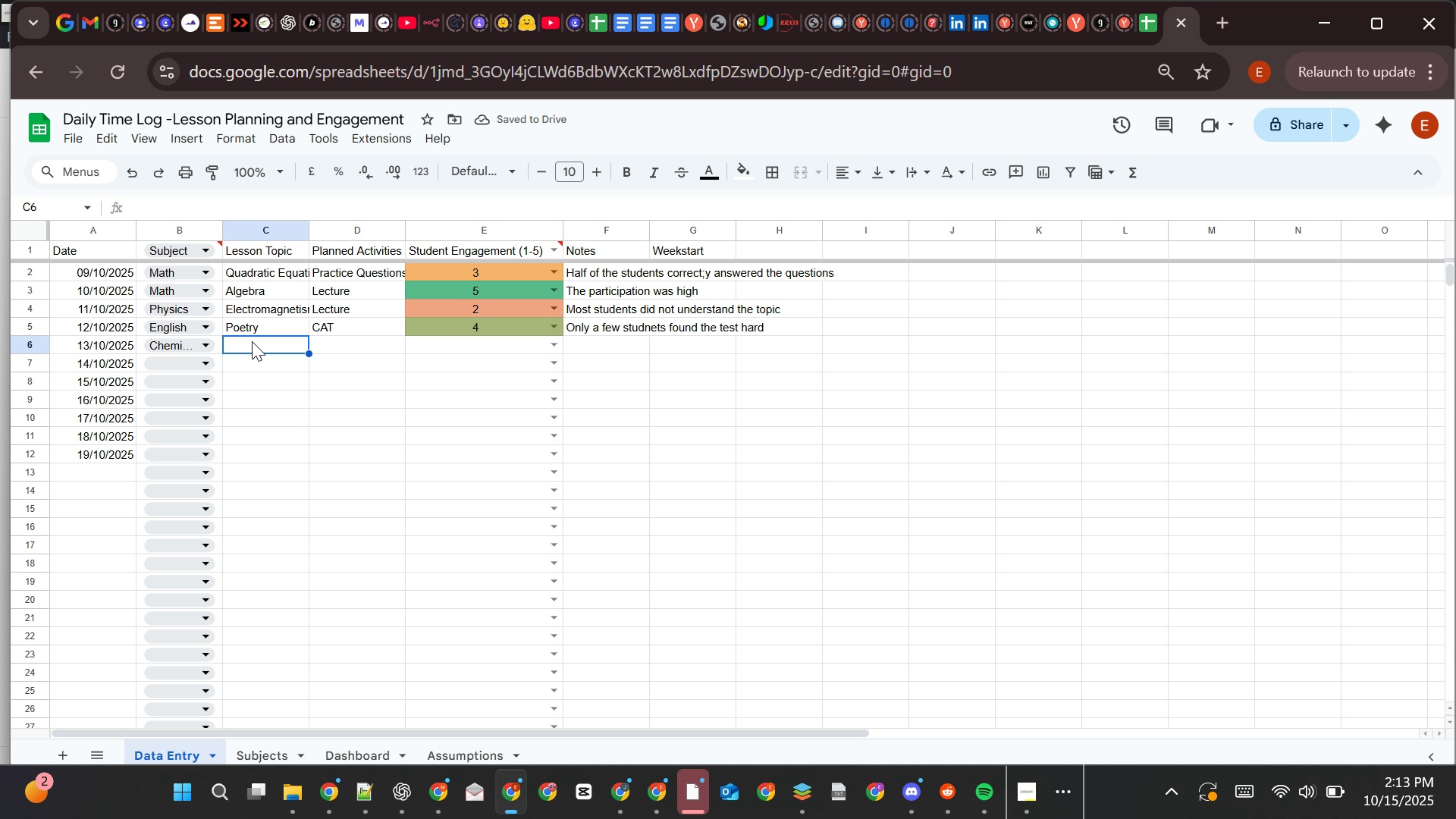 
type(Tui)
key(Backspace)
key(Backspace)
type(itratioon)
 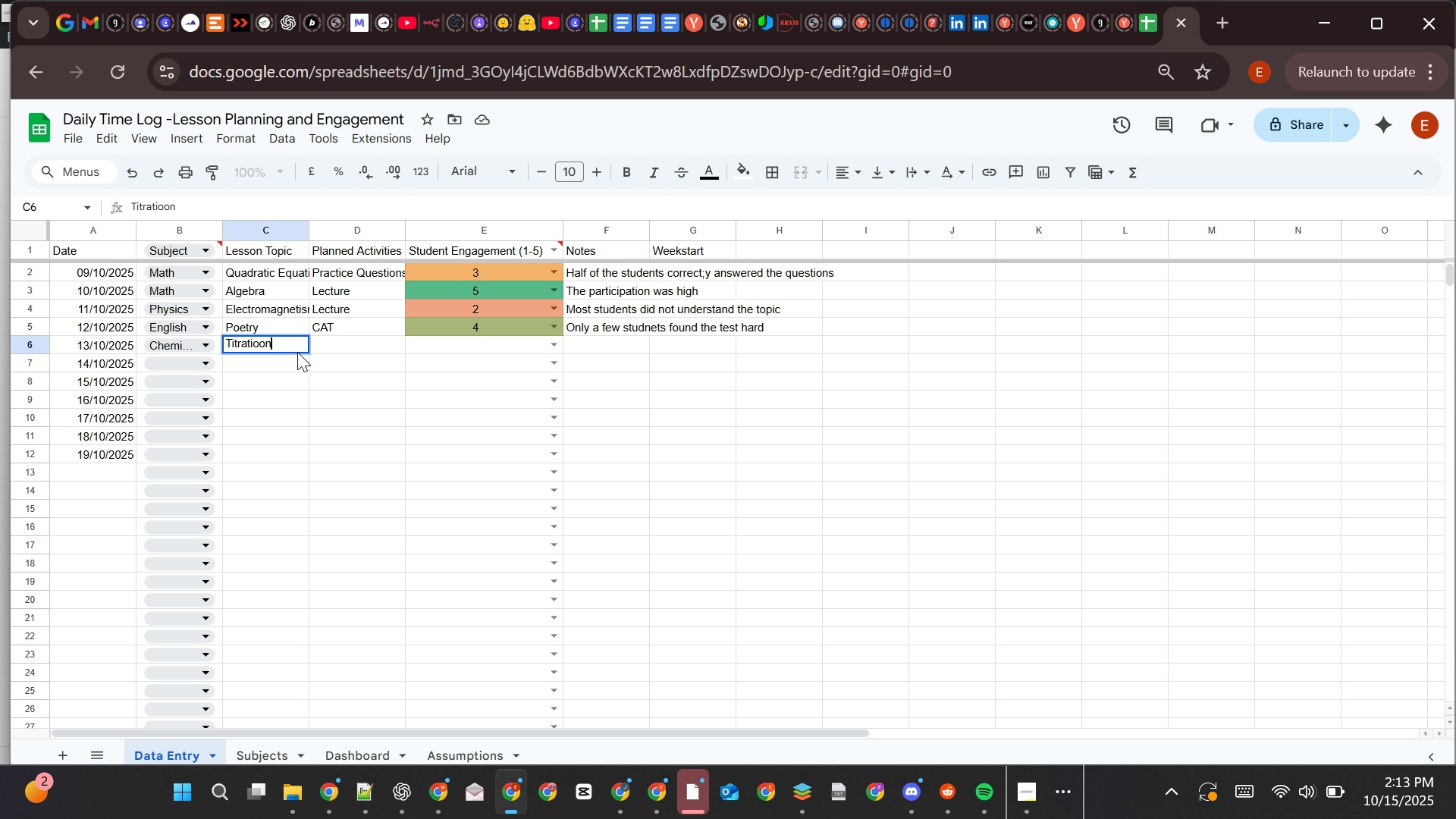 
key(Backspace)
 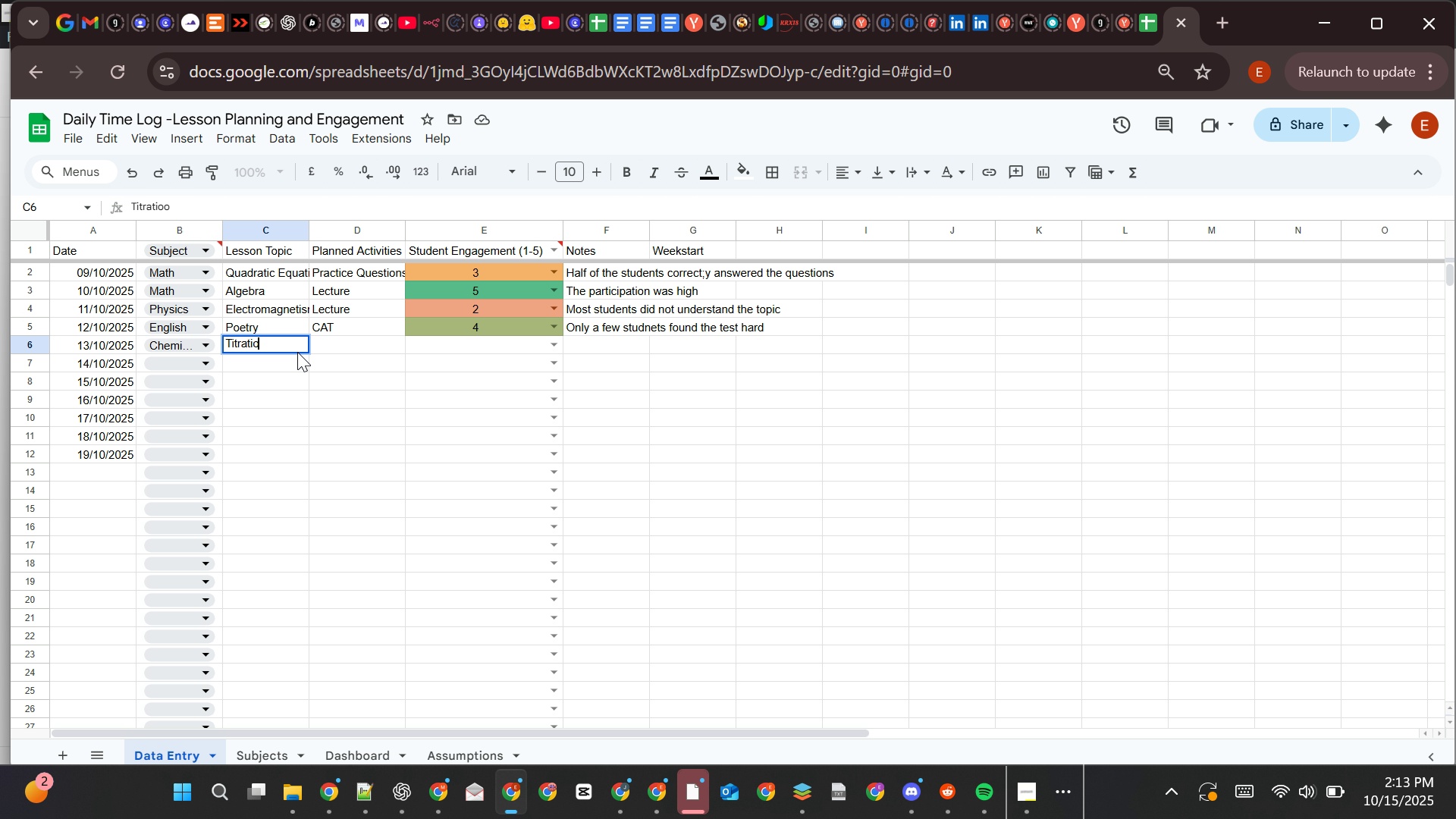 
key(Backspace)
 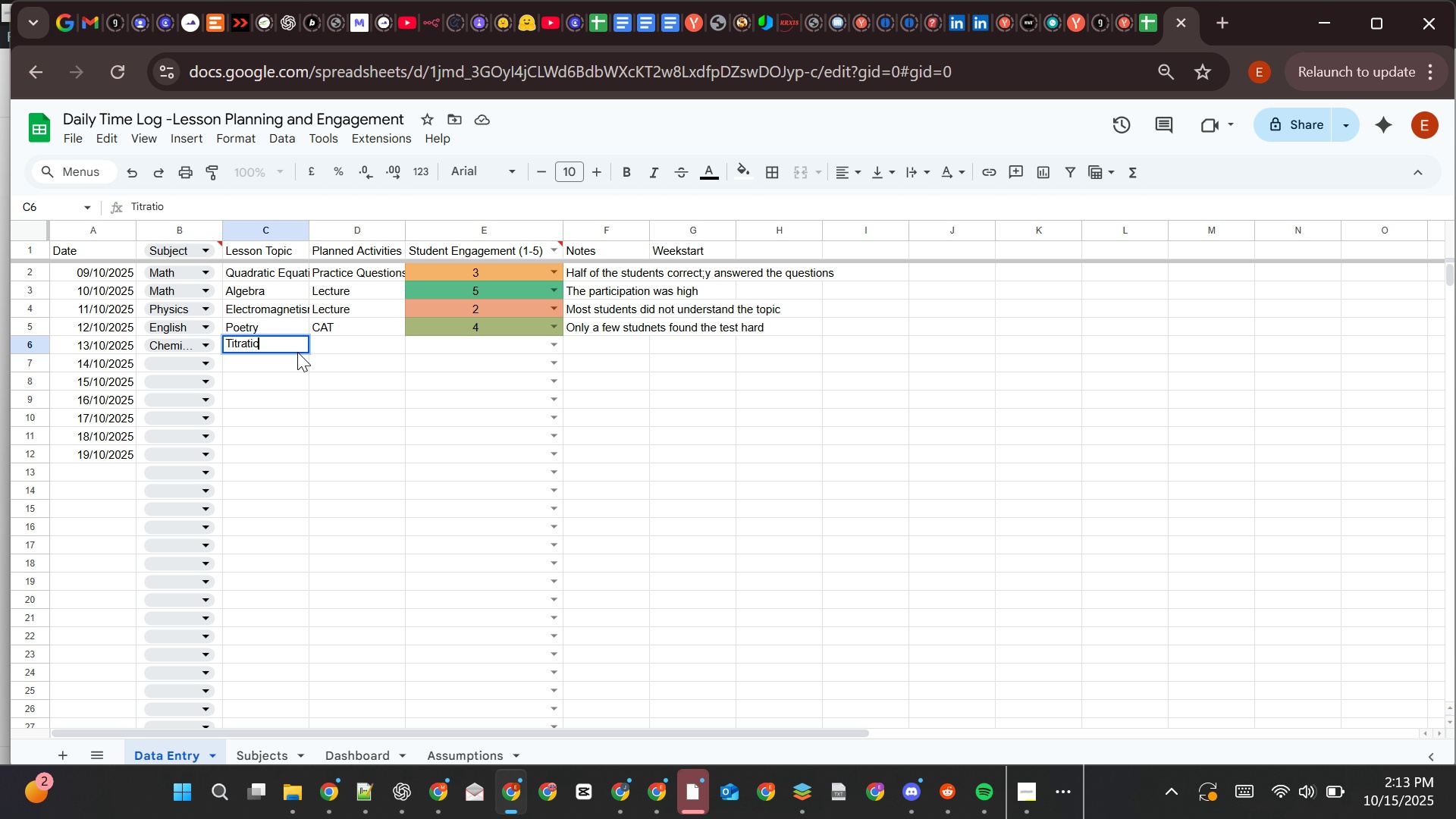 
key(N)
 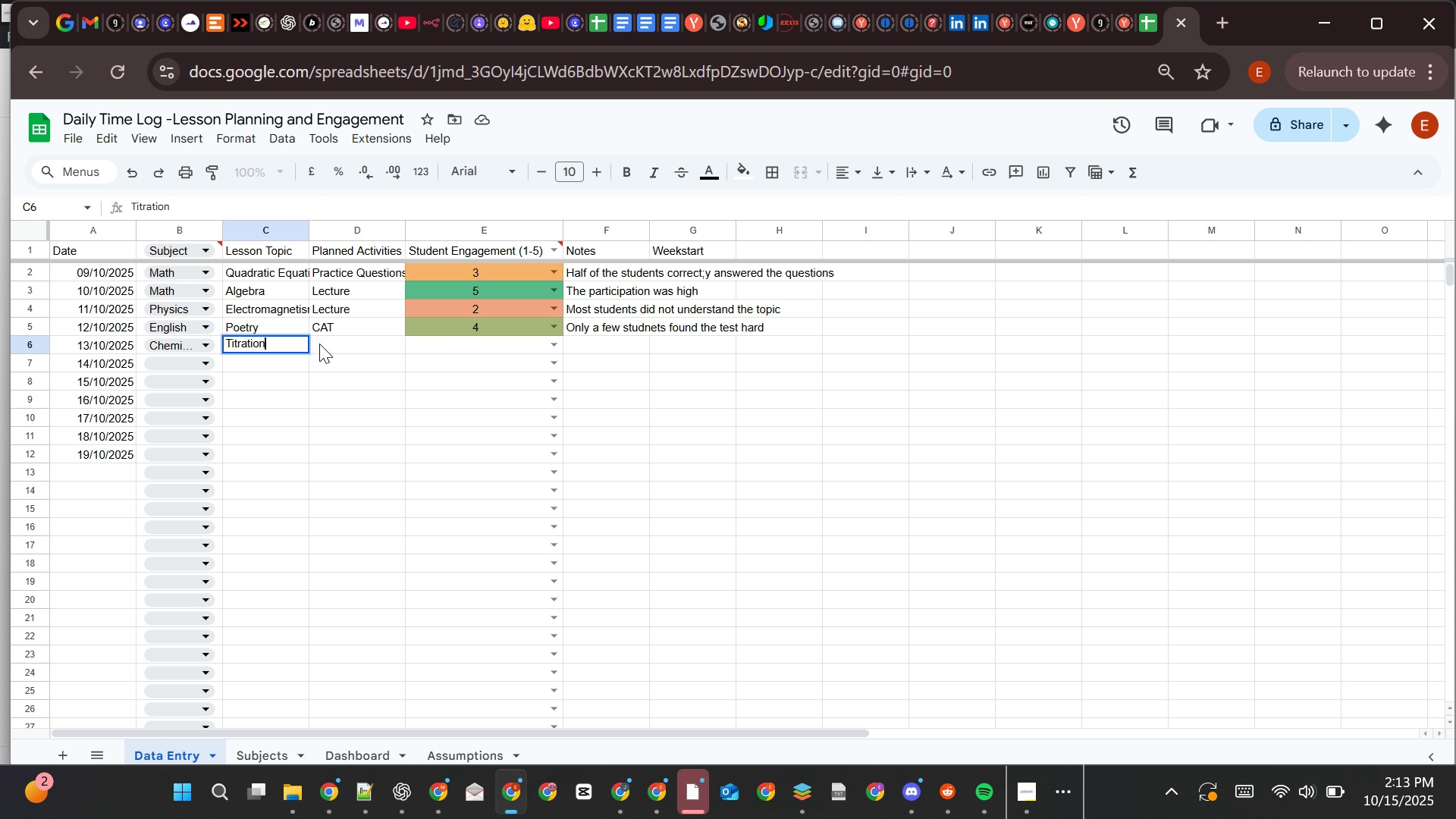 
left_click([322, 341])
 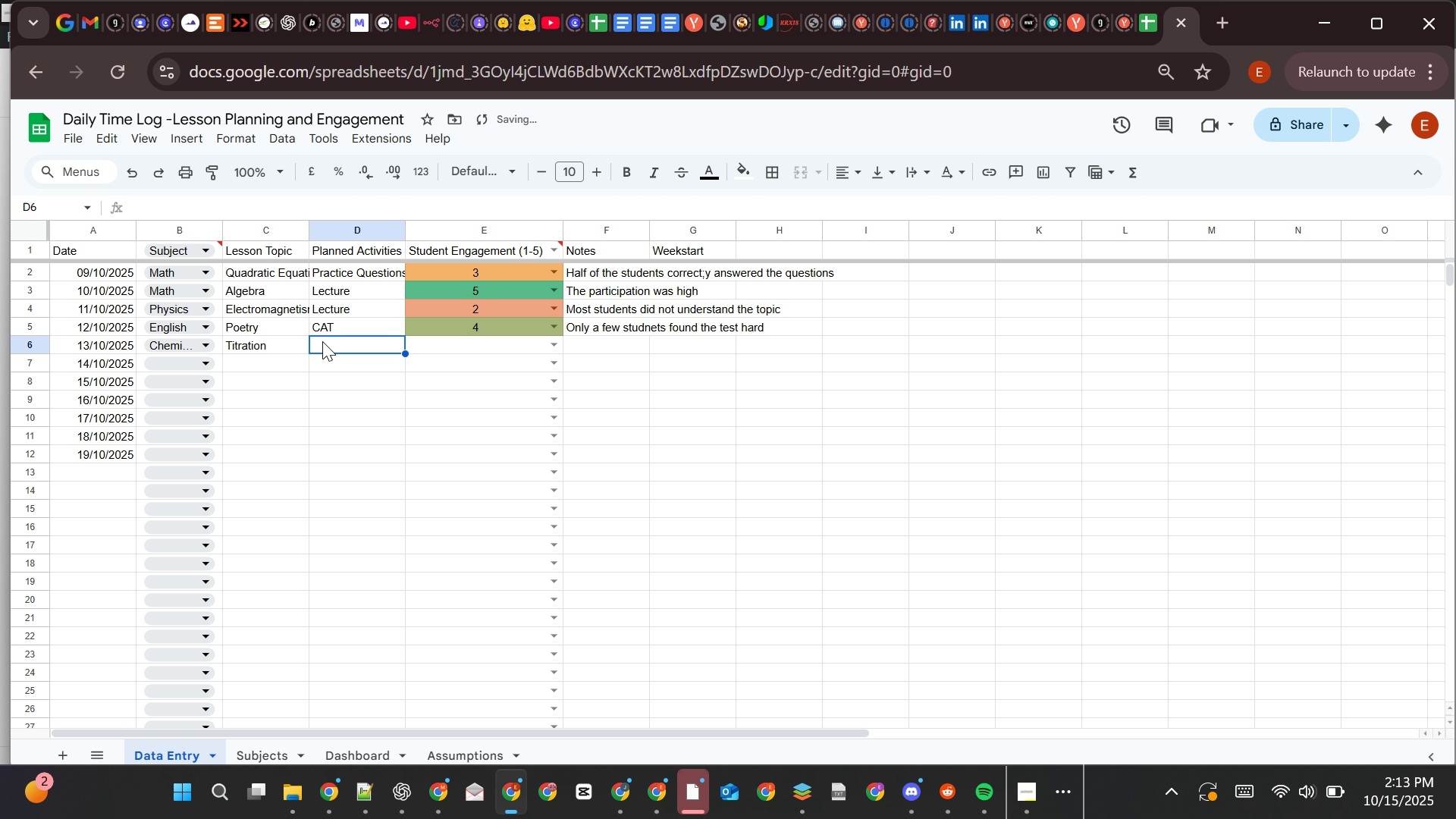 
type(Lab experiments)
 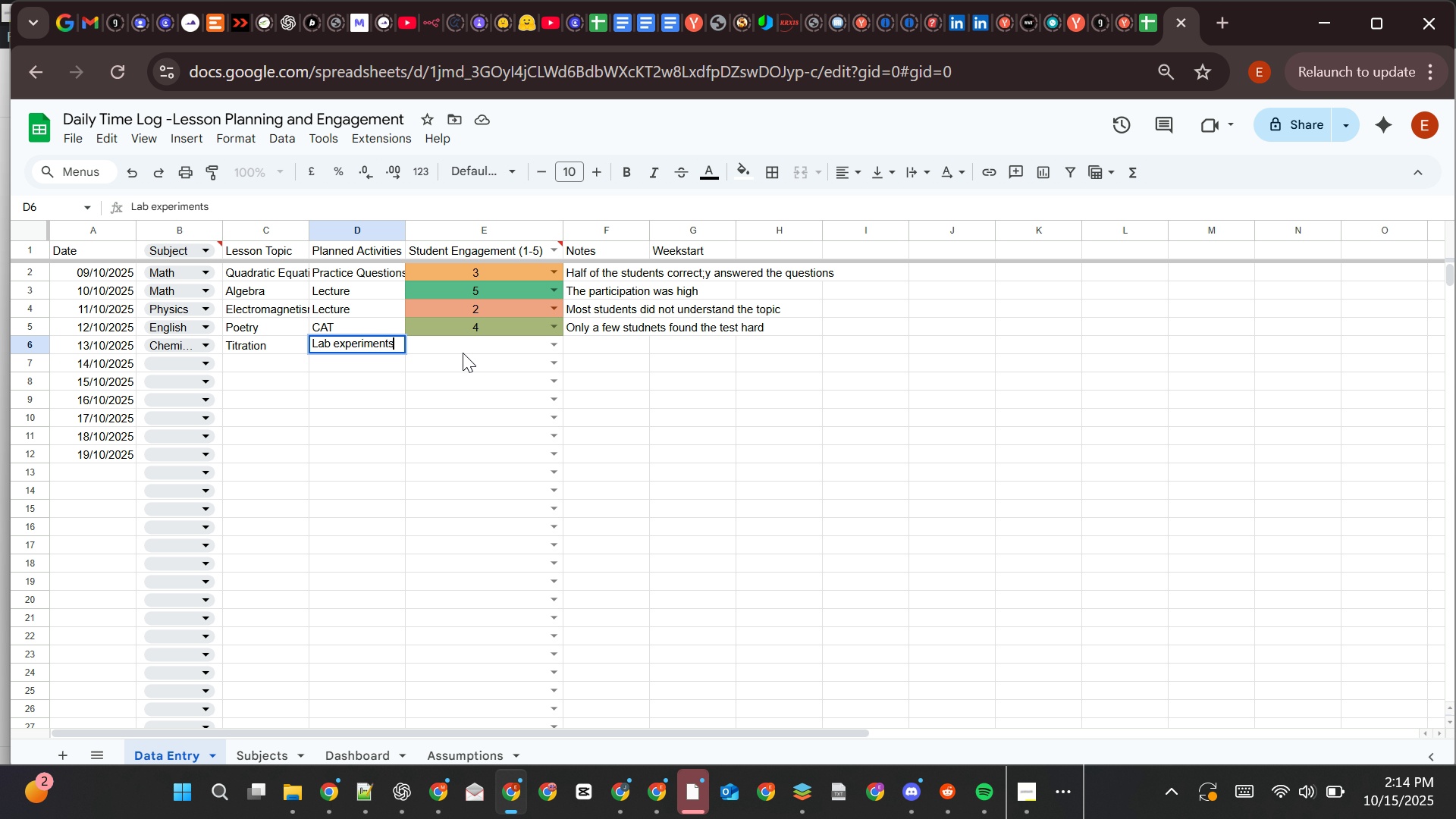 
double_click([468, 344])
 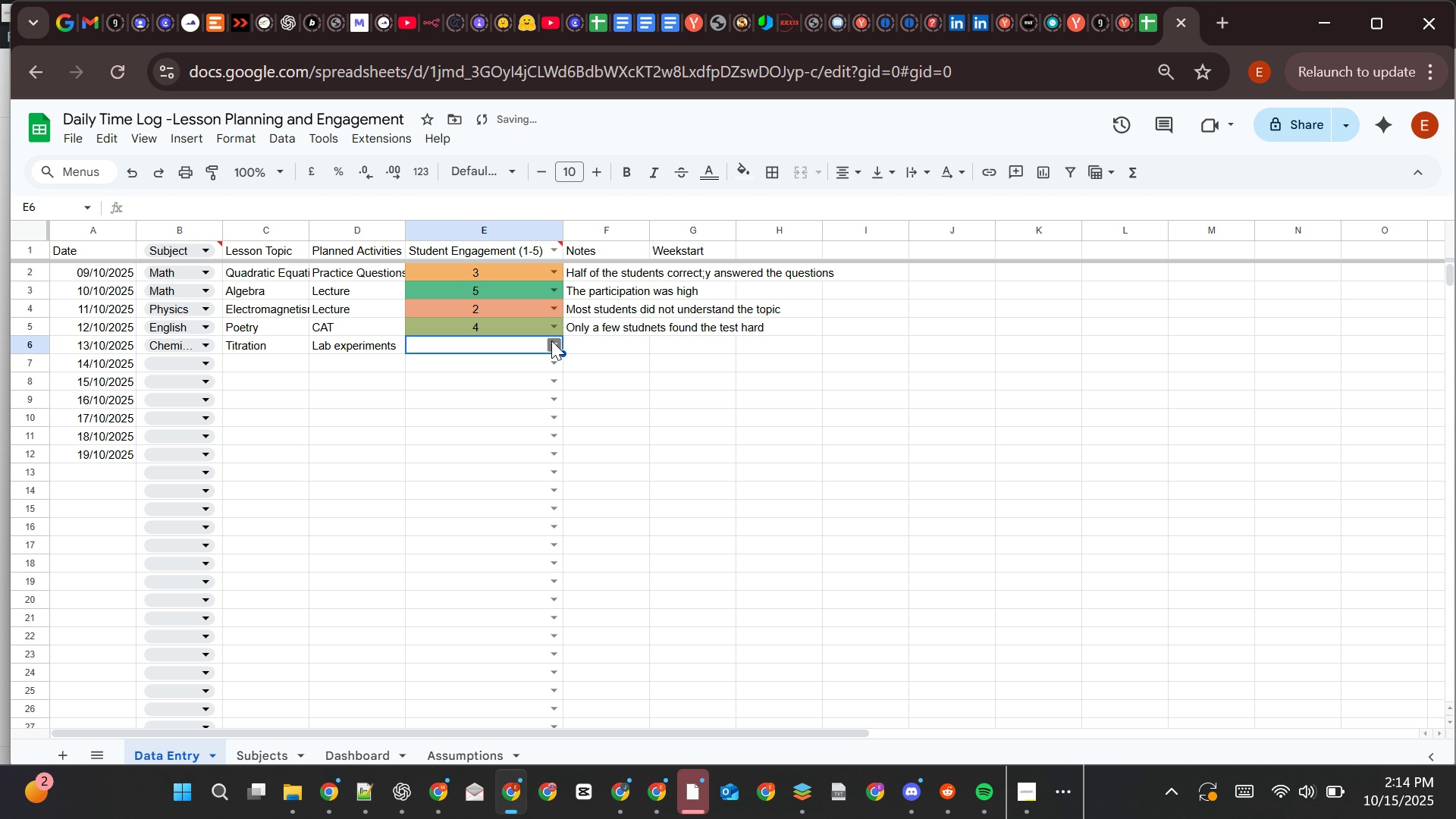 
left_click([552, 340])
 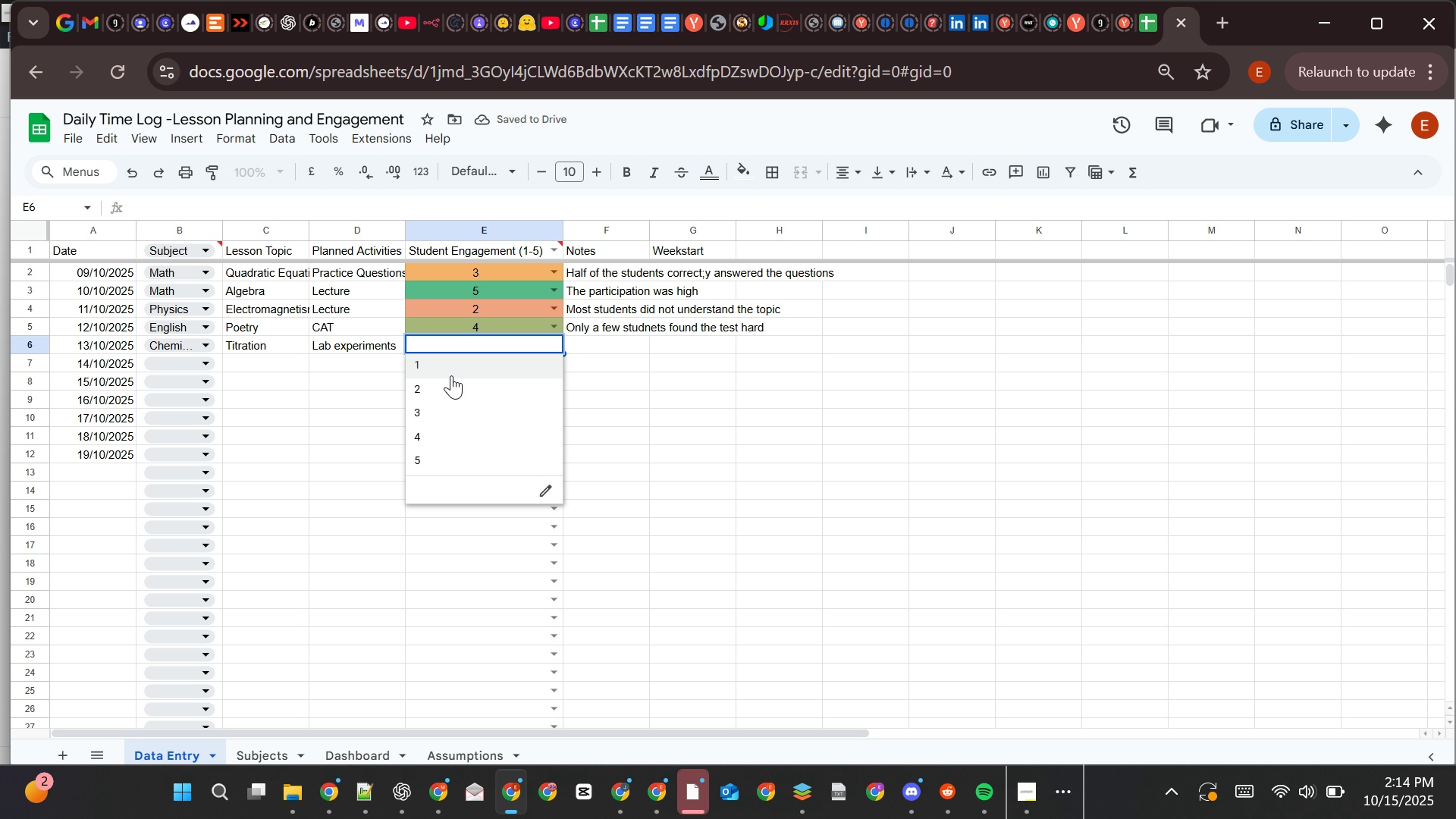 
left_click([457, 372])
 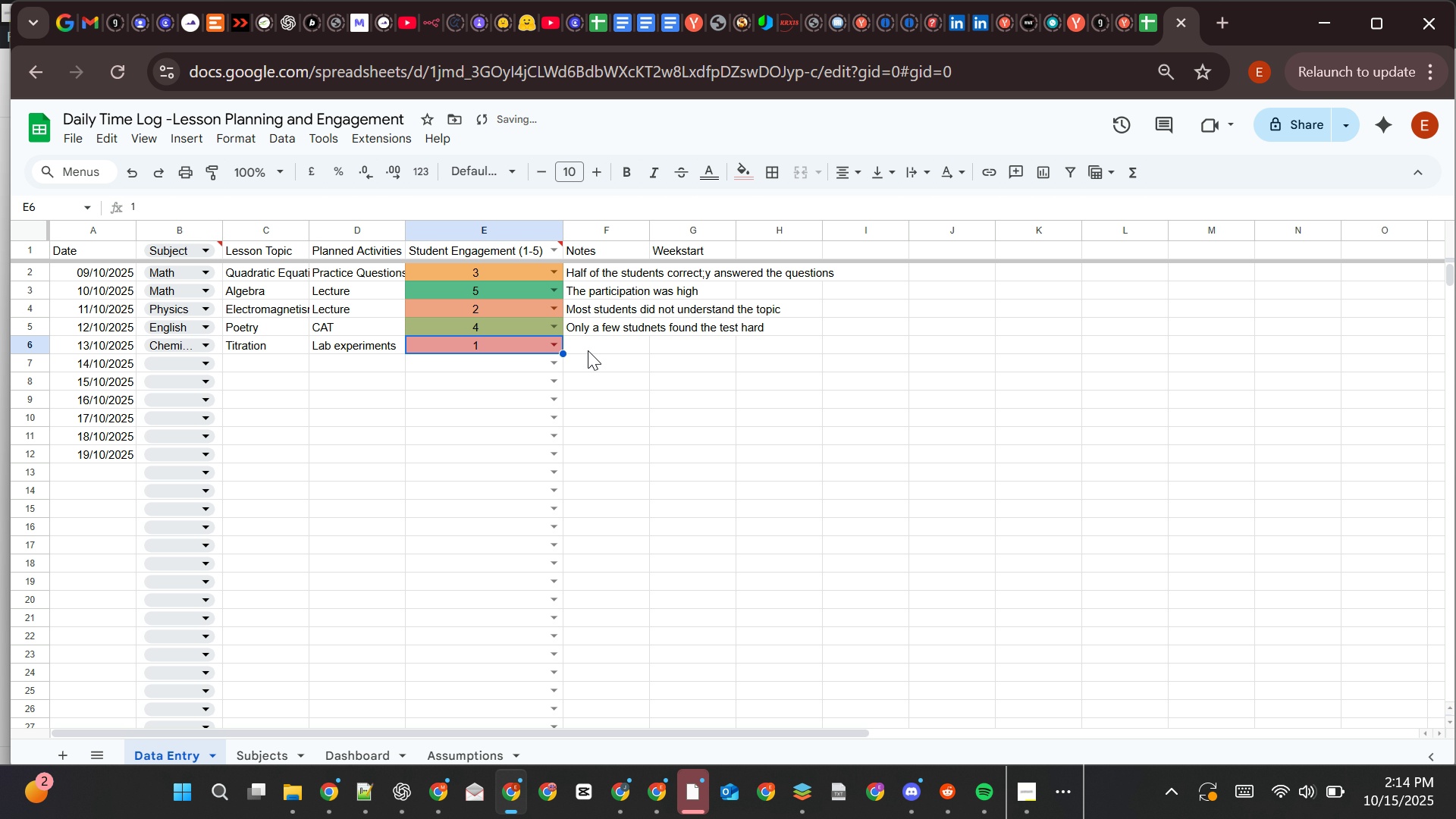 
left_click([588, 350])
 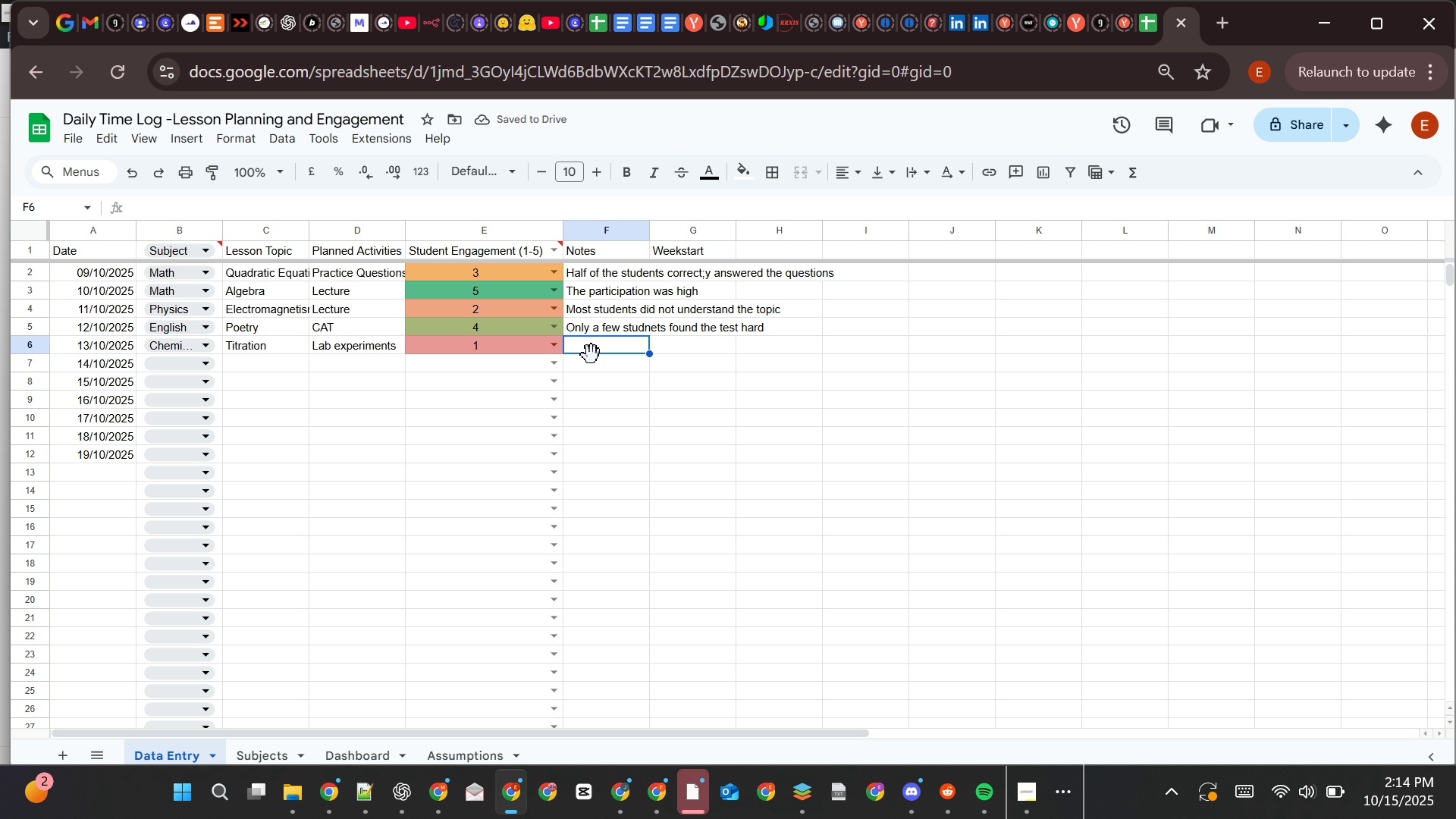 
key(CapsLock)
 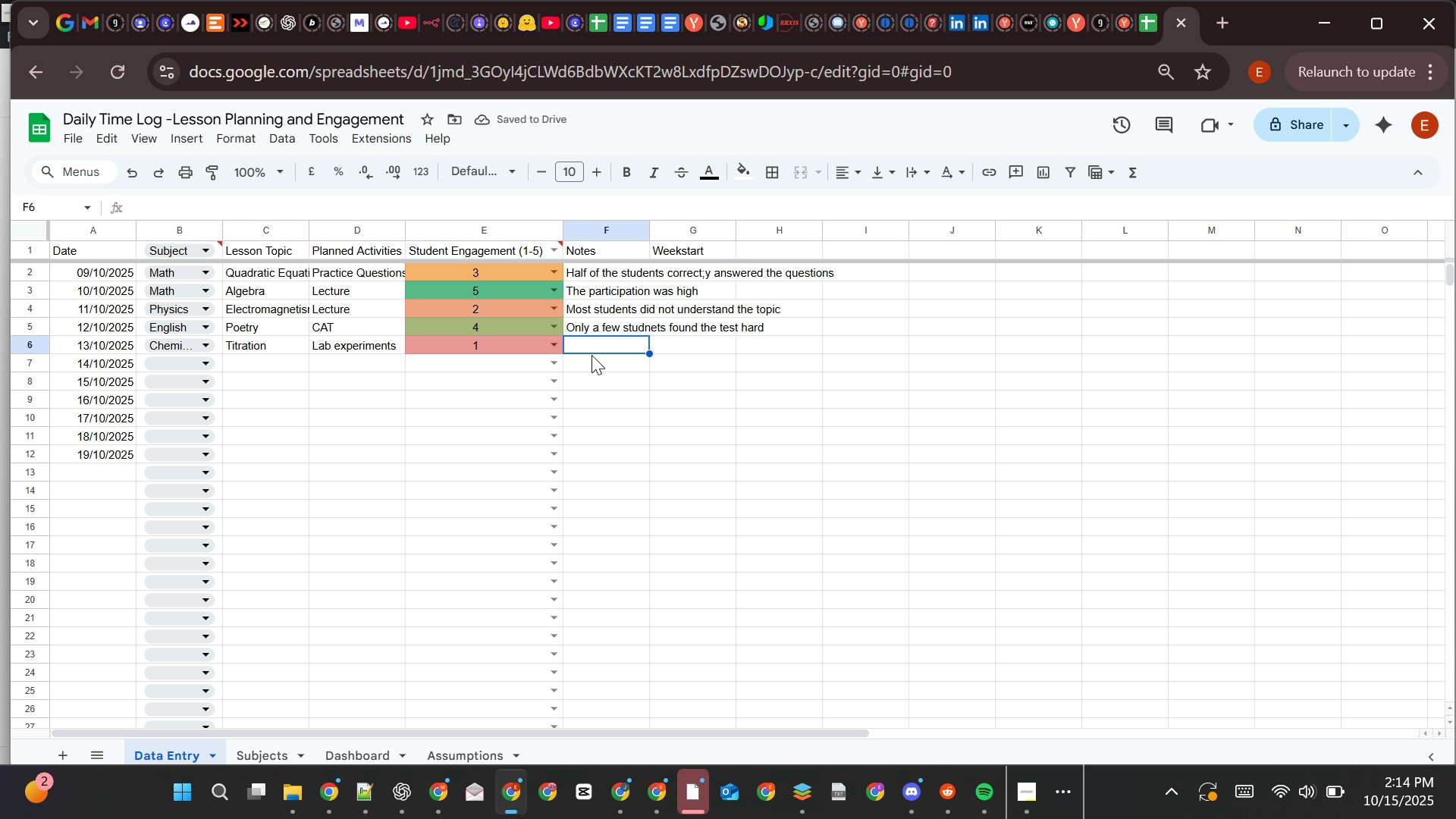 
key(M)
 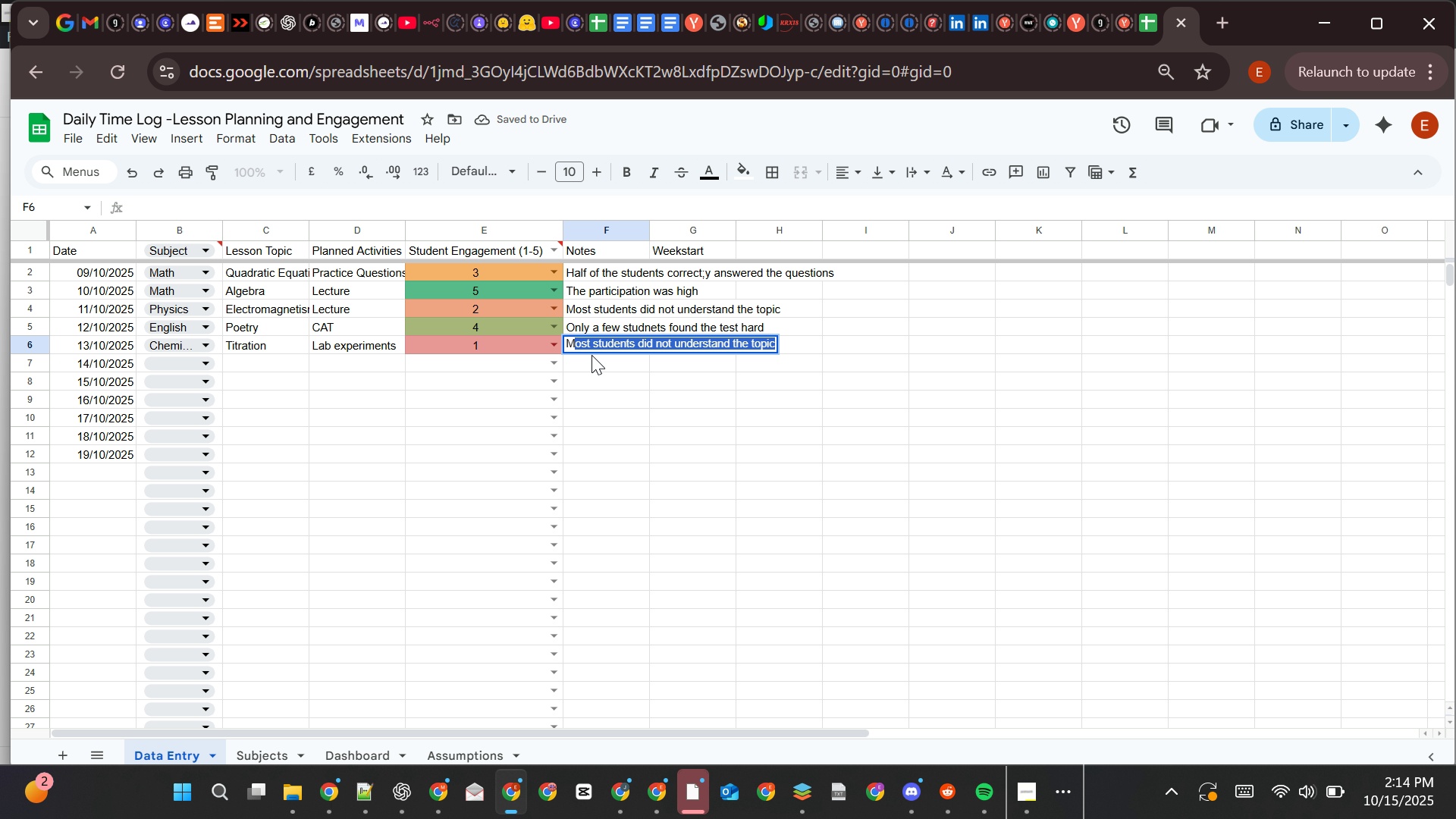 
key(CapsLock)
 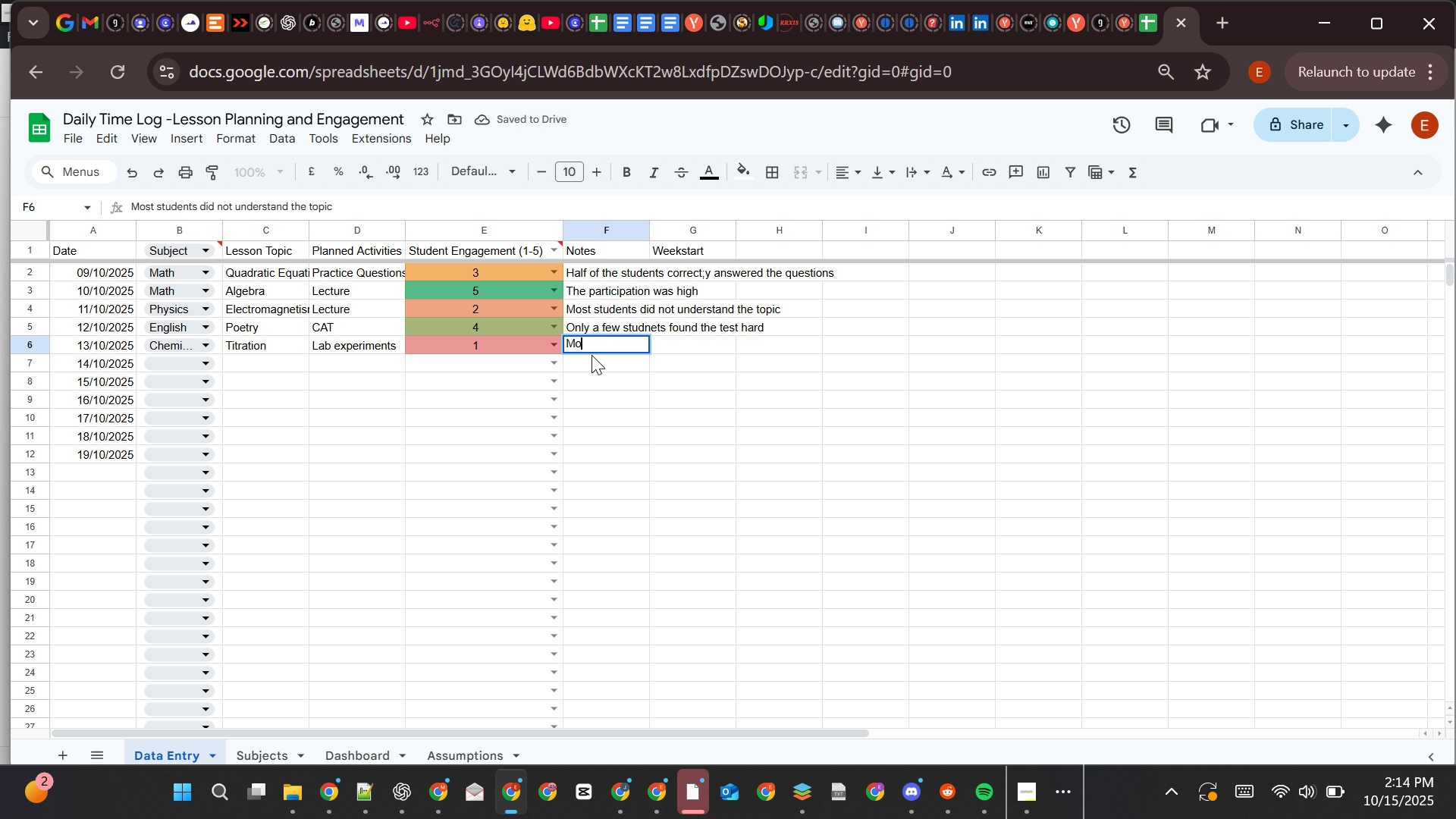 
key(O)
 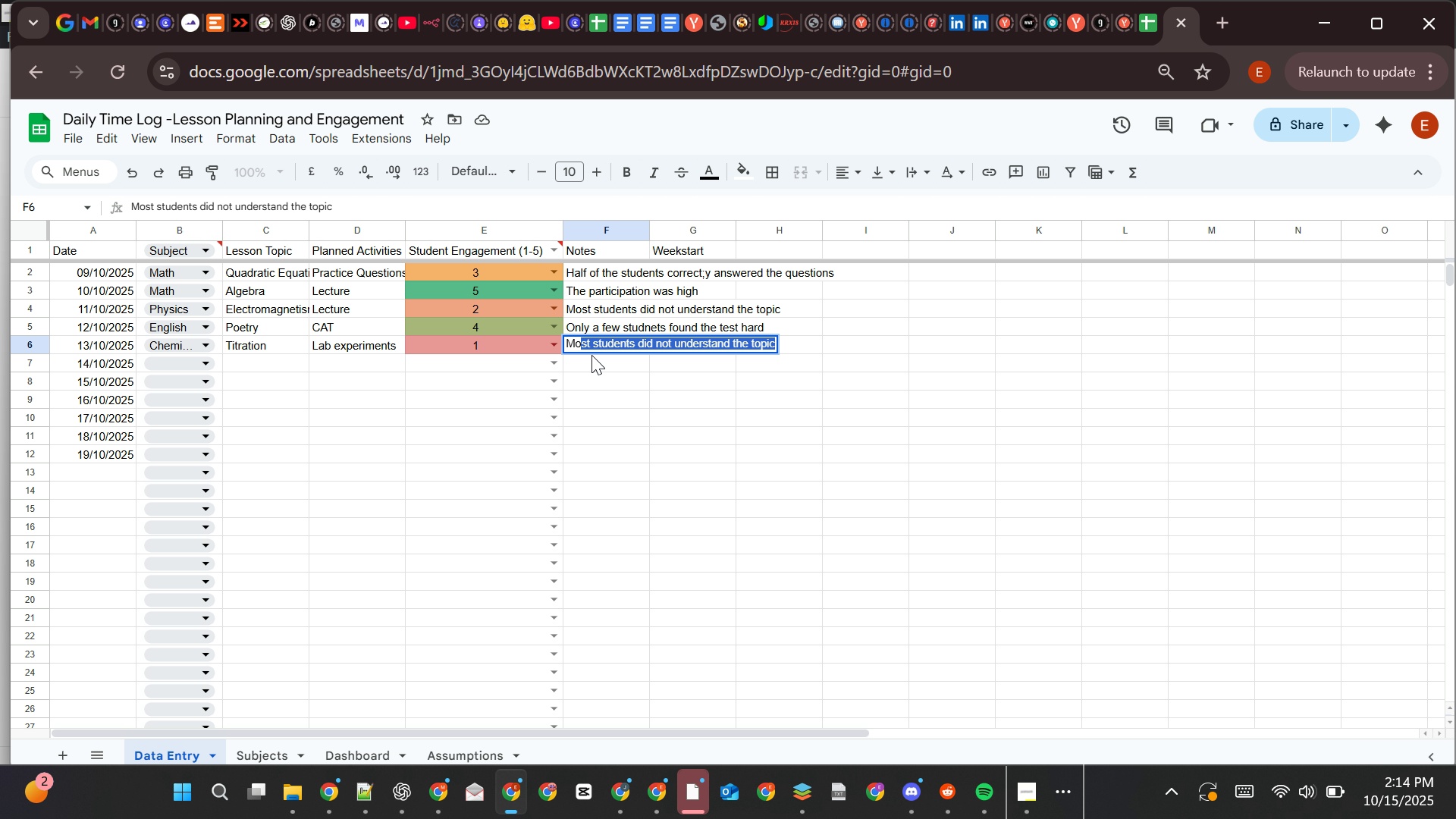 
key(ArrowRight)
 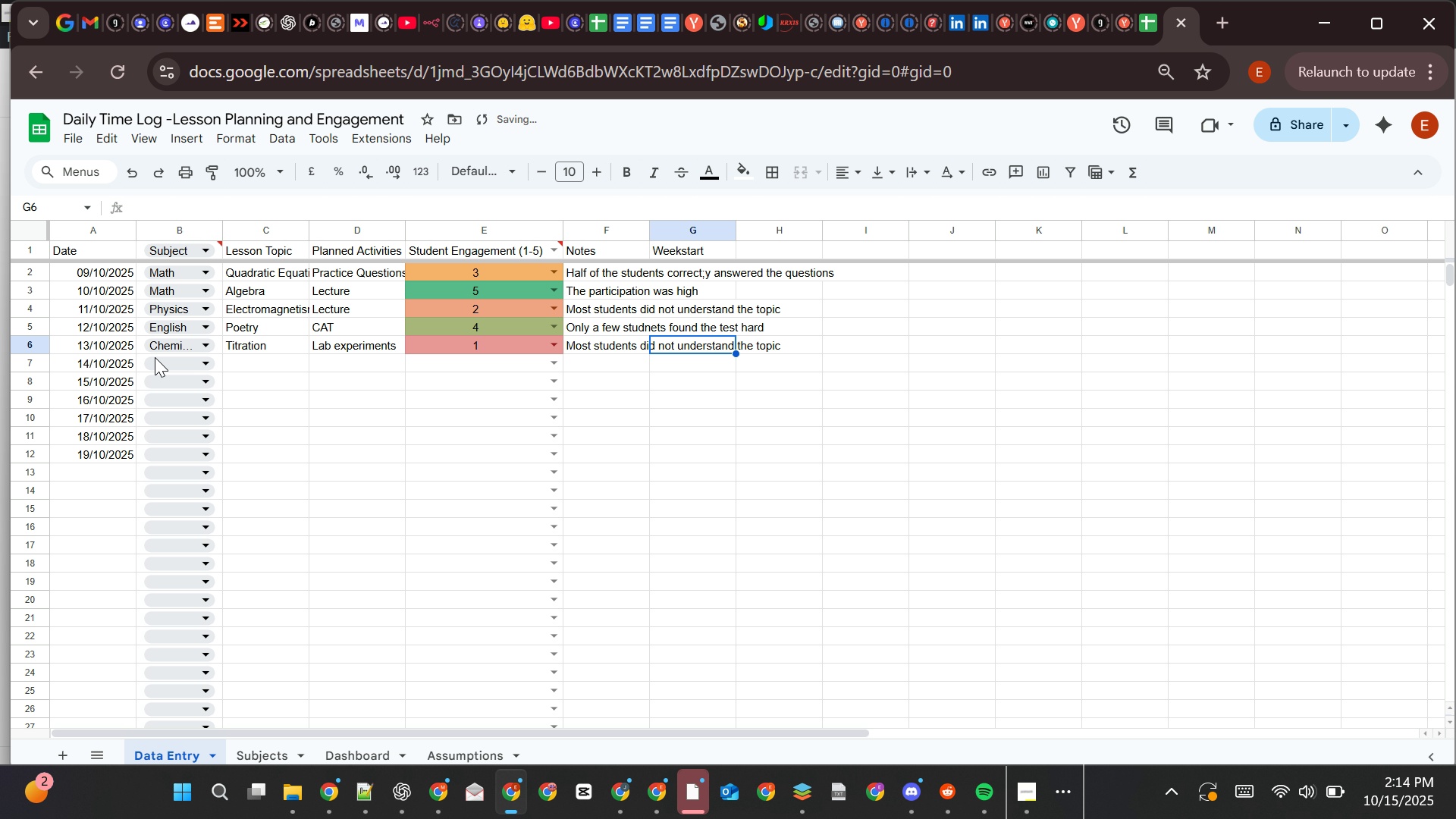 
left_click([174, 357])
 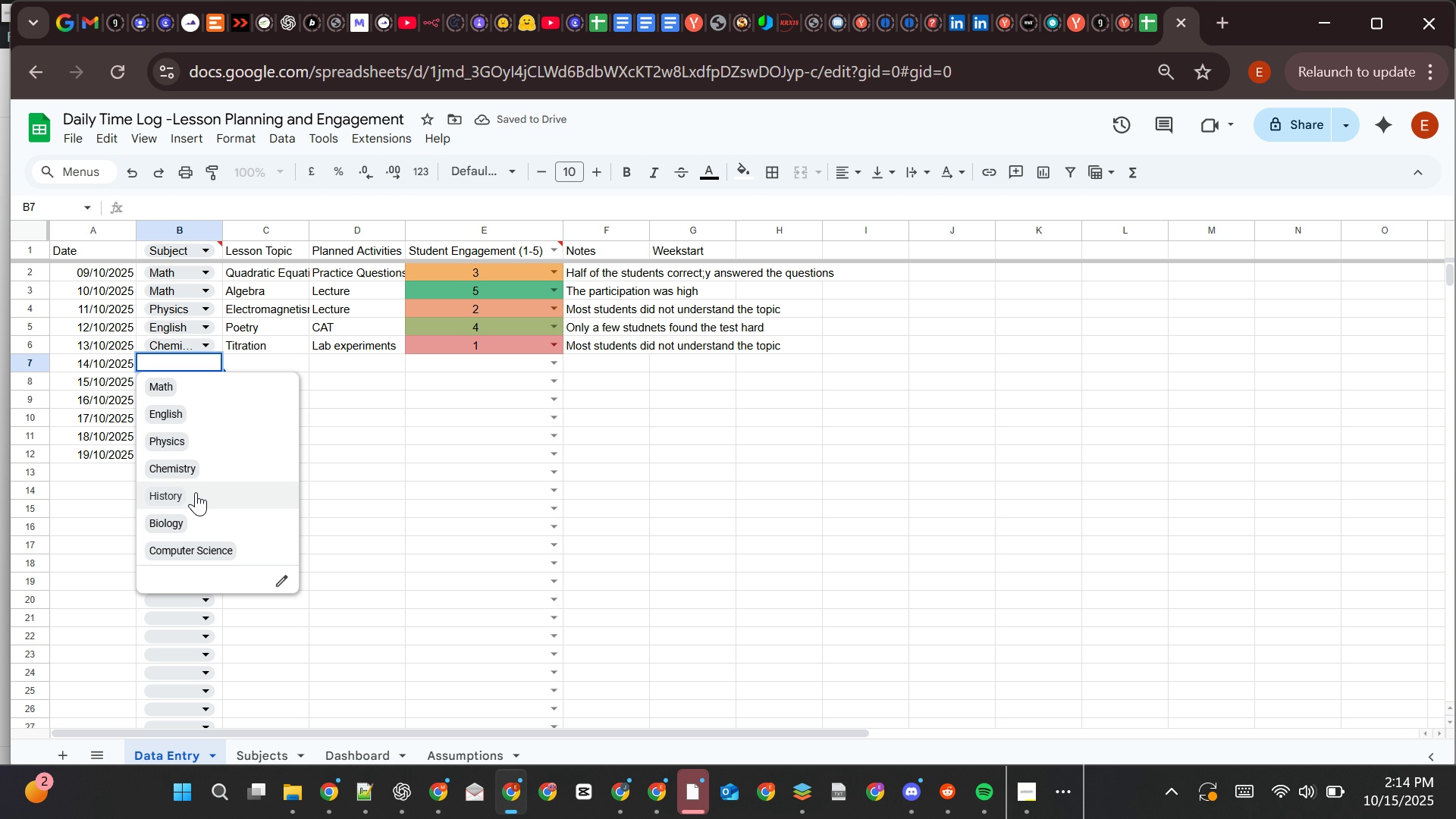 
left_click([196, 492])
 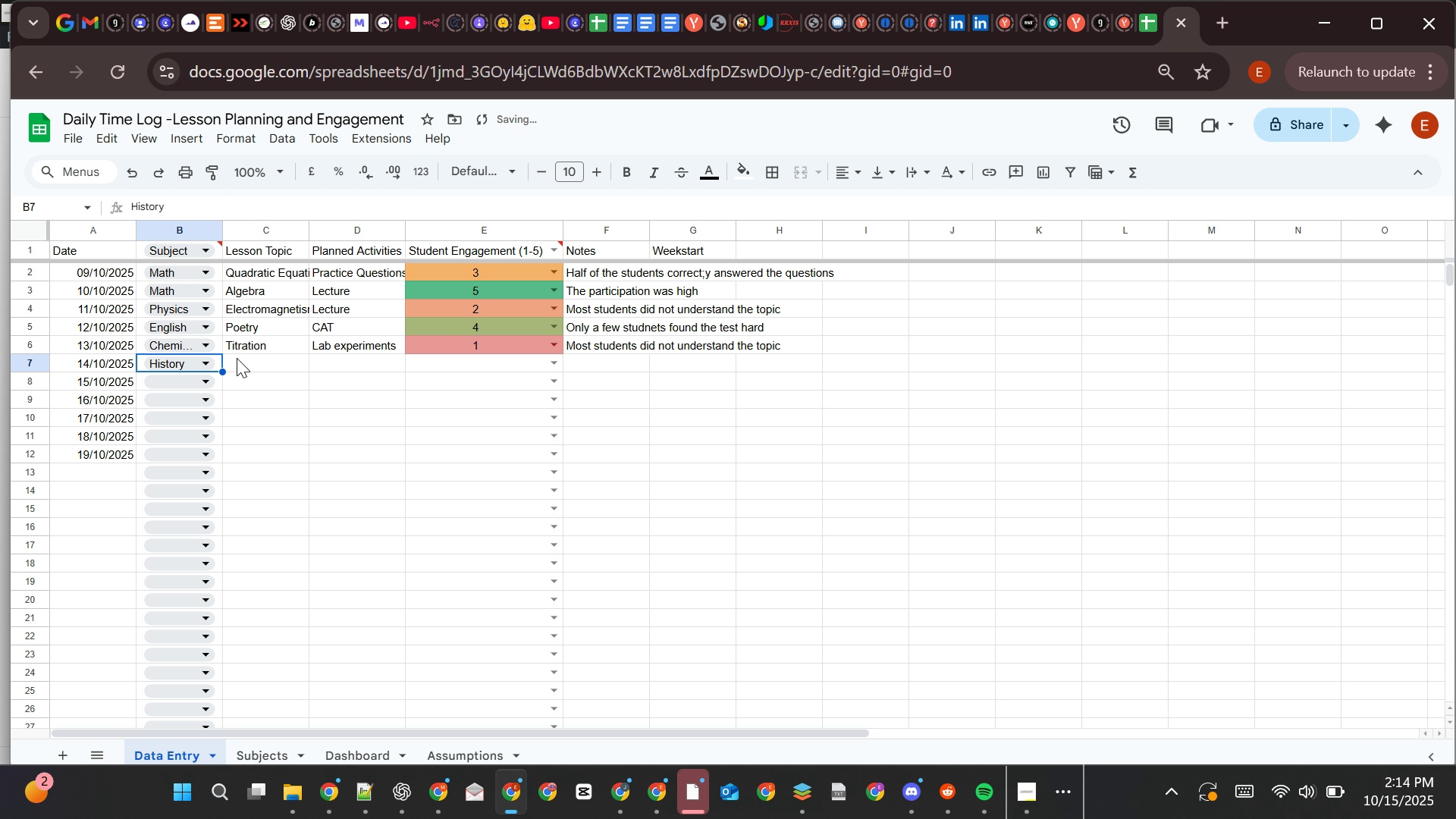 
left_click([237, 358])
 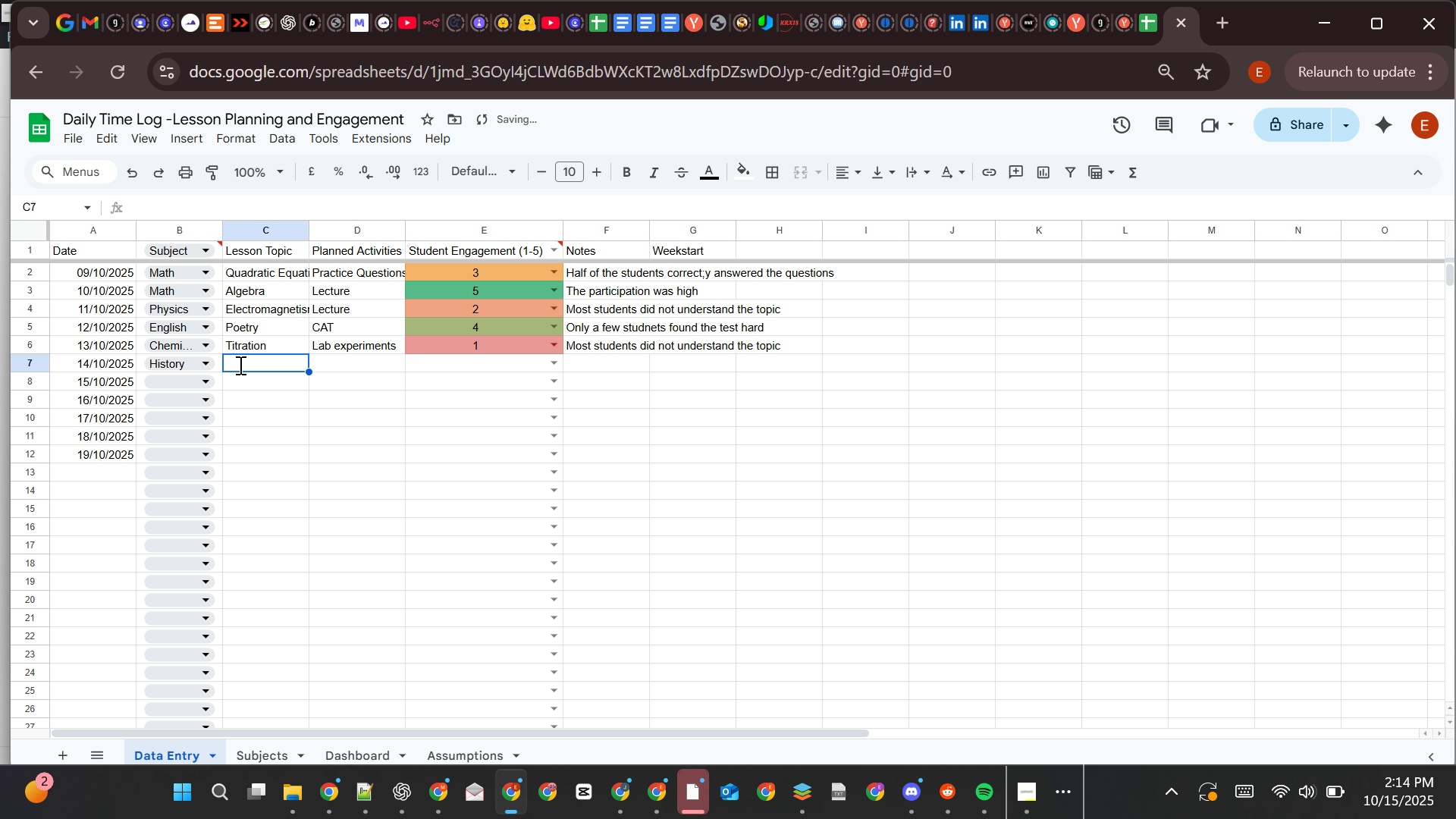 
type(WW ii)
key(Backspace)
key(Backspace)
type(II)
 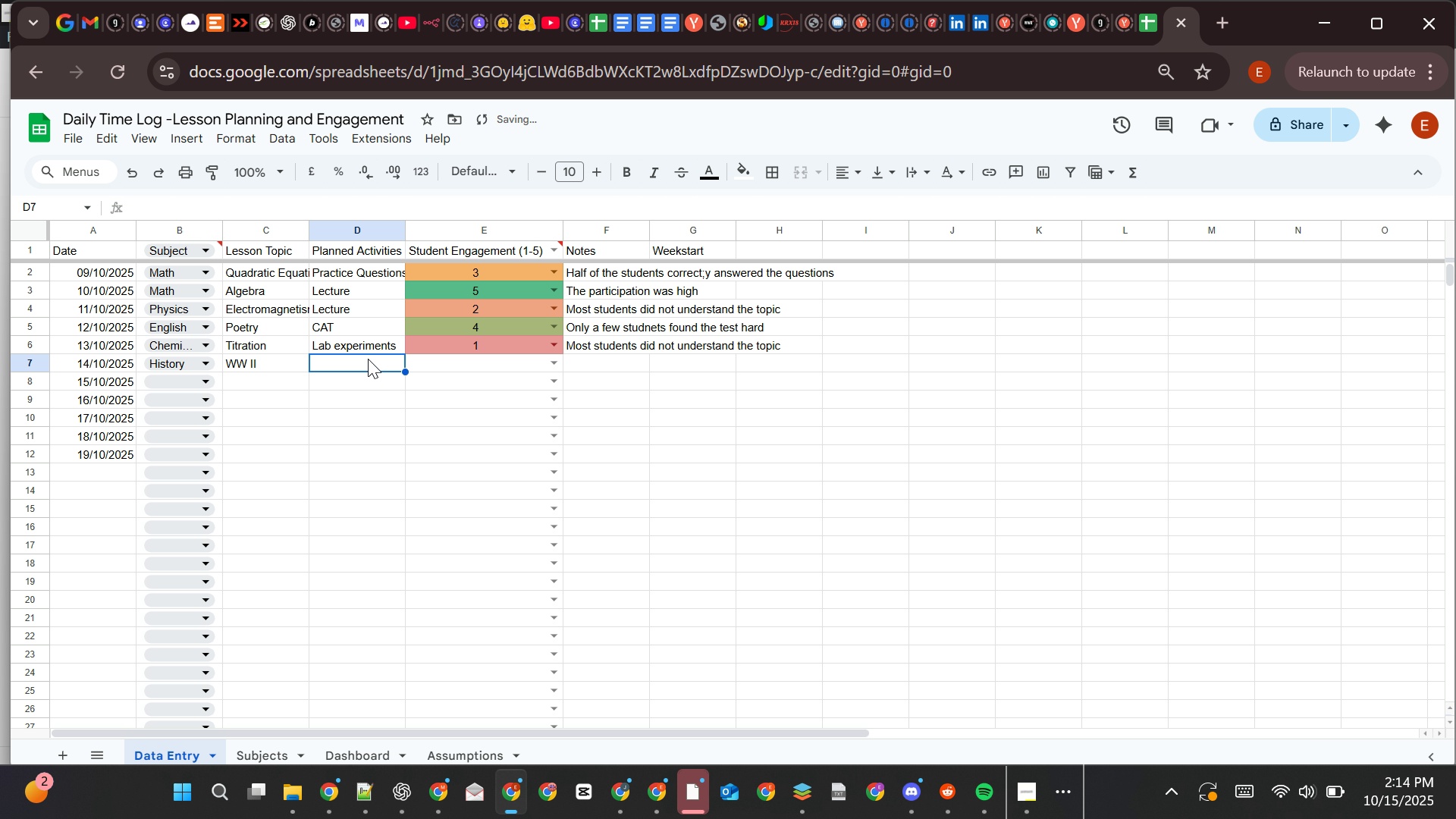 
type(lECTURE)
key(Backspace)
key(Backspace)
key(Backspace)
key(Backspace)
key(Backspace)
key(Backspace)
key(Backspace)
type(Lecture)
 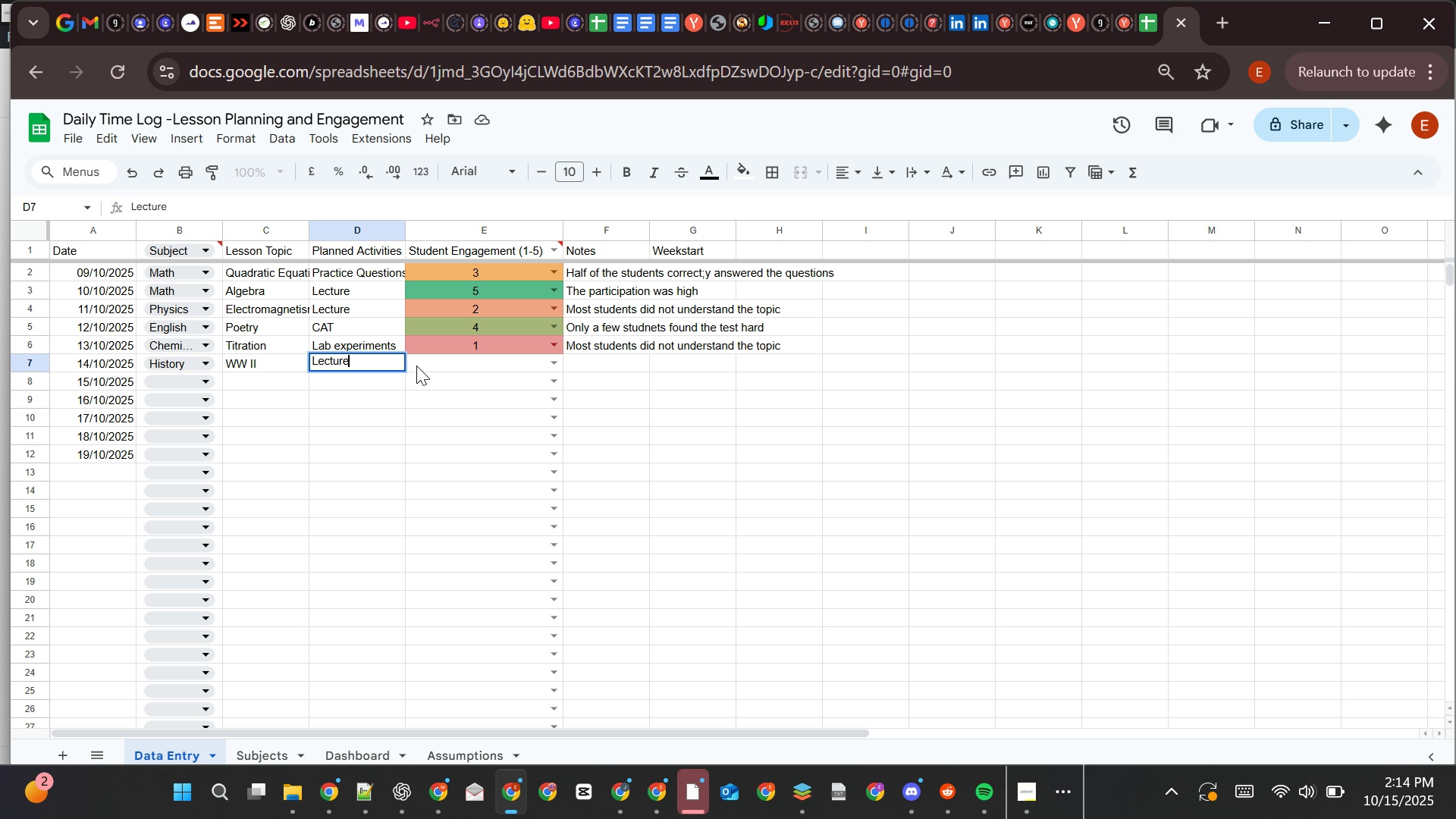 
left_click([422, 366])
 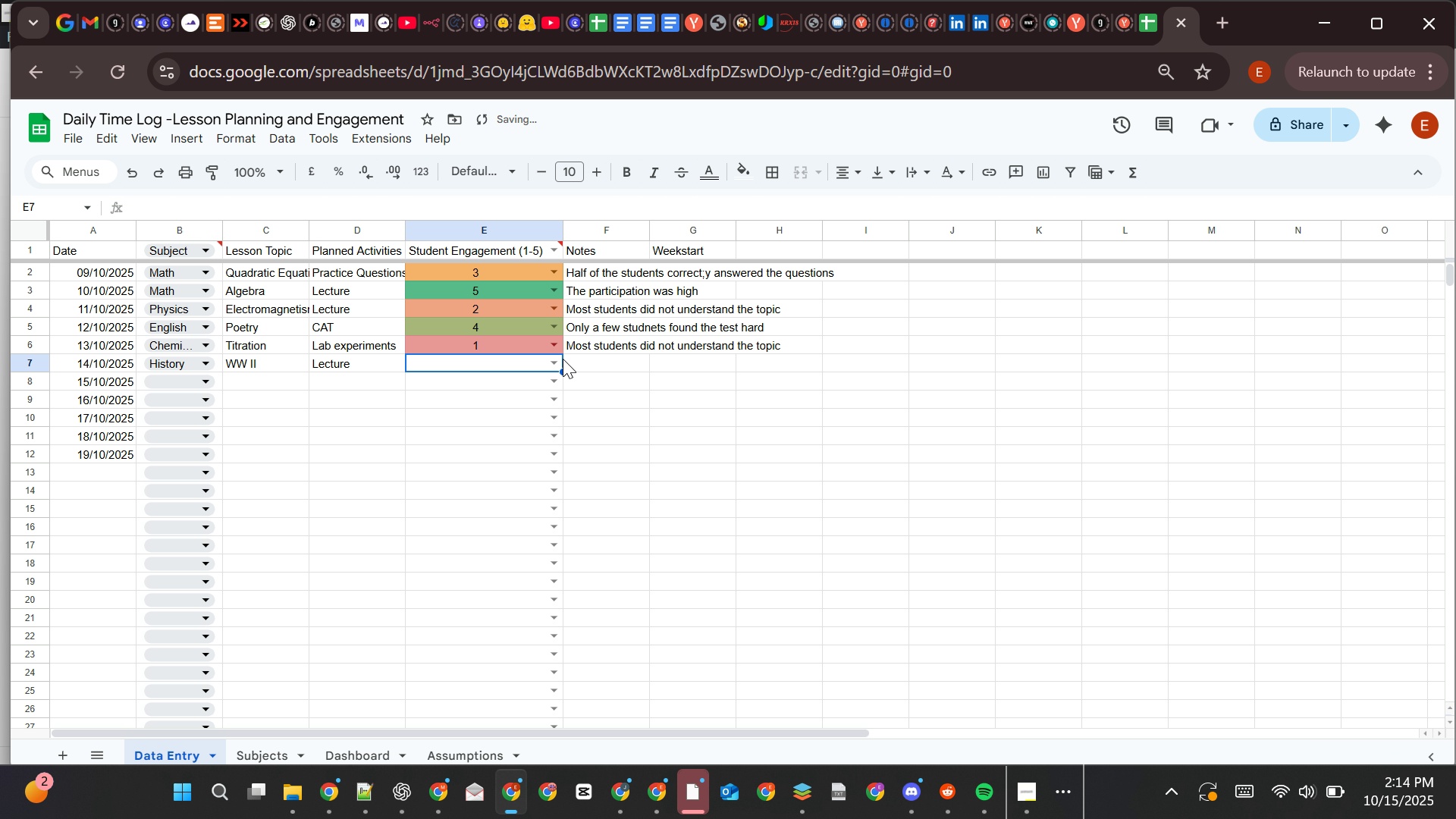 
left_click([552, 351])
 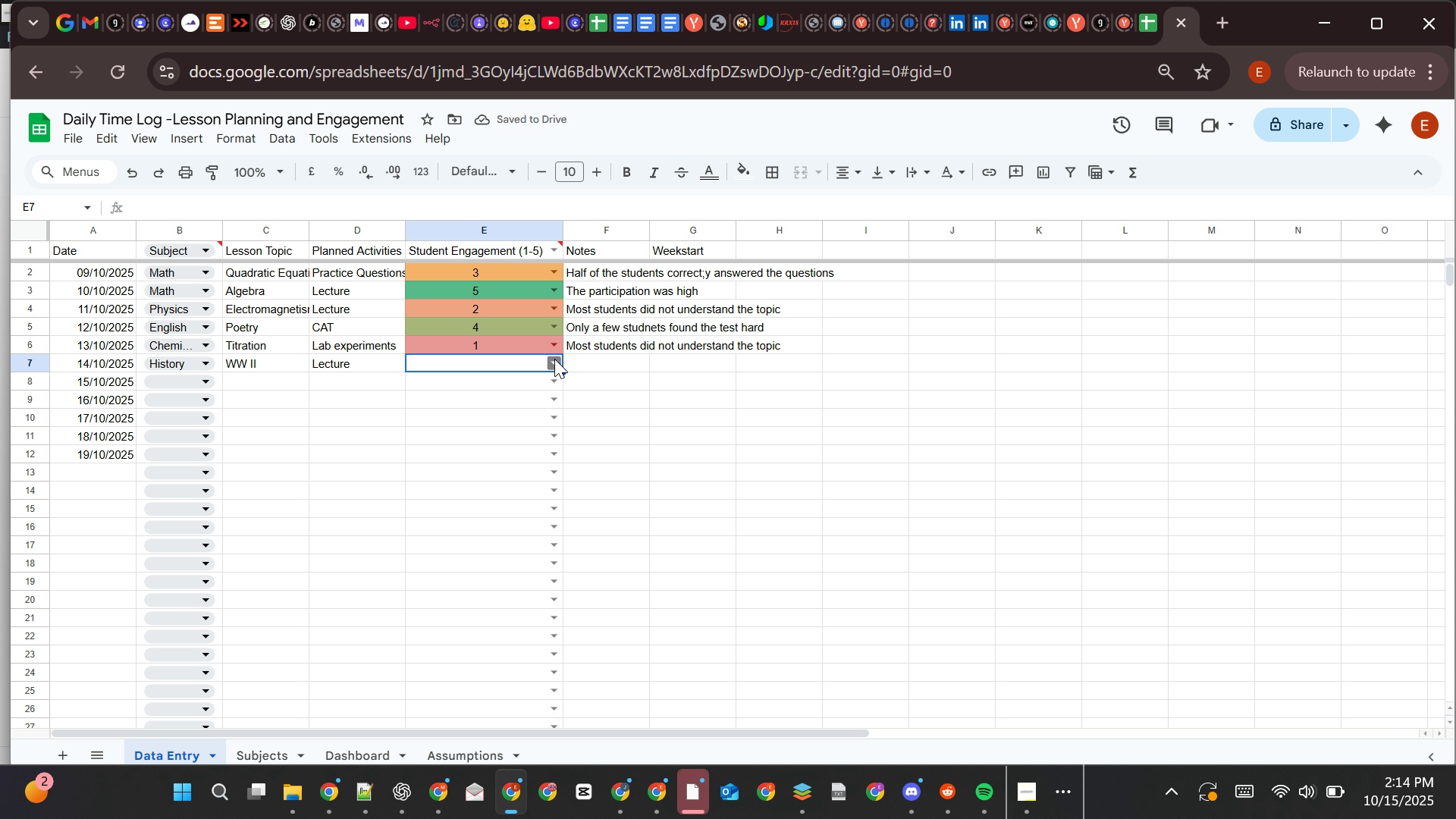 
left_click([554, 359])
 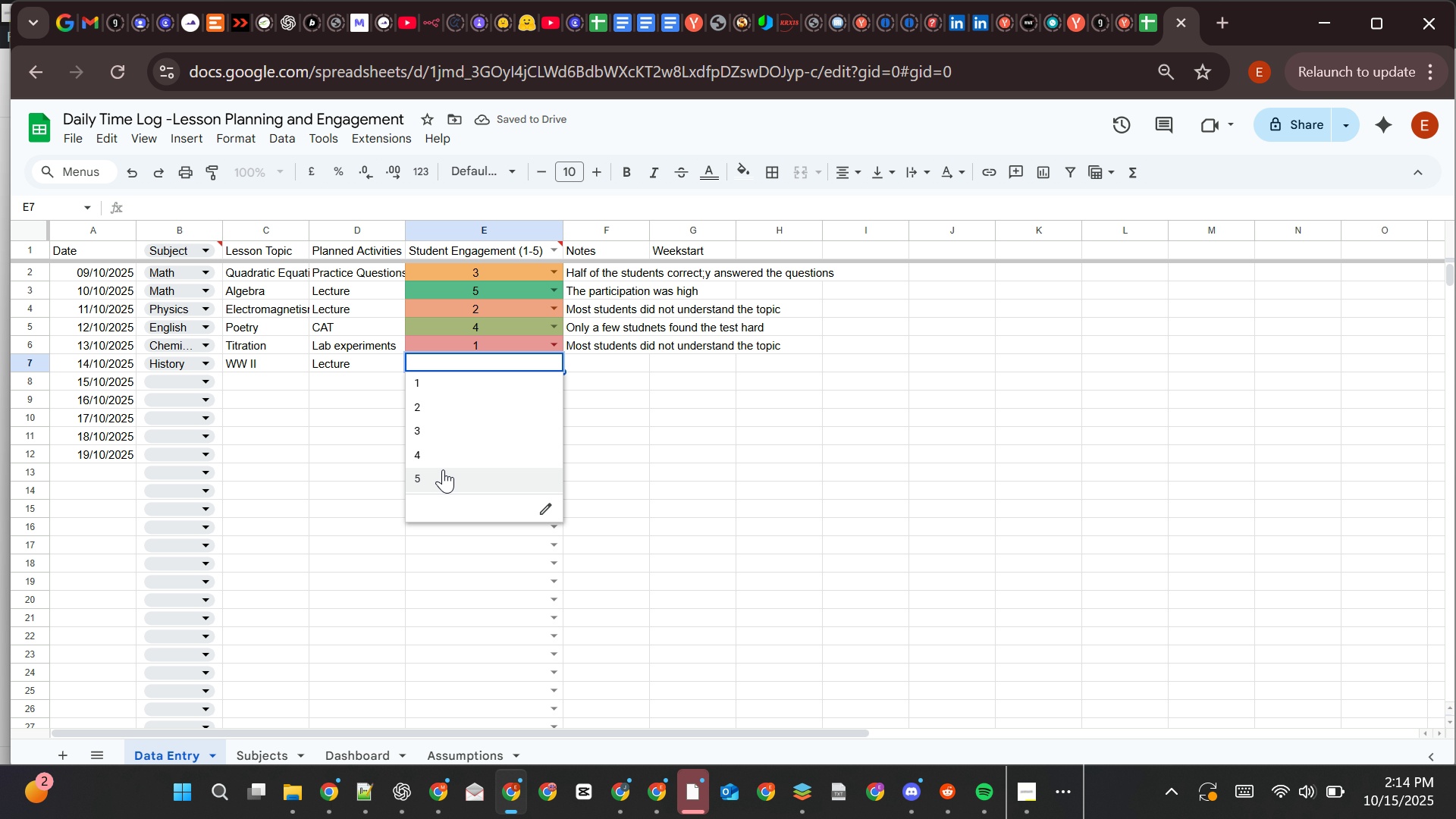 
left_click([444, 470])
 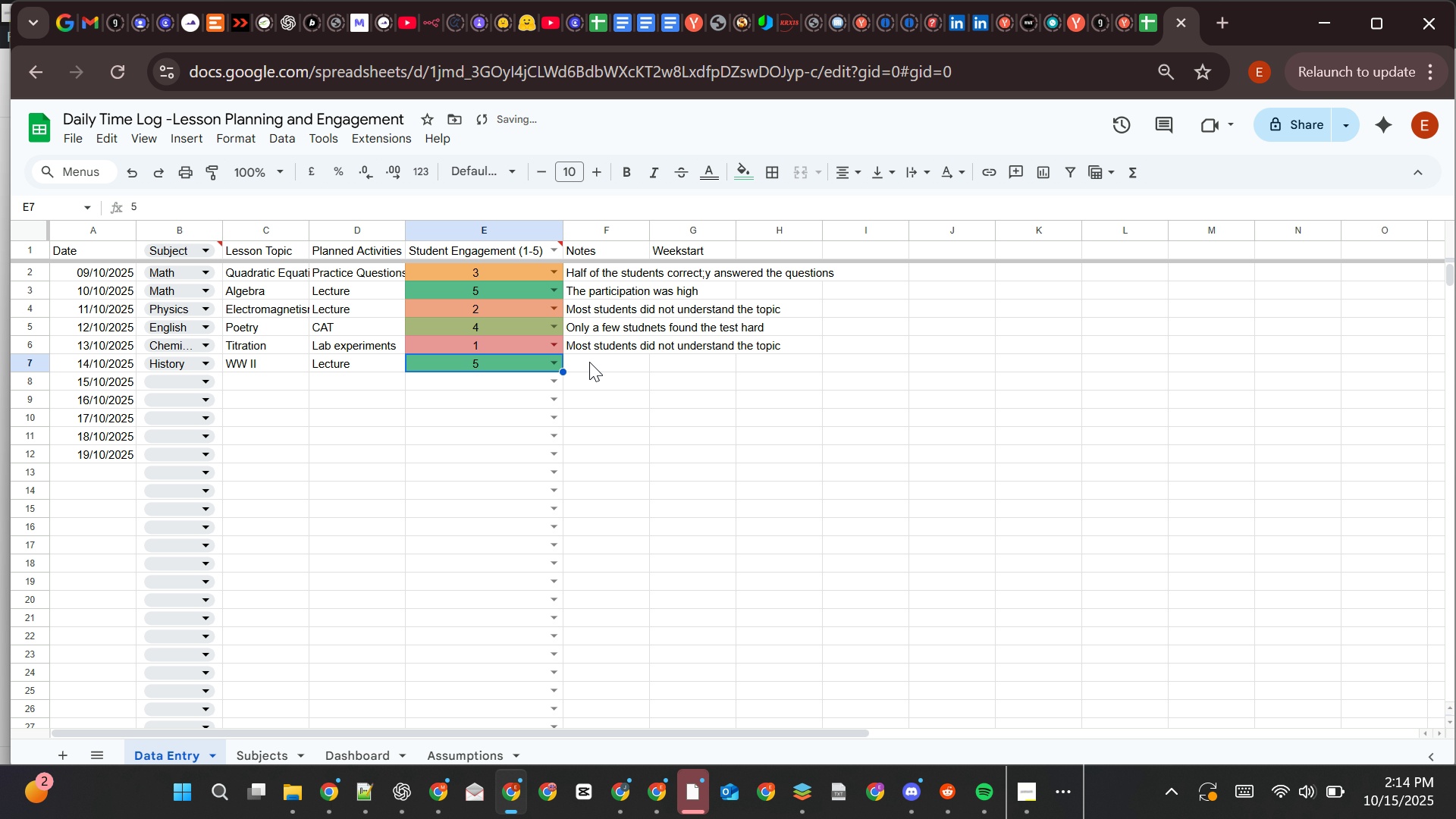 
left_click([589, 362])
 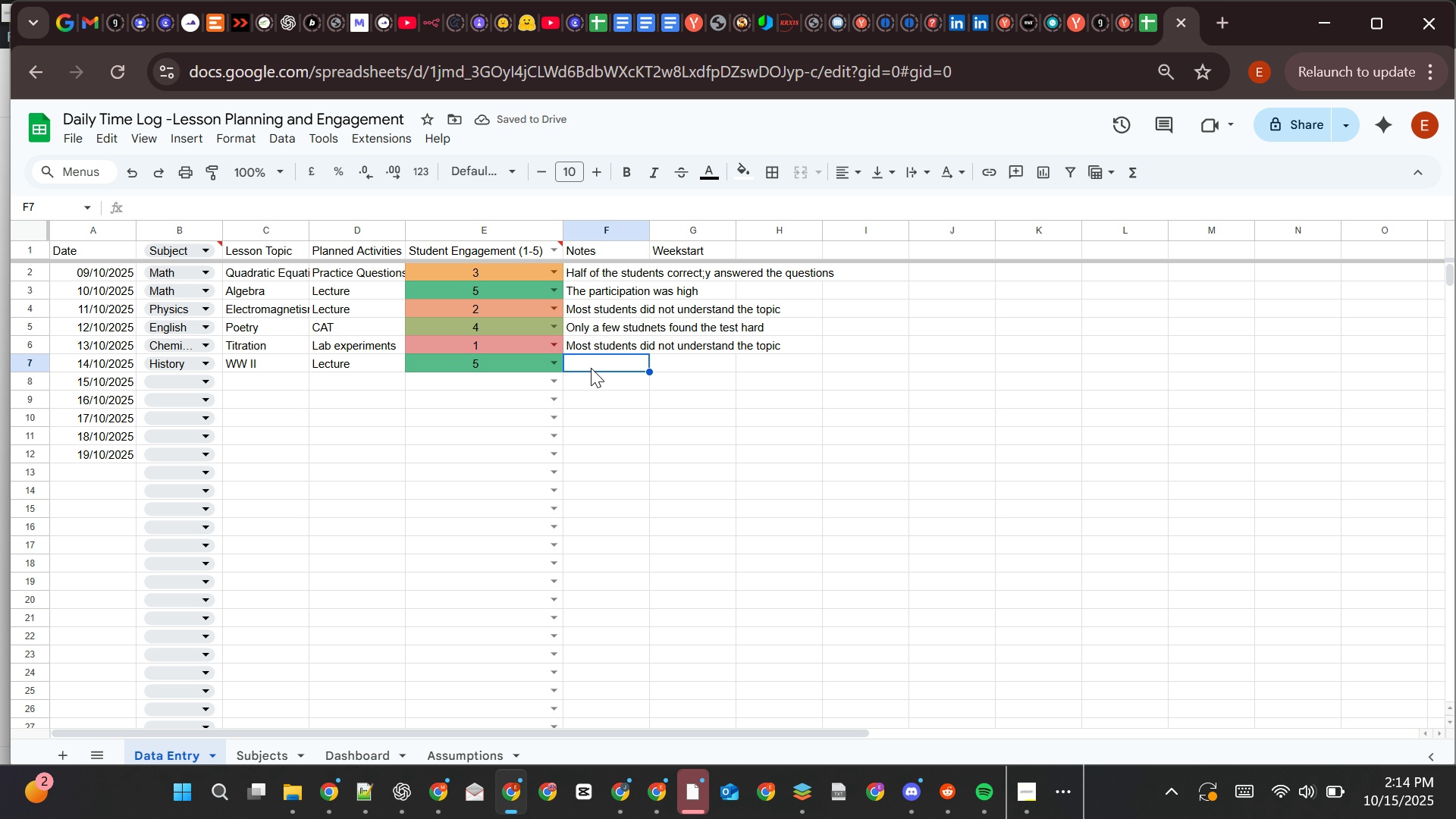 
type(Interactive sessions )
key(Backspace)
key(Backspace)
 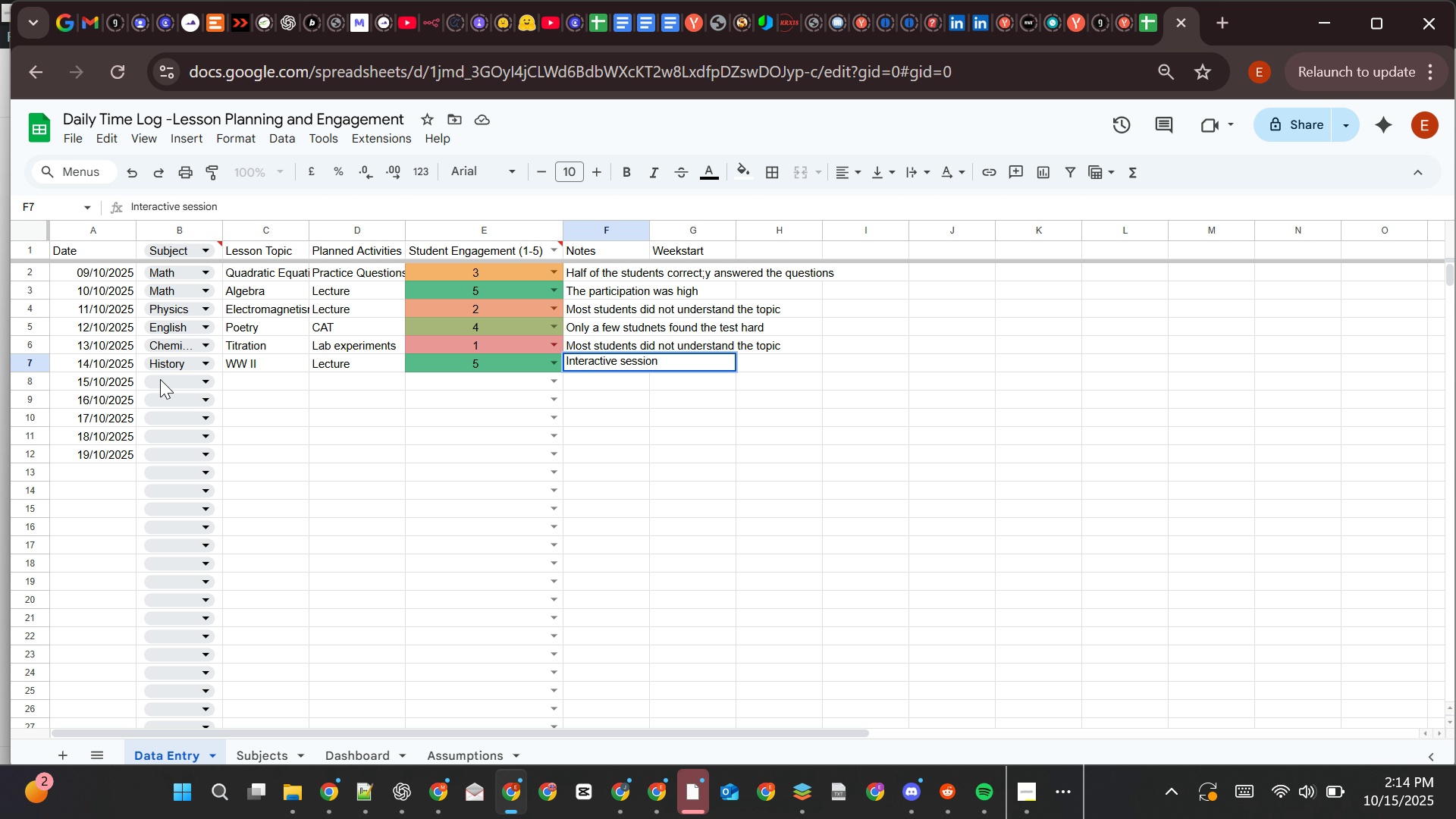 
left_click([204, 379])
 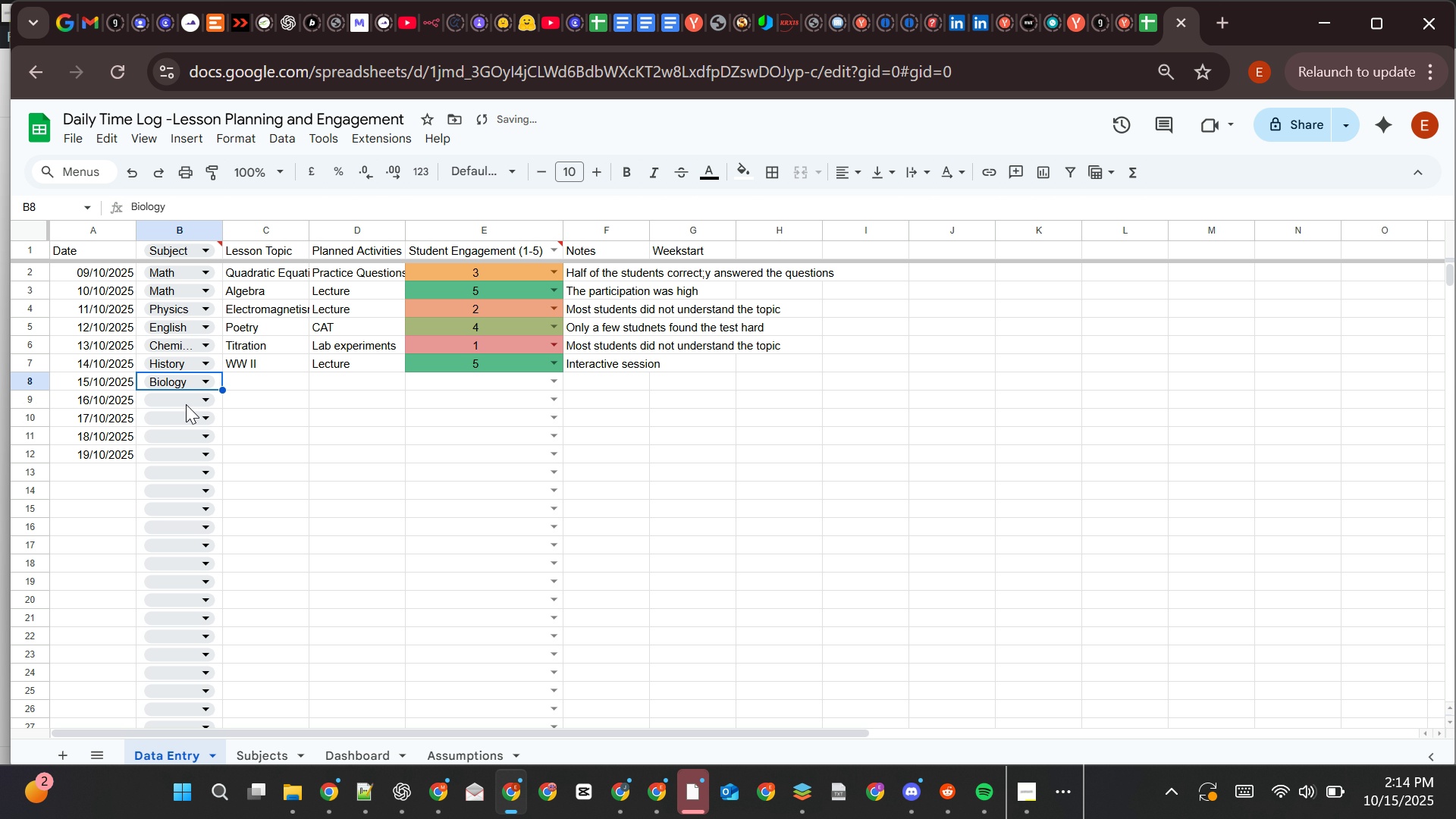 
left_click([237, 379])
 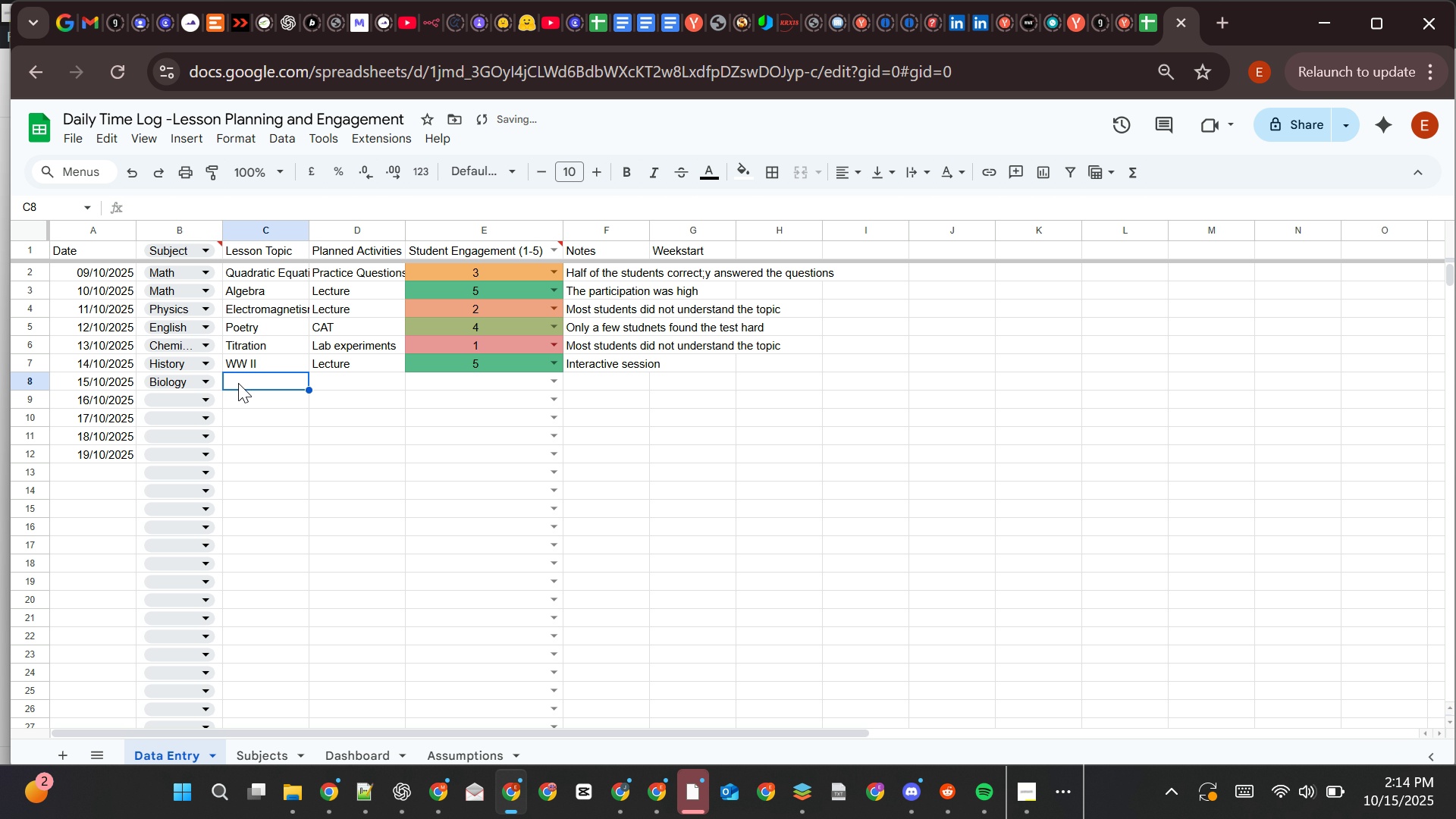 
type(Respiratory system)
 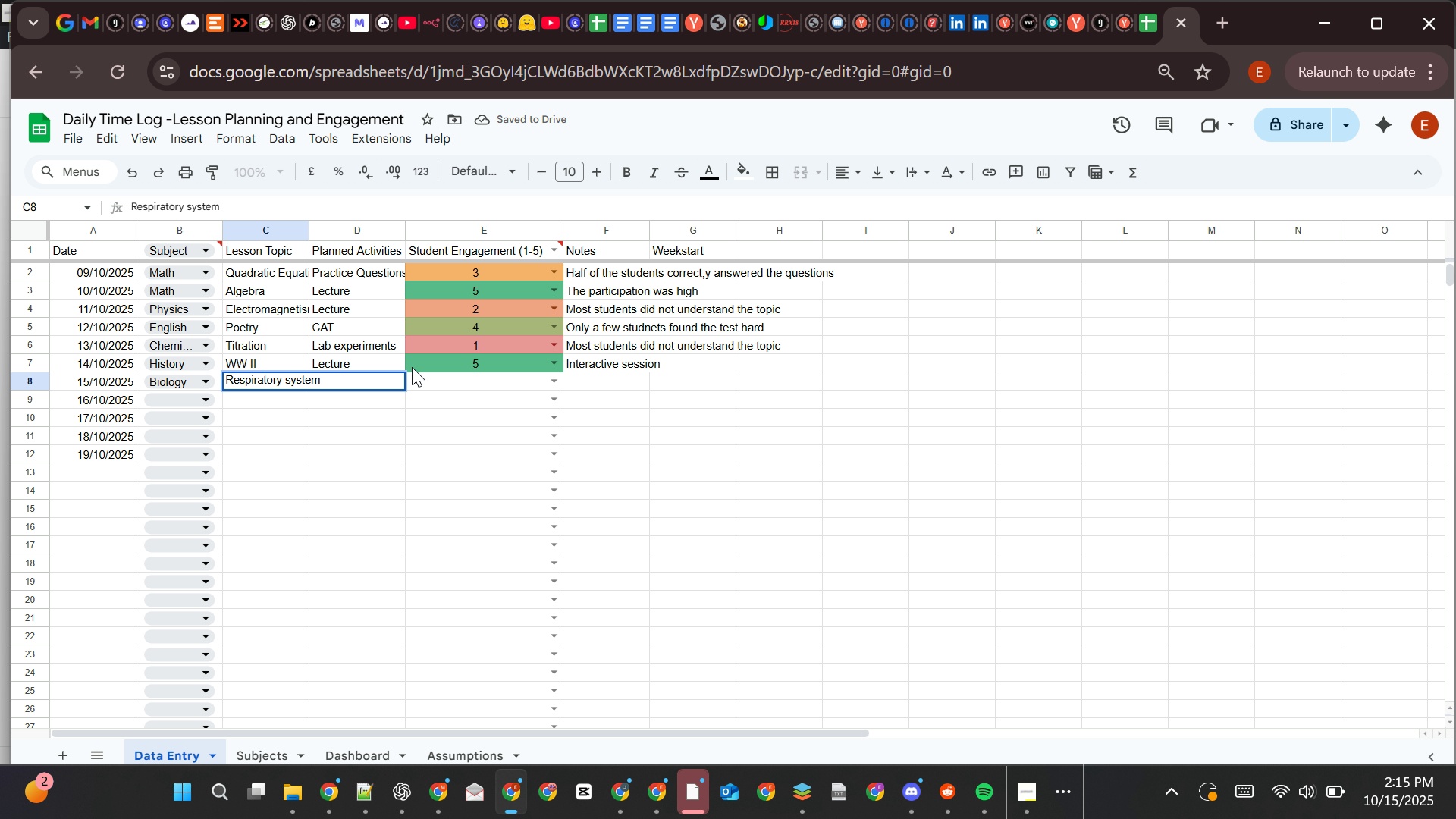 
left_click([441, 371])
 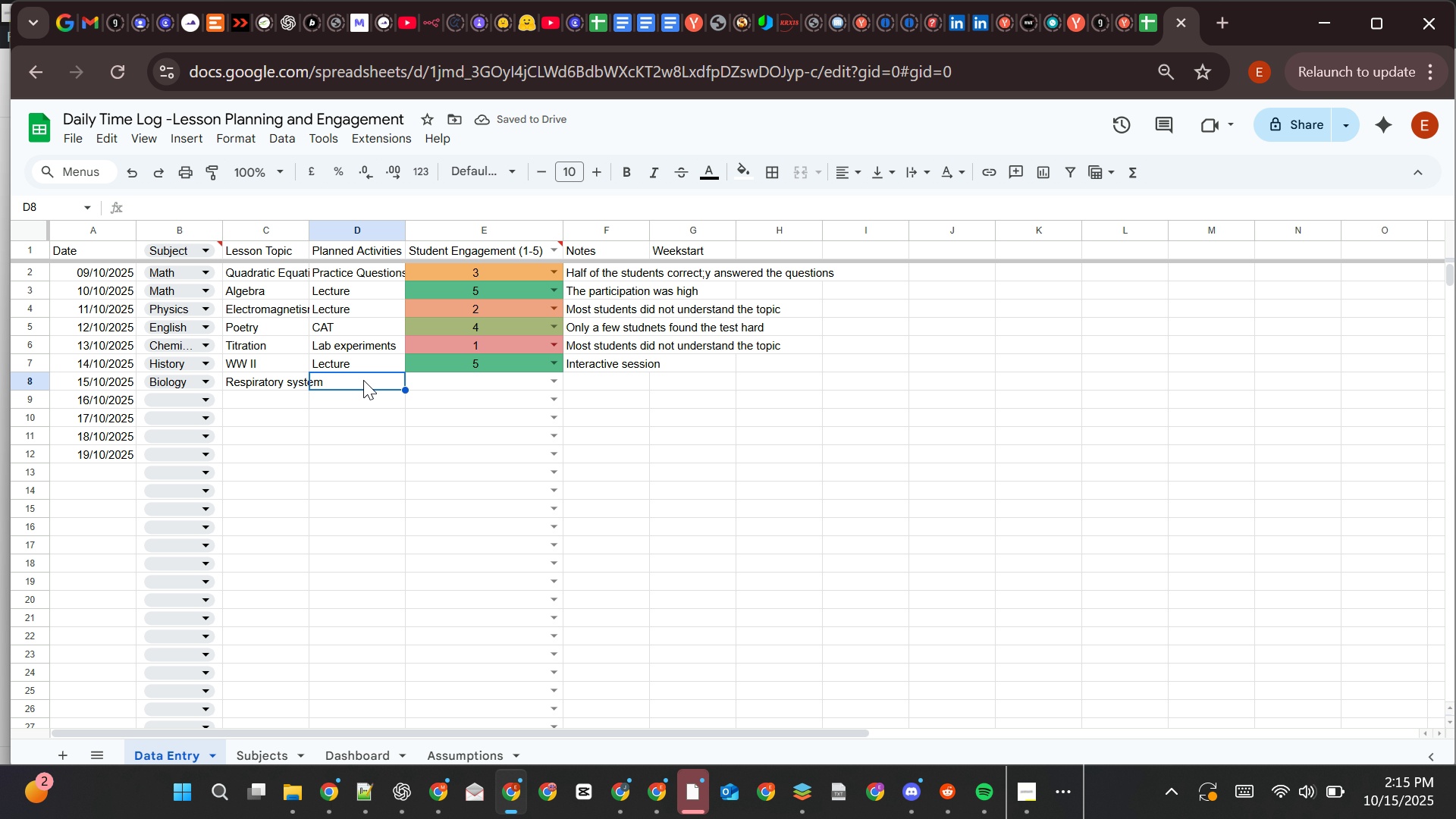 
left_click([340, 271])
 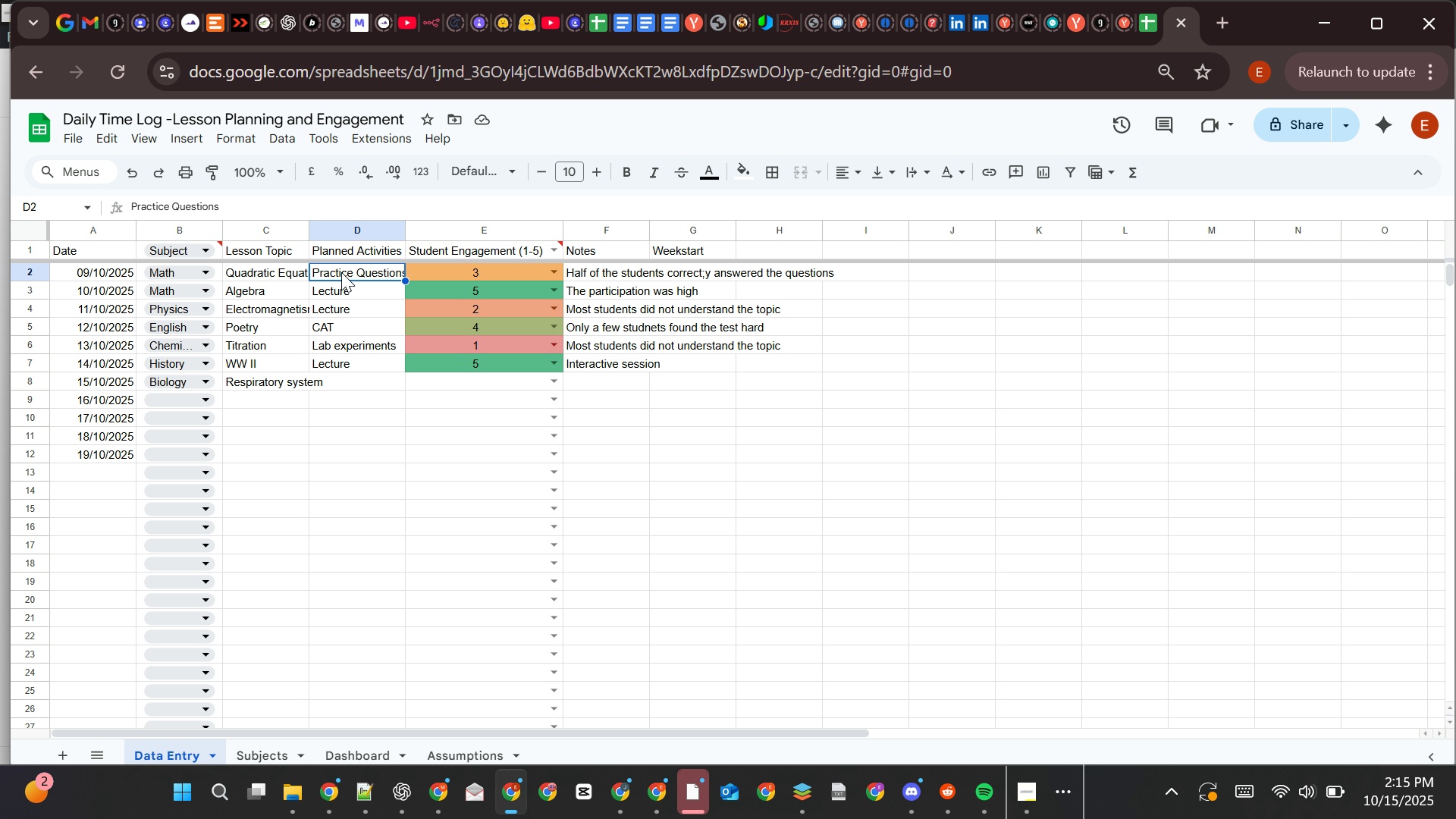 
key(Control+C)
 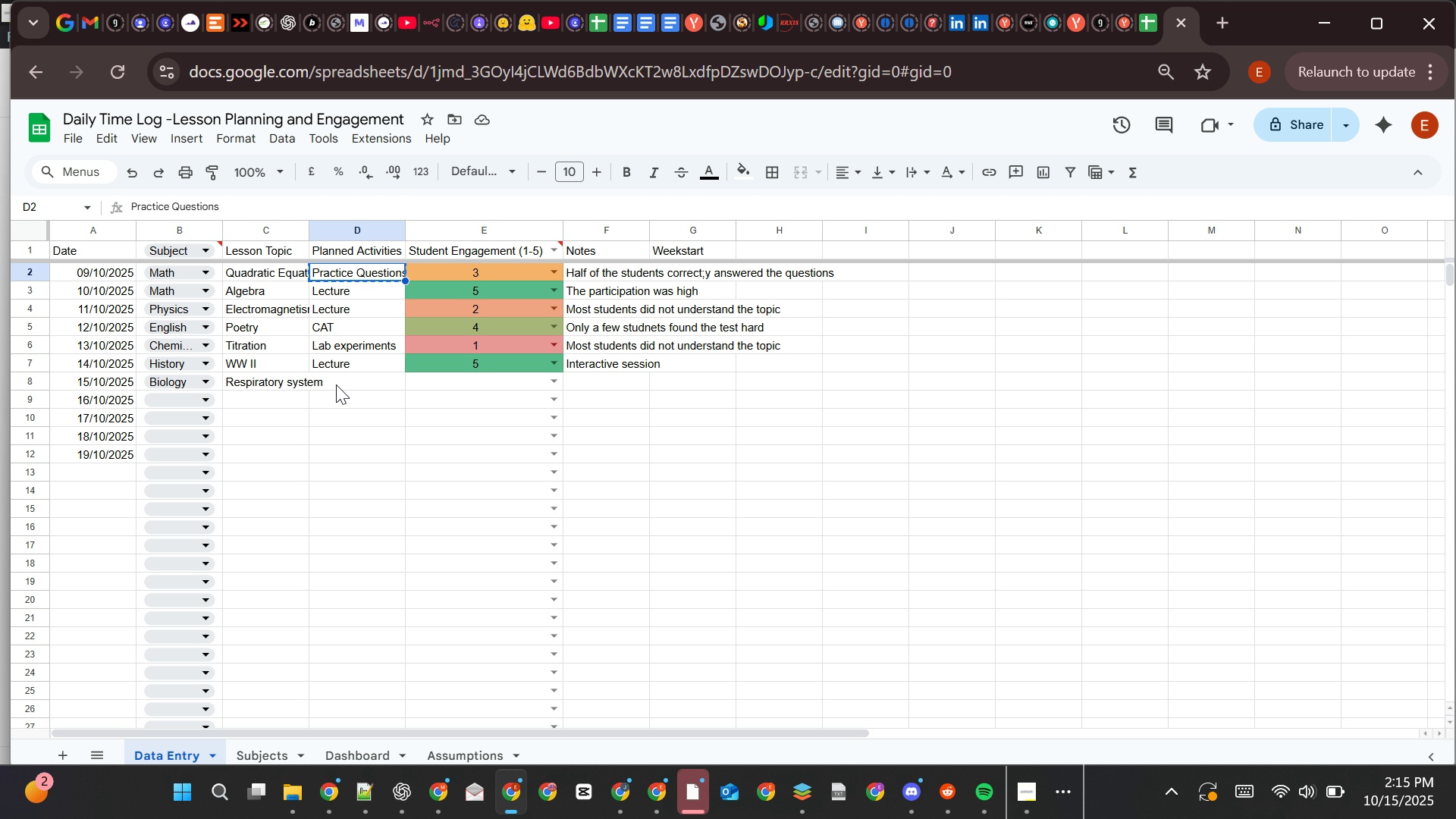 
left_click([339, 384])
 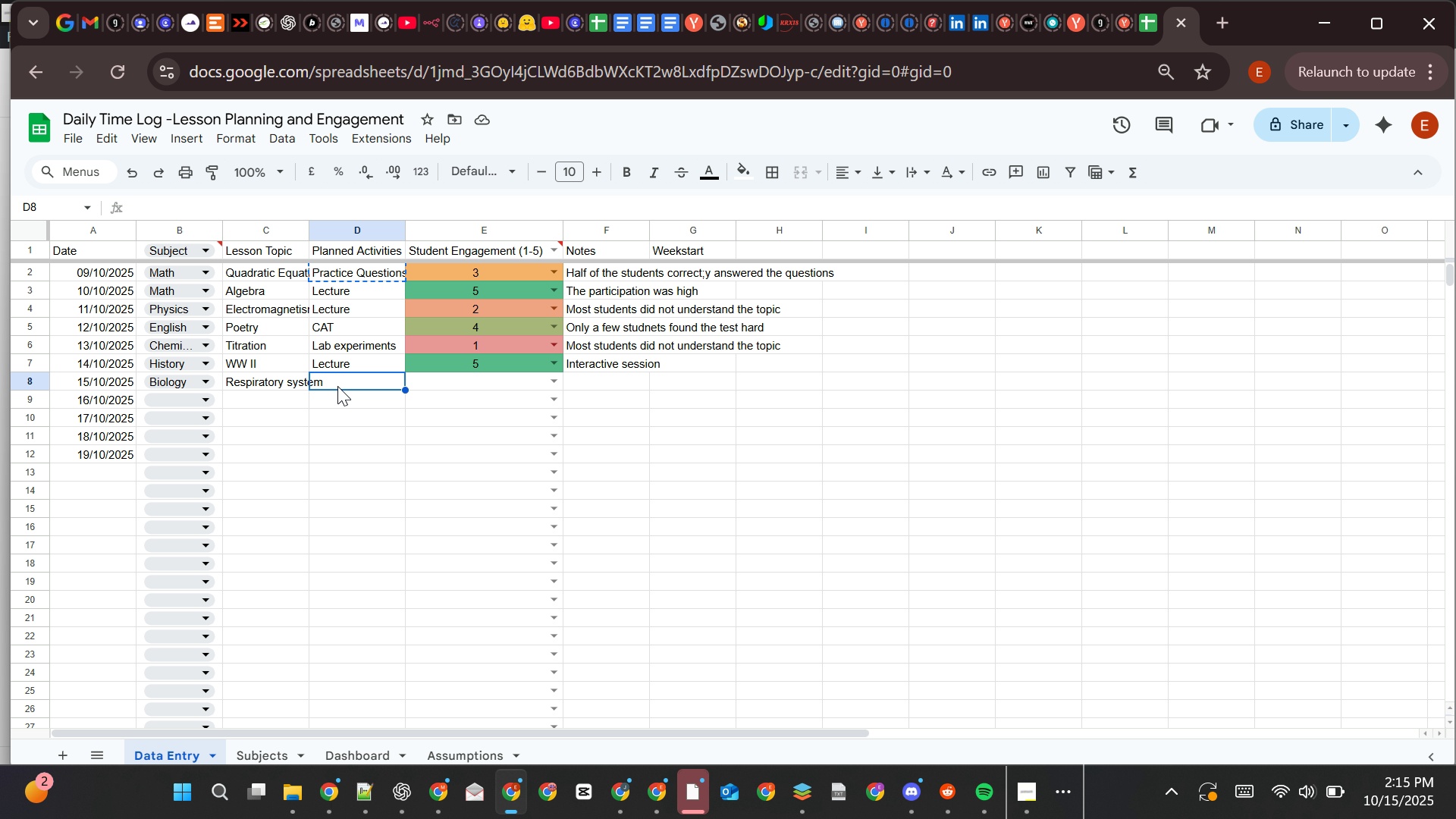 
key(Control+V)
 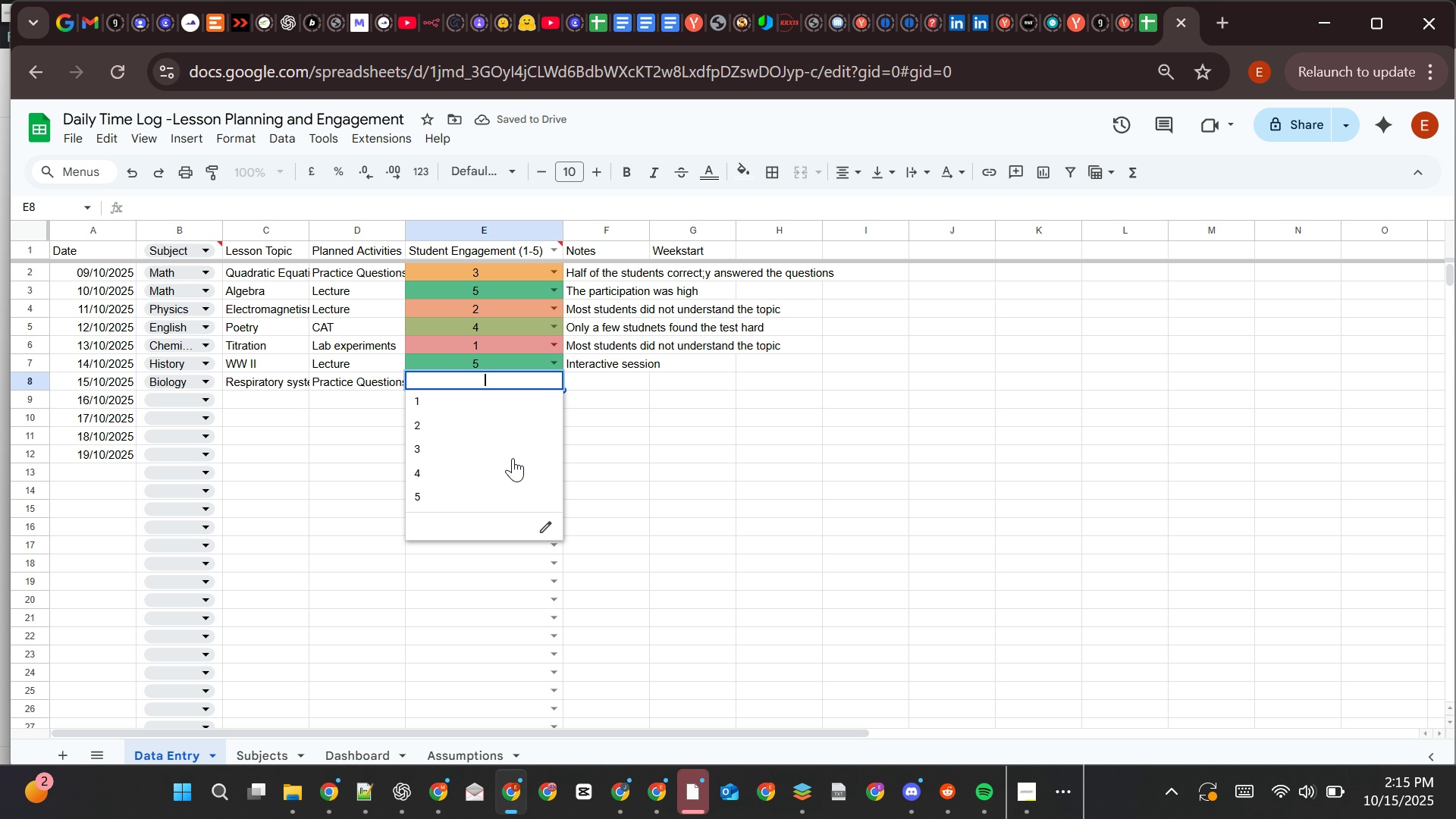 
left_click([441, 445])
 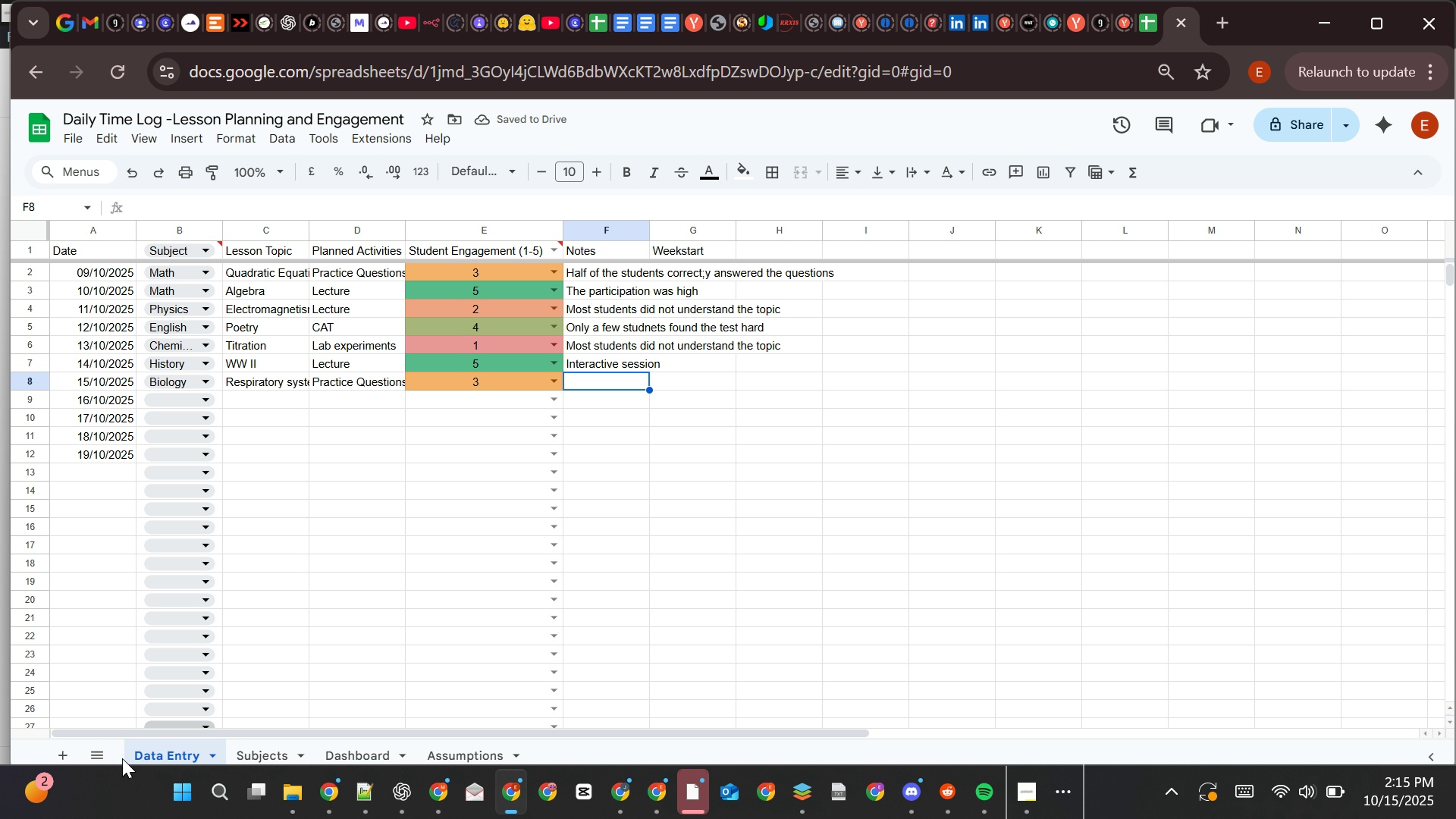 
type(Half )
 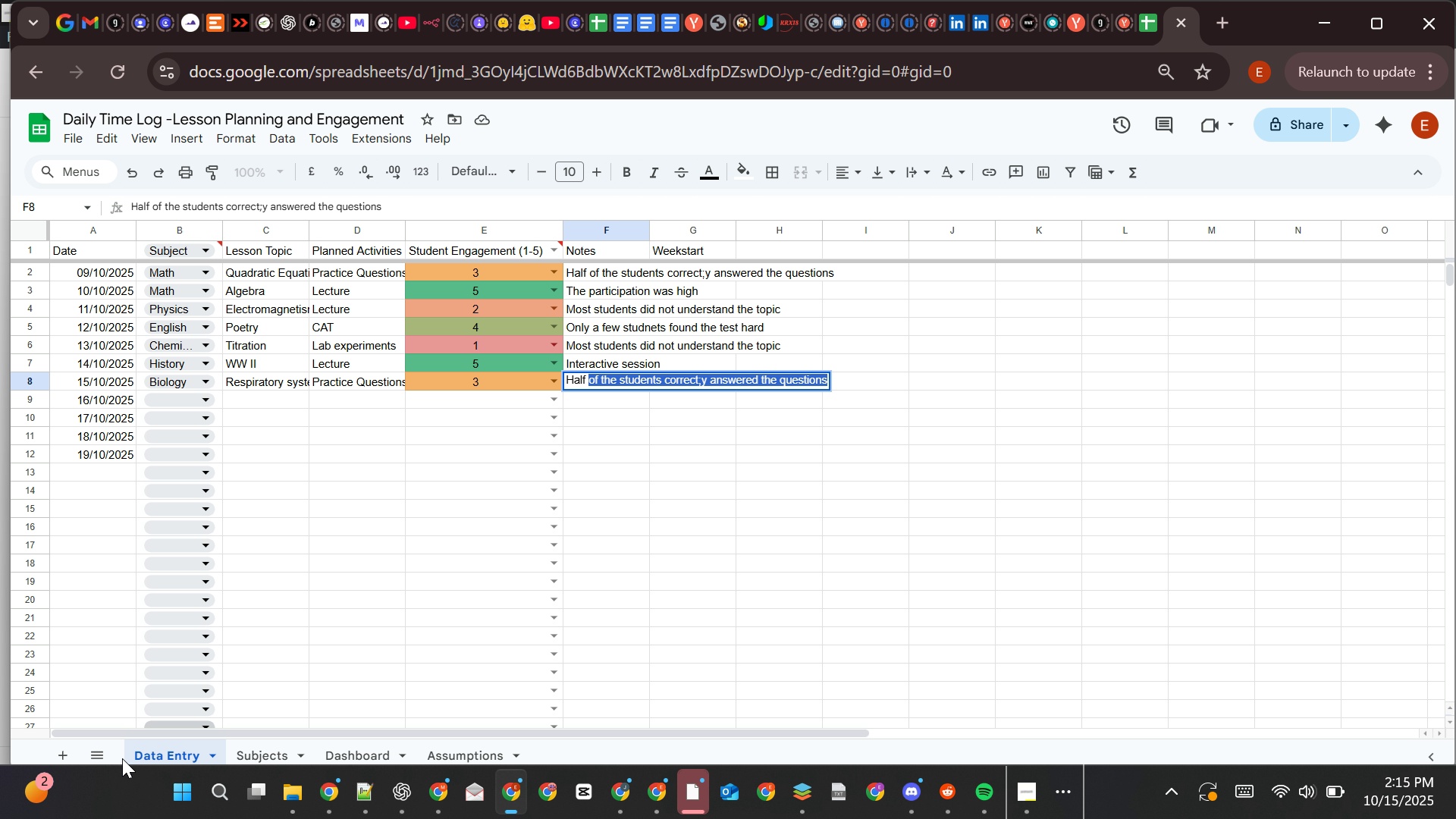 
key(ArrowRight)
 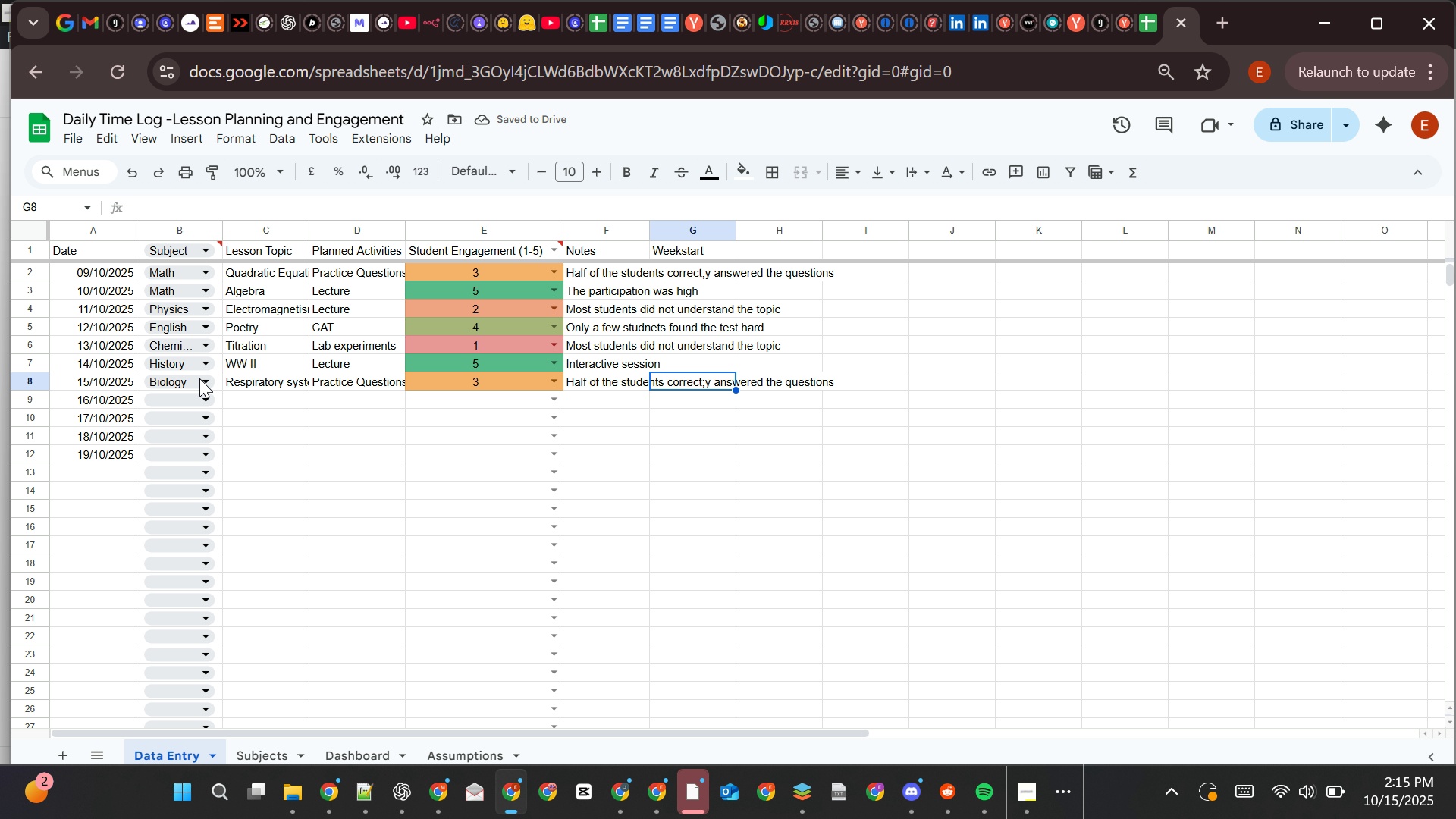 
left_click([193, 396])
 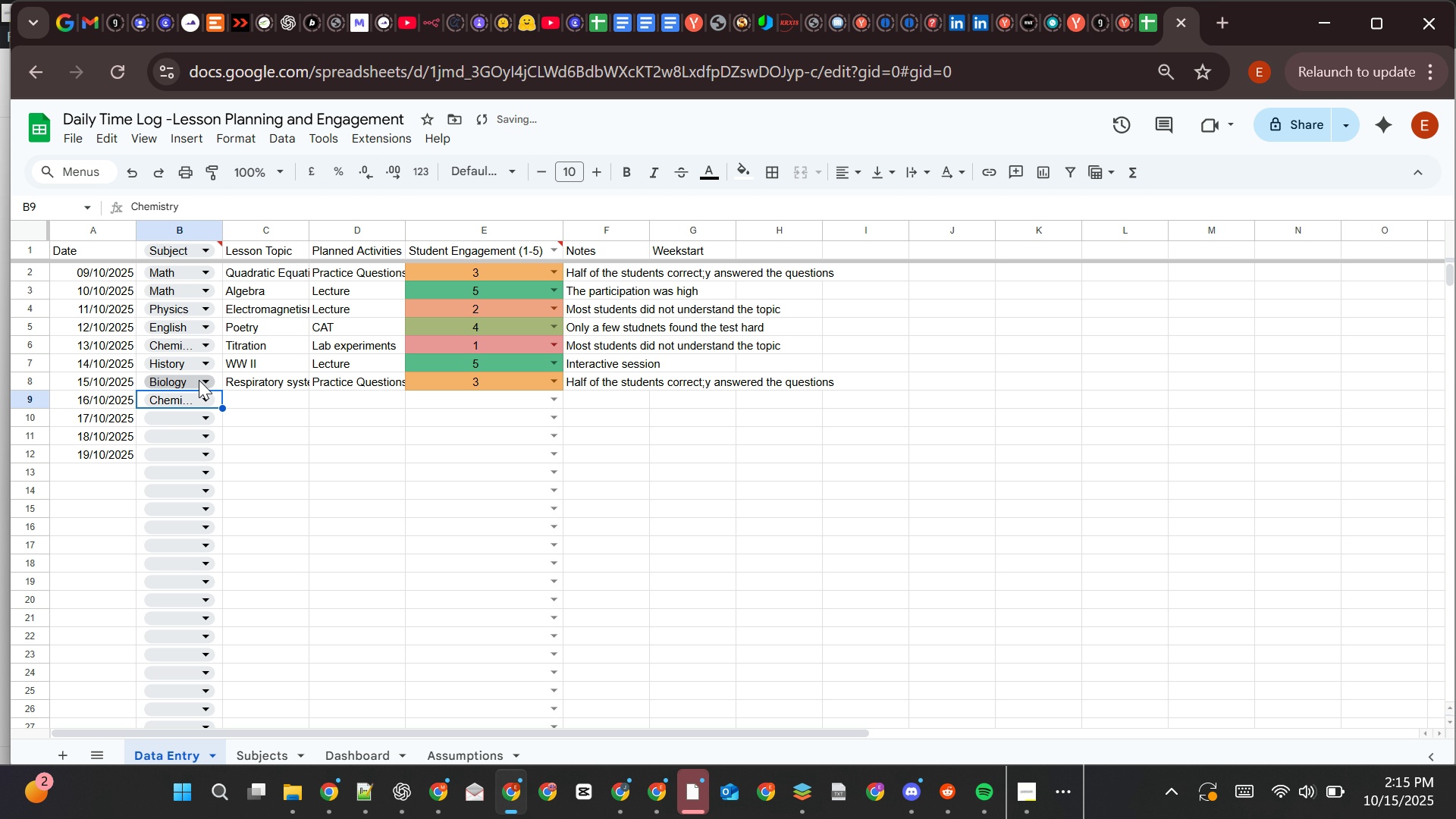 
wait(6.37)
 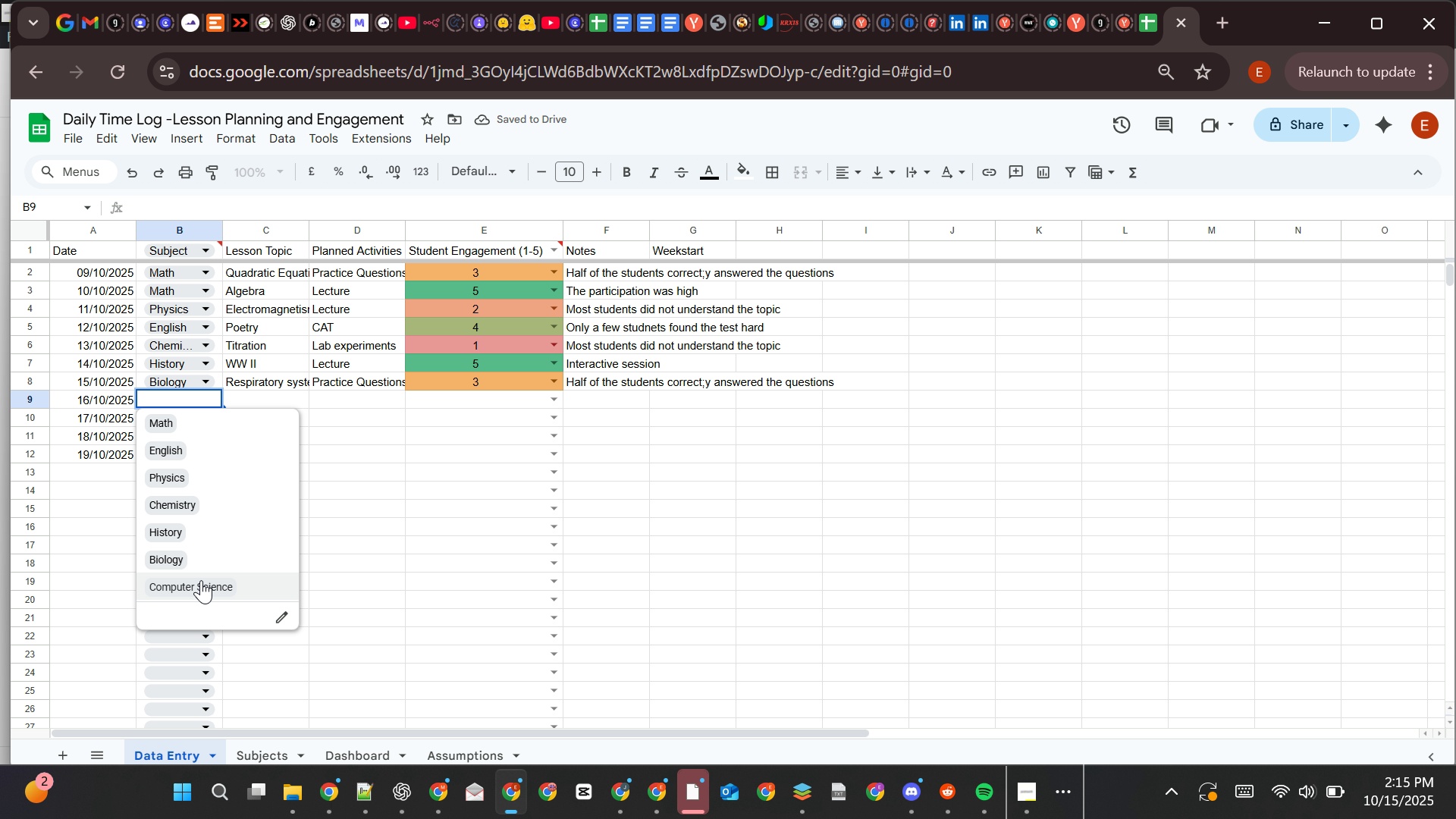 
type(Moles)
 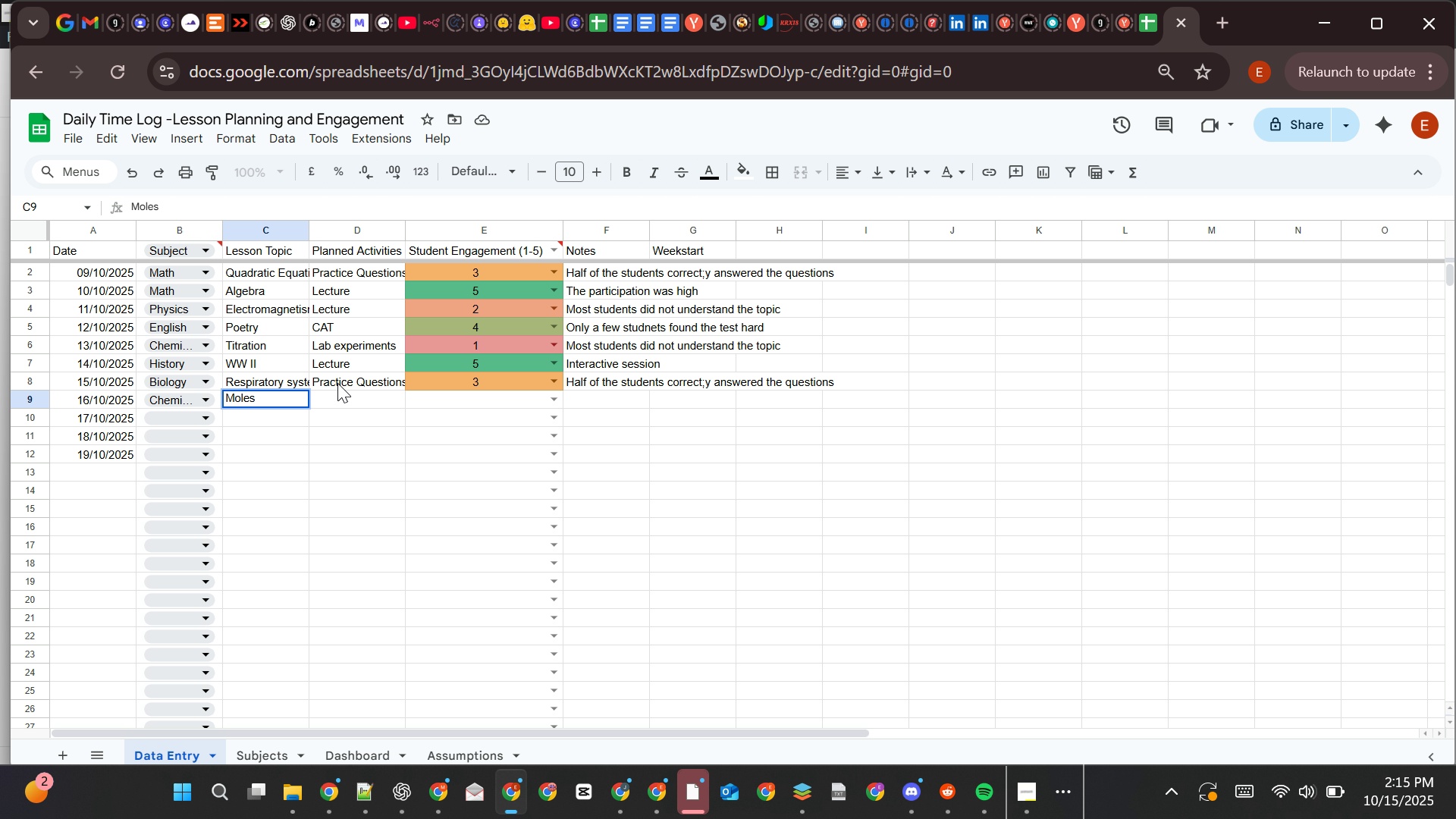 
left_click([348, 393])
 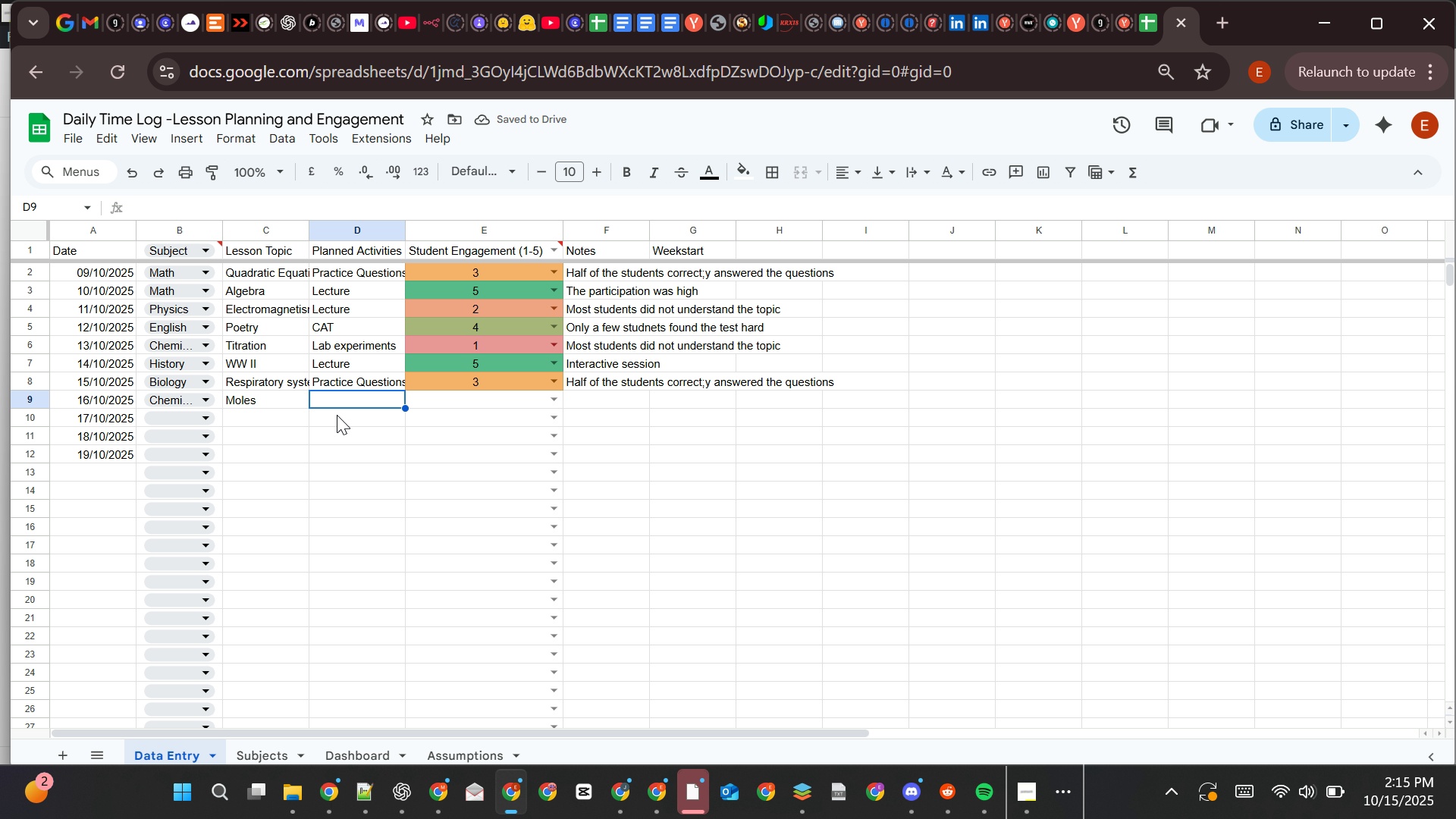 
type(X)
key(Backspace)
type(CAT)
 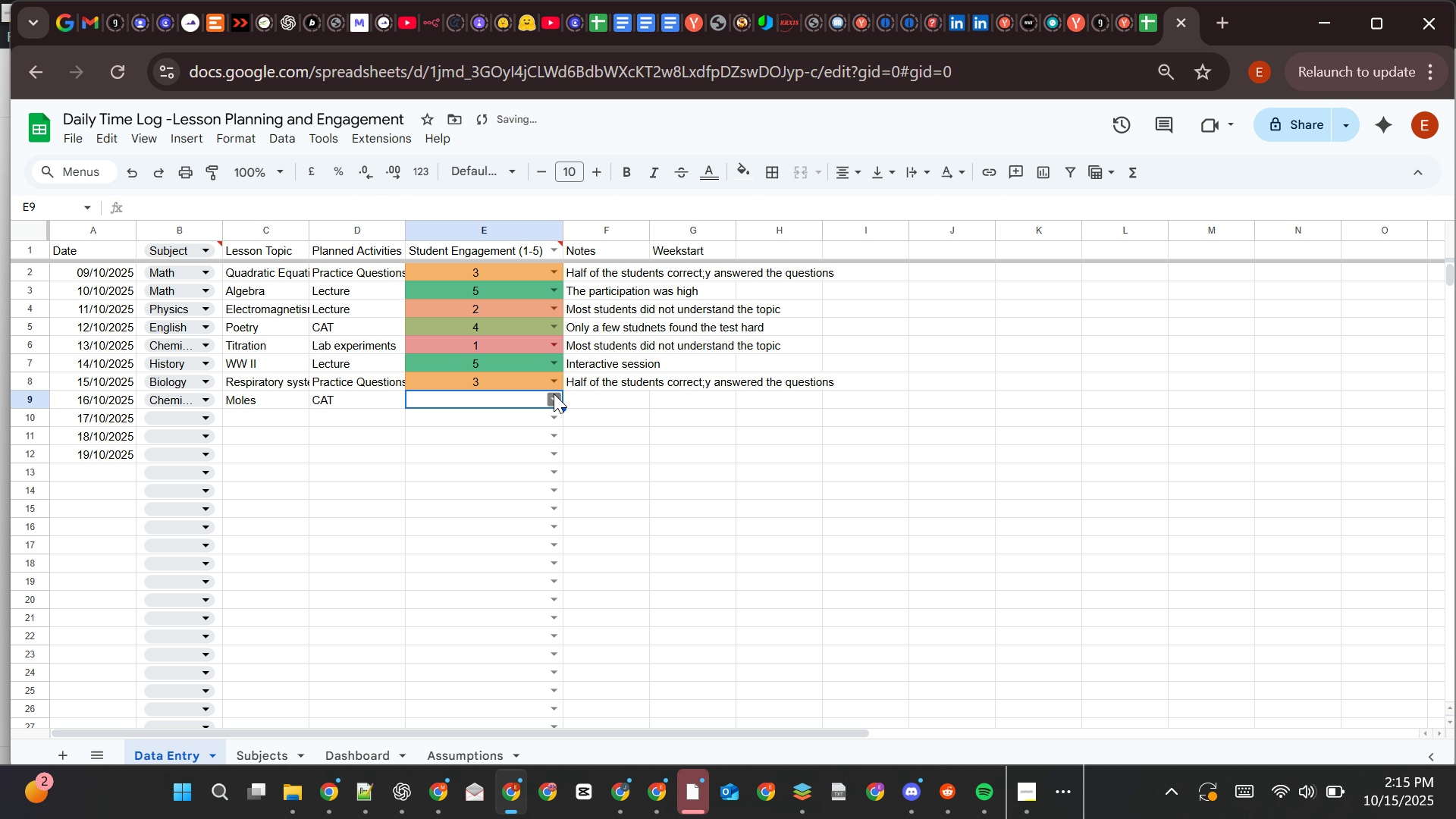 
left_click([554, 394])
 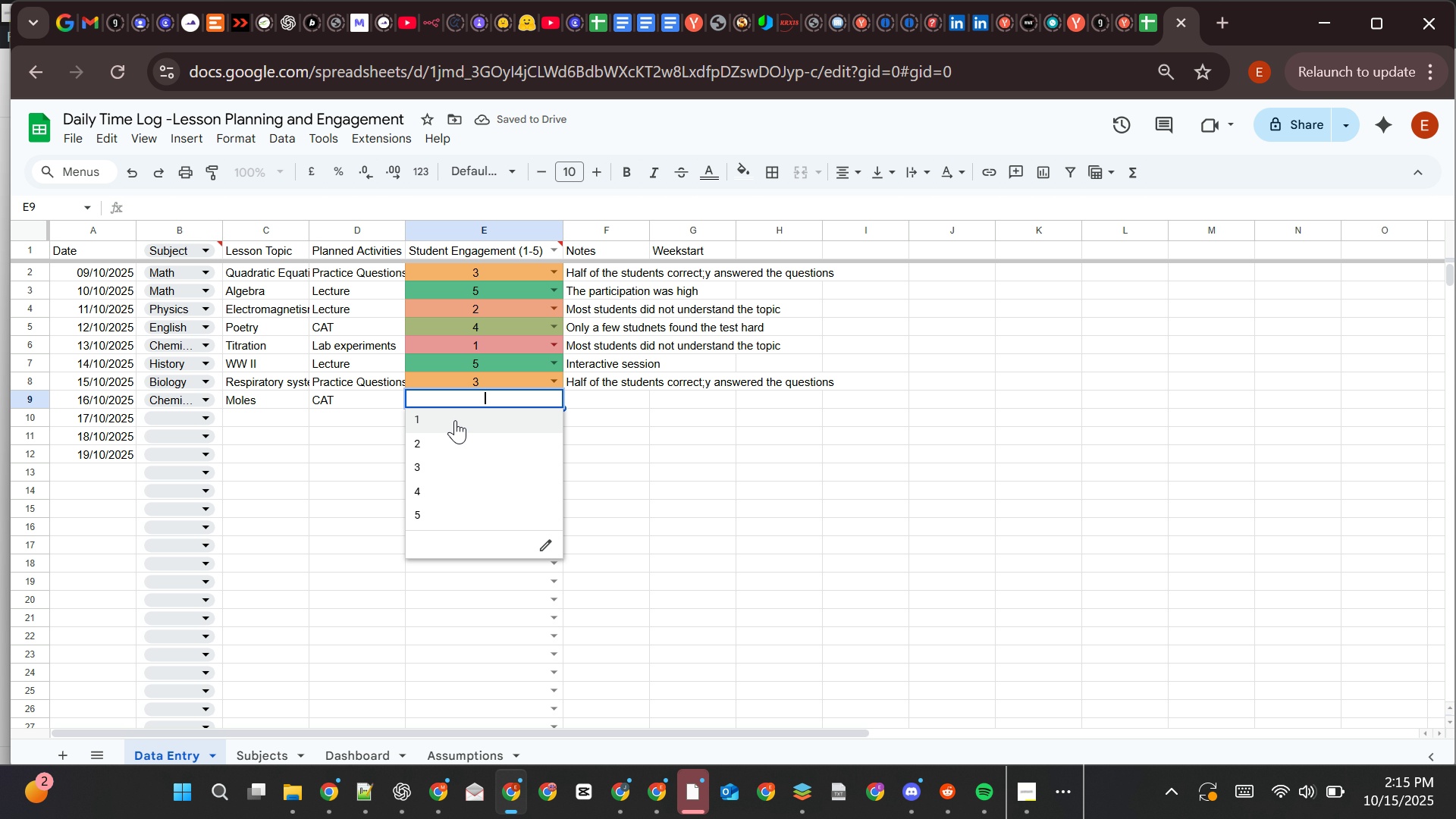 
left_click([455, 420])
 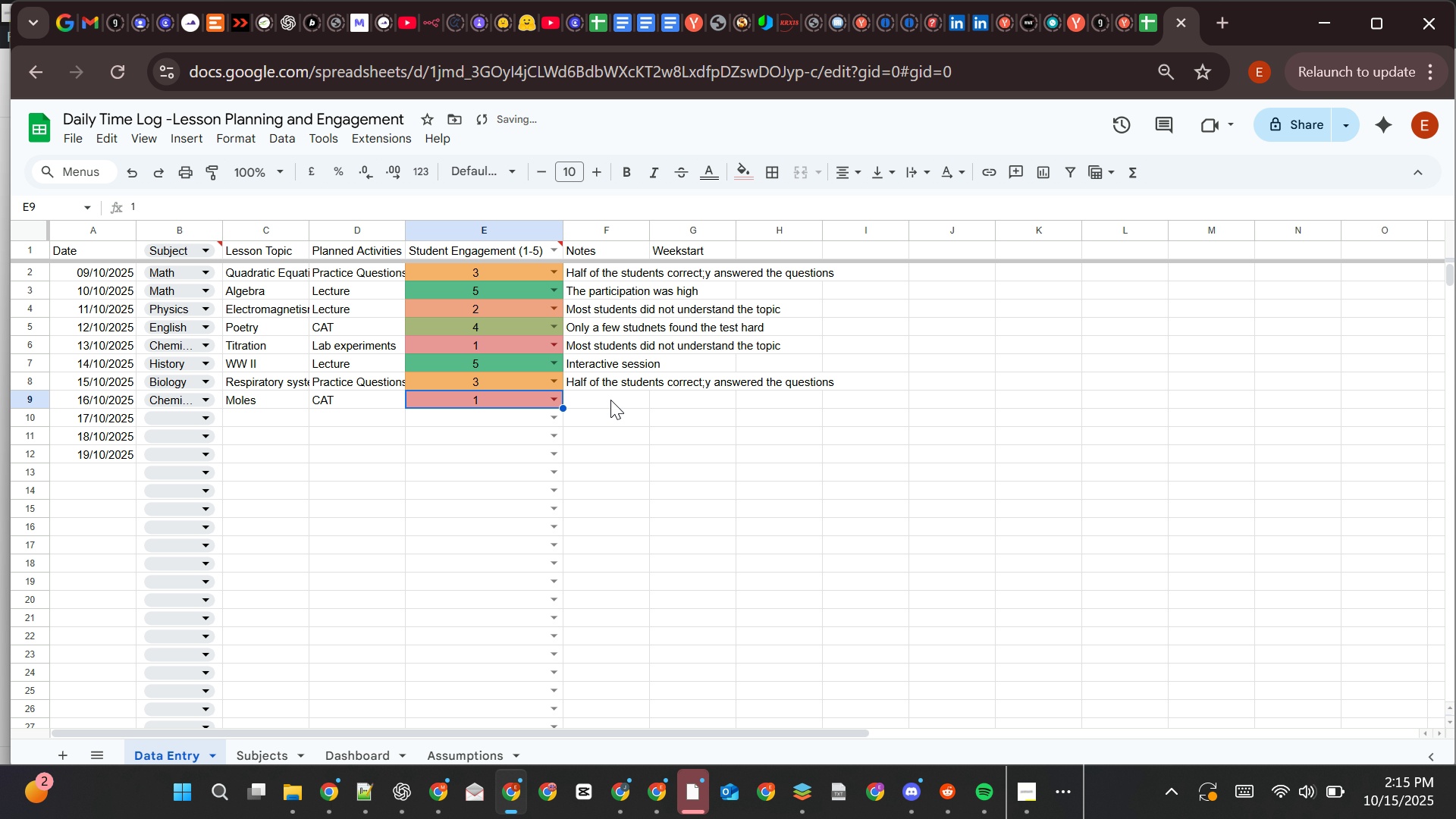 
left_click([613, 403])
 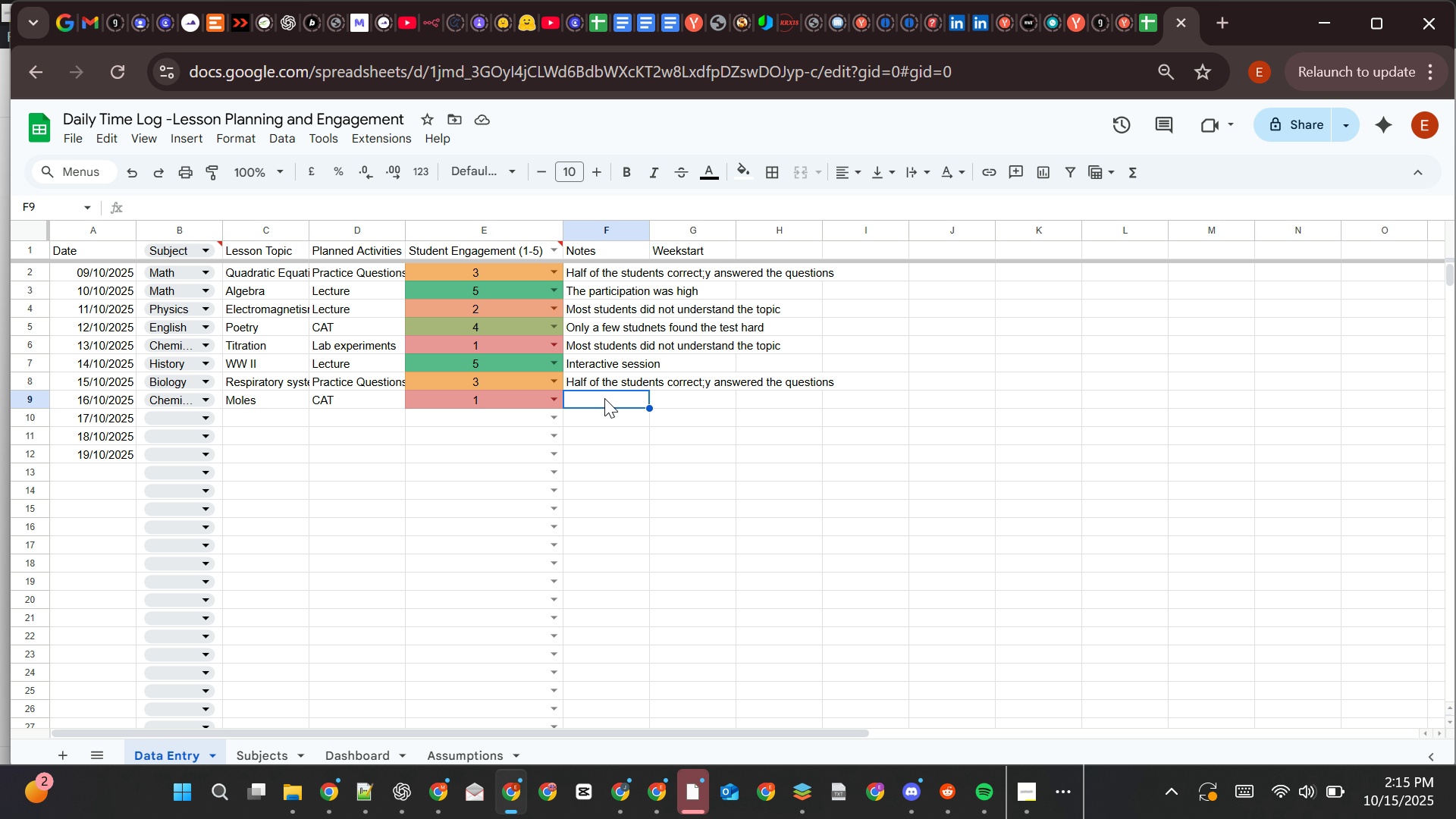 
wait(12.34)
 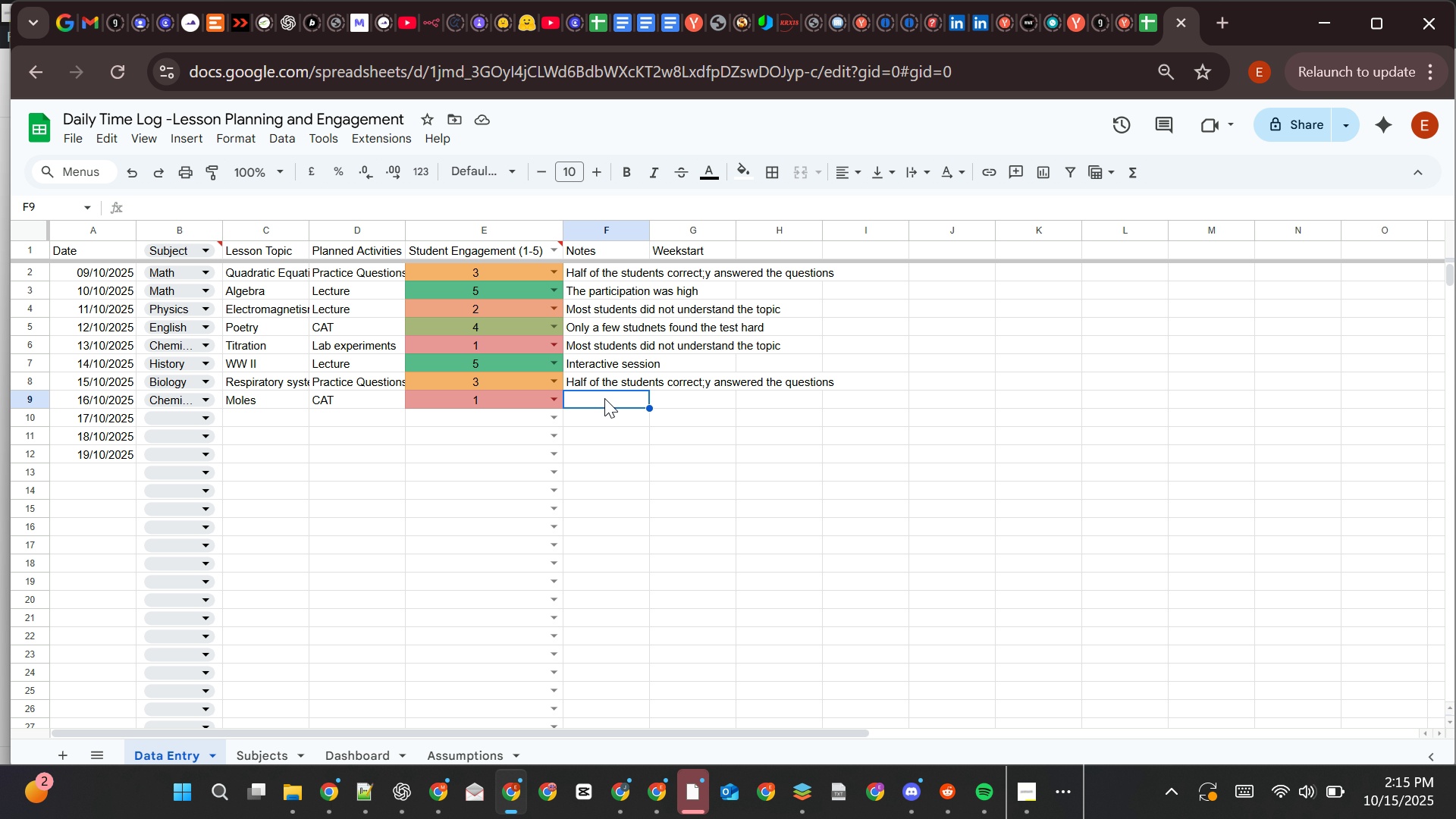 
type(most)
 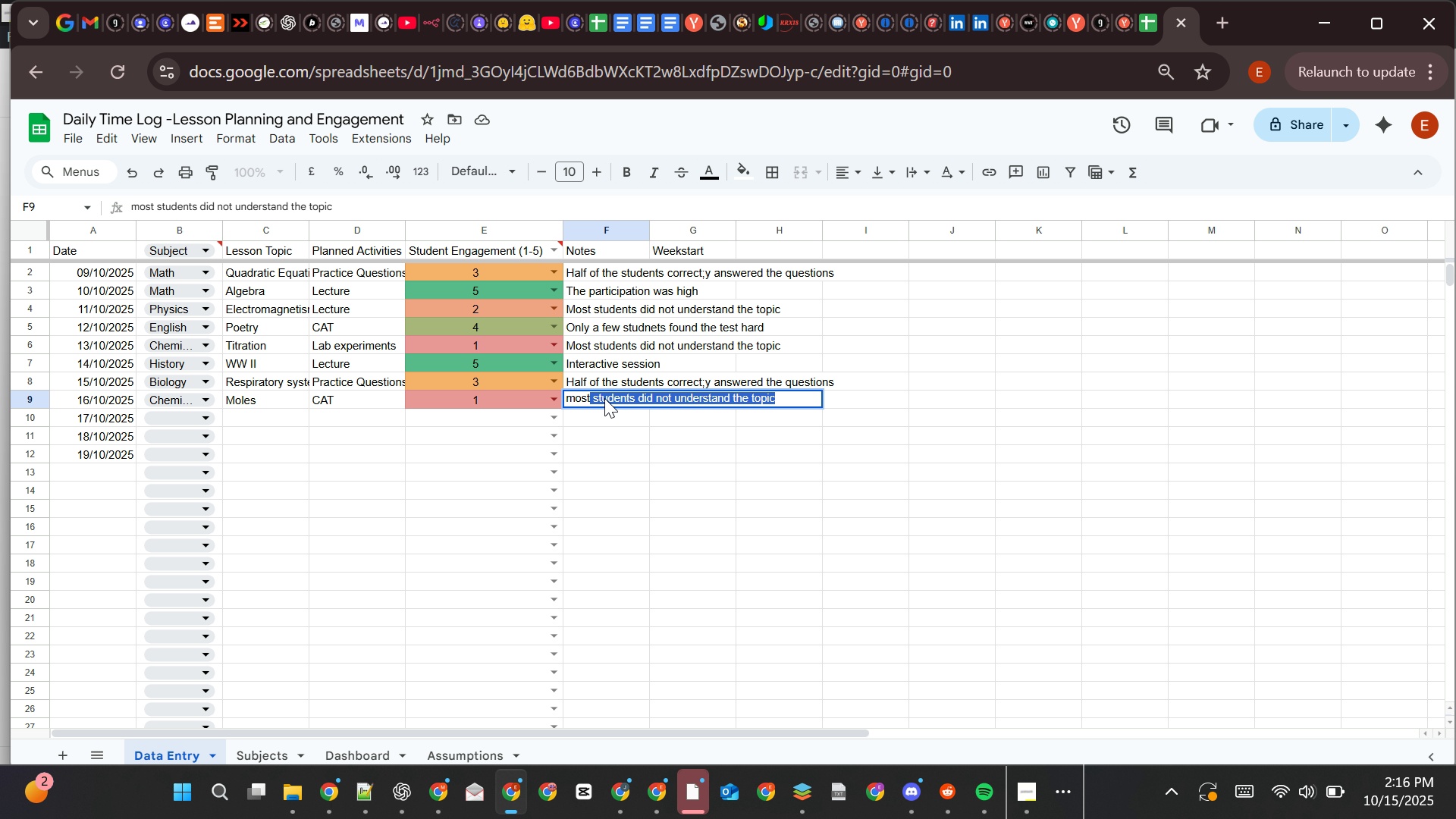 
key(ArrowRight)
 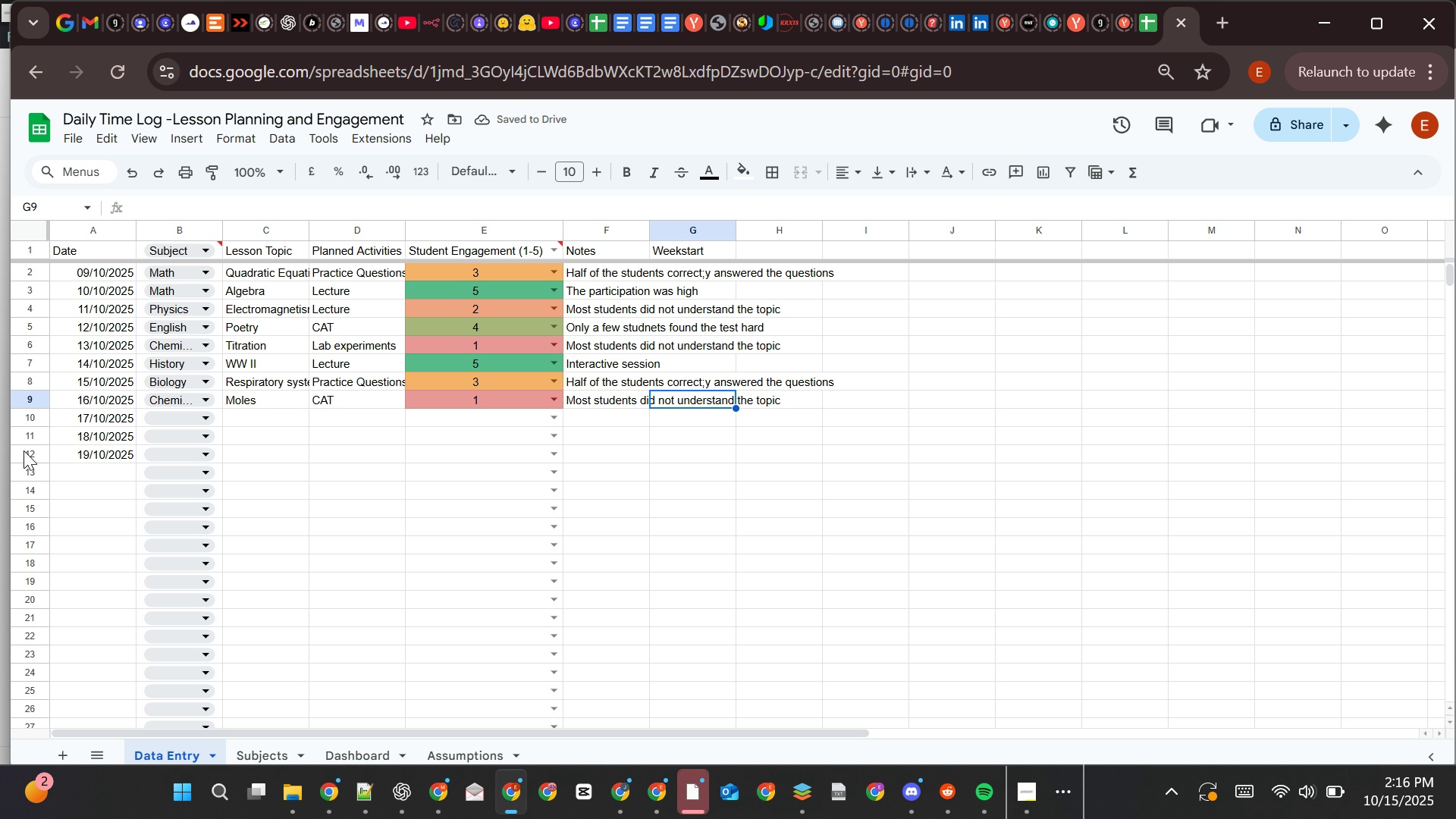 
left_click([187, 421])
 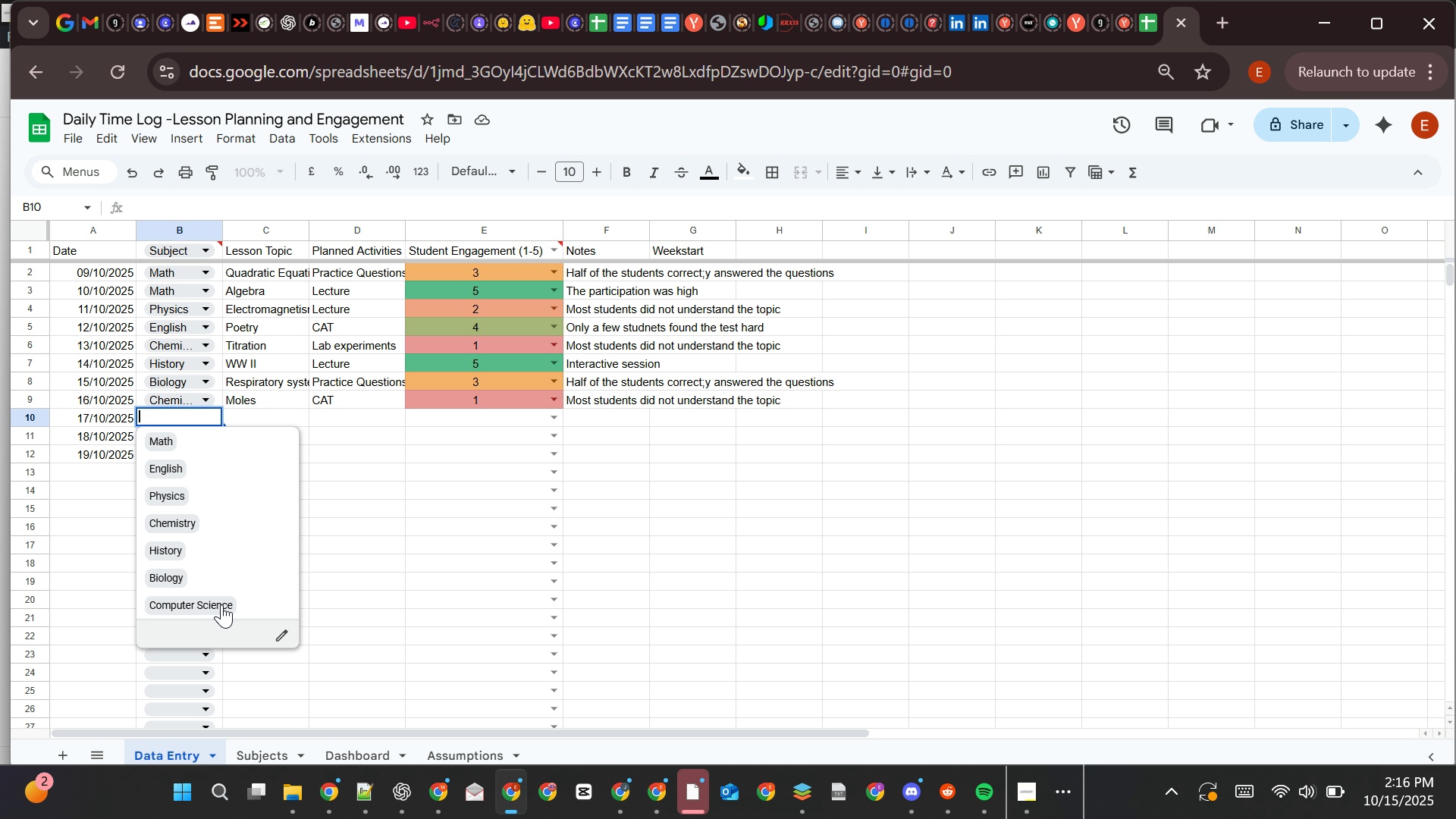 
left_click([218, 588])
 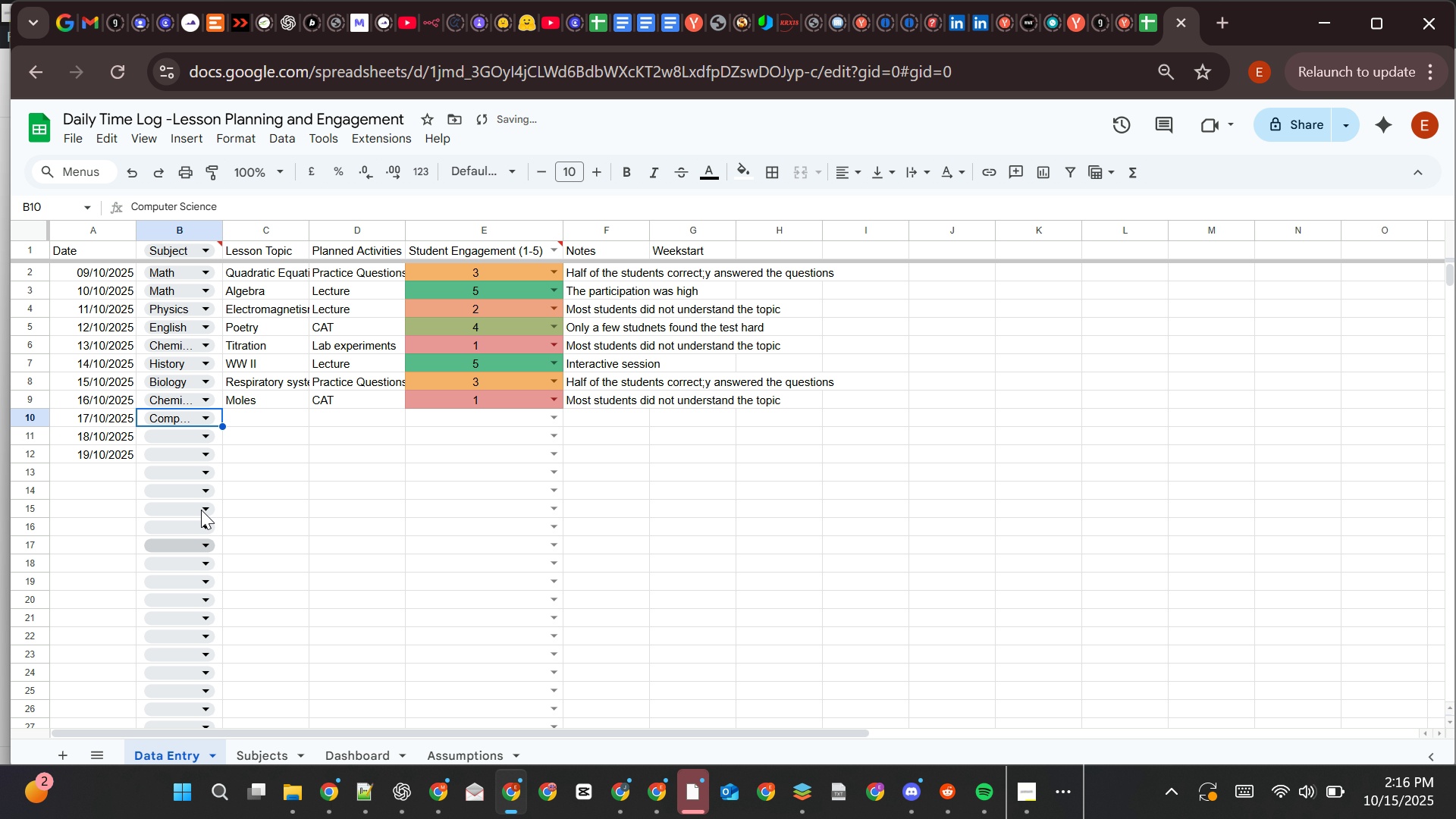 
left_click([258, 420])
 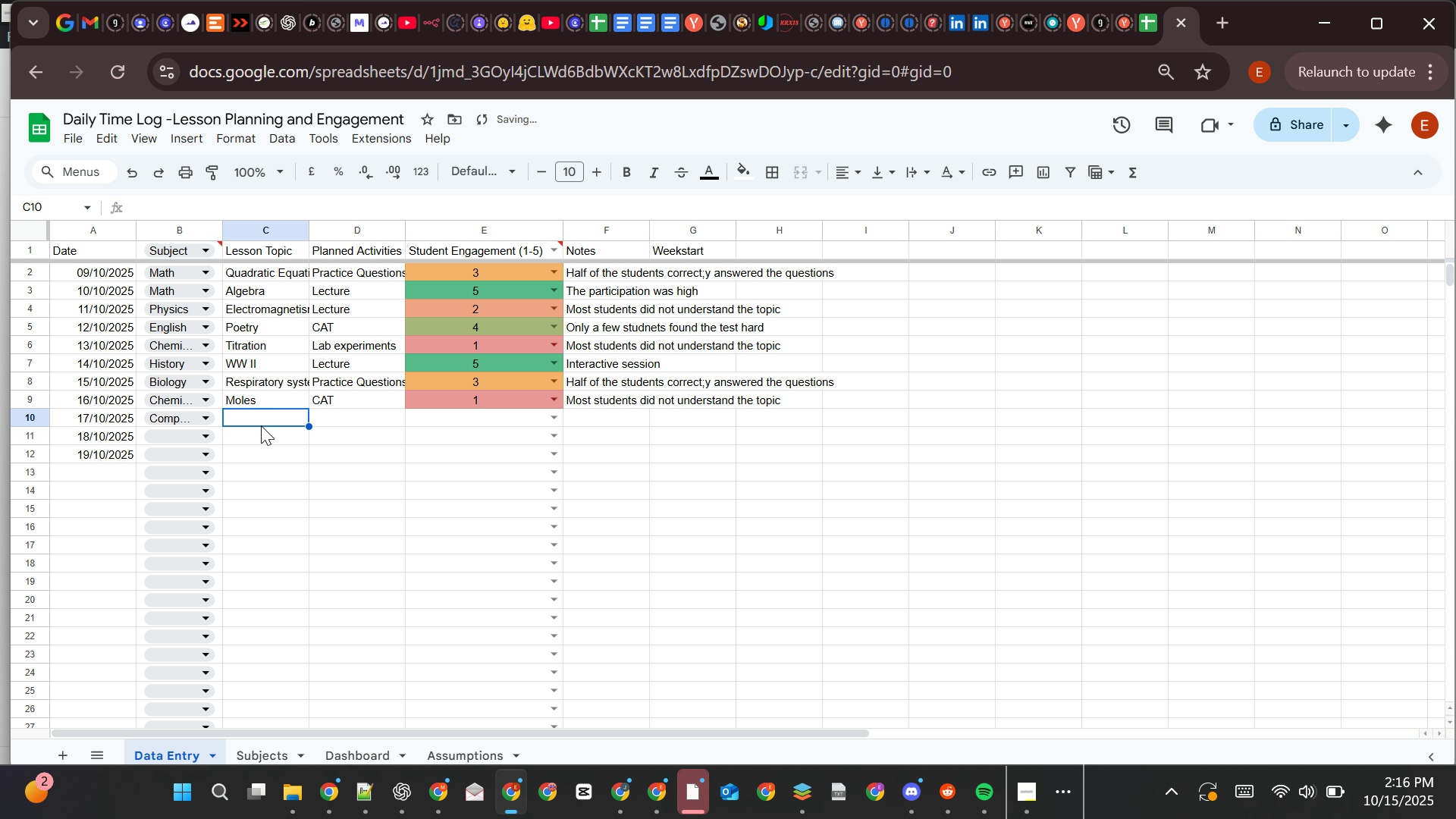 
type(Du)
key(Backspace)
type(istribuutes)
key(Backspace)
type(d)
key(Backspace)
key(Backspace)
key(Backspace)
key(Backspace)
type(ted systems)
 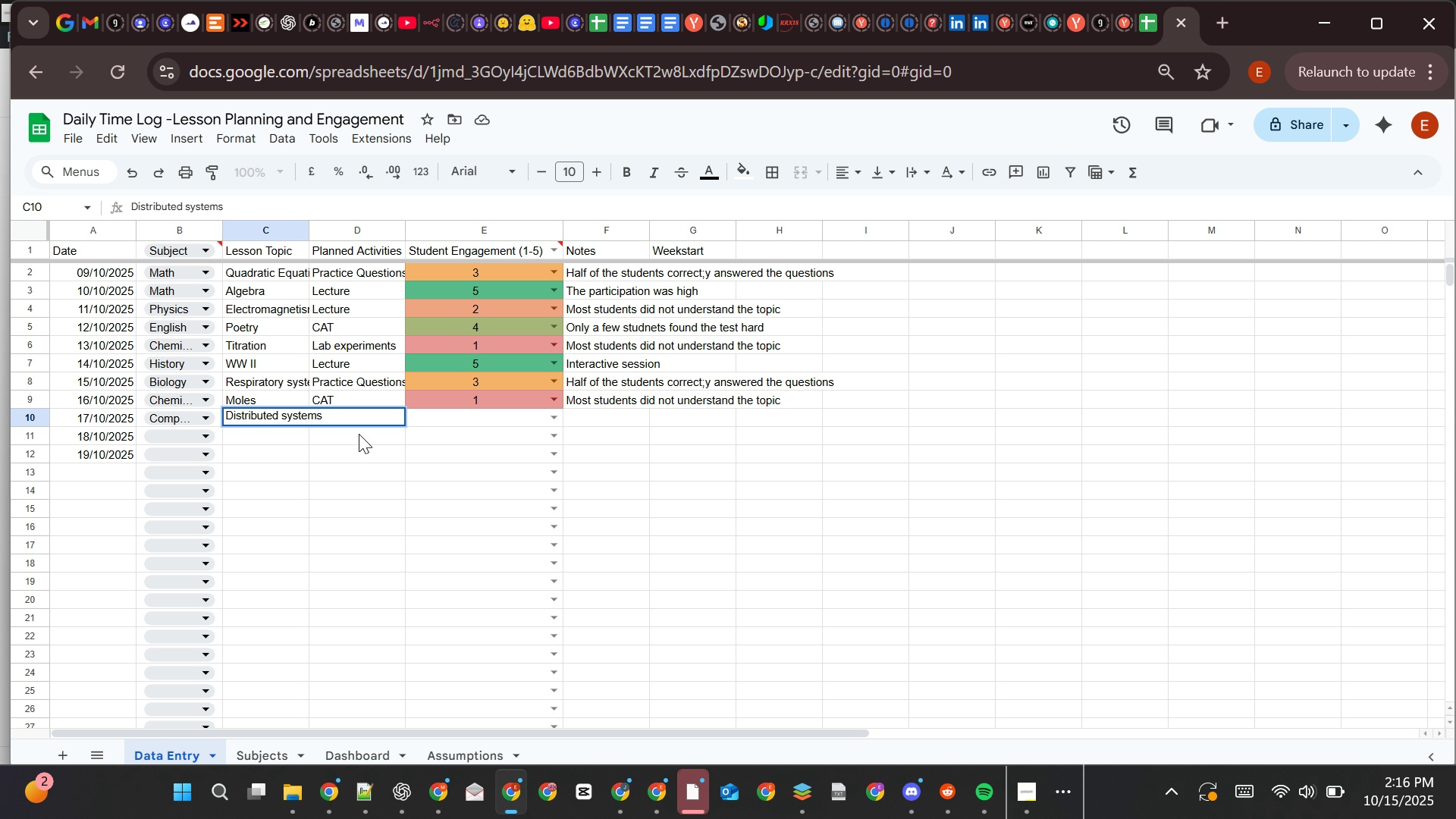 
left_click([359, 411])
 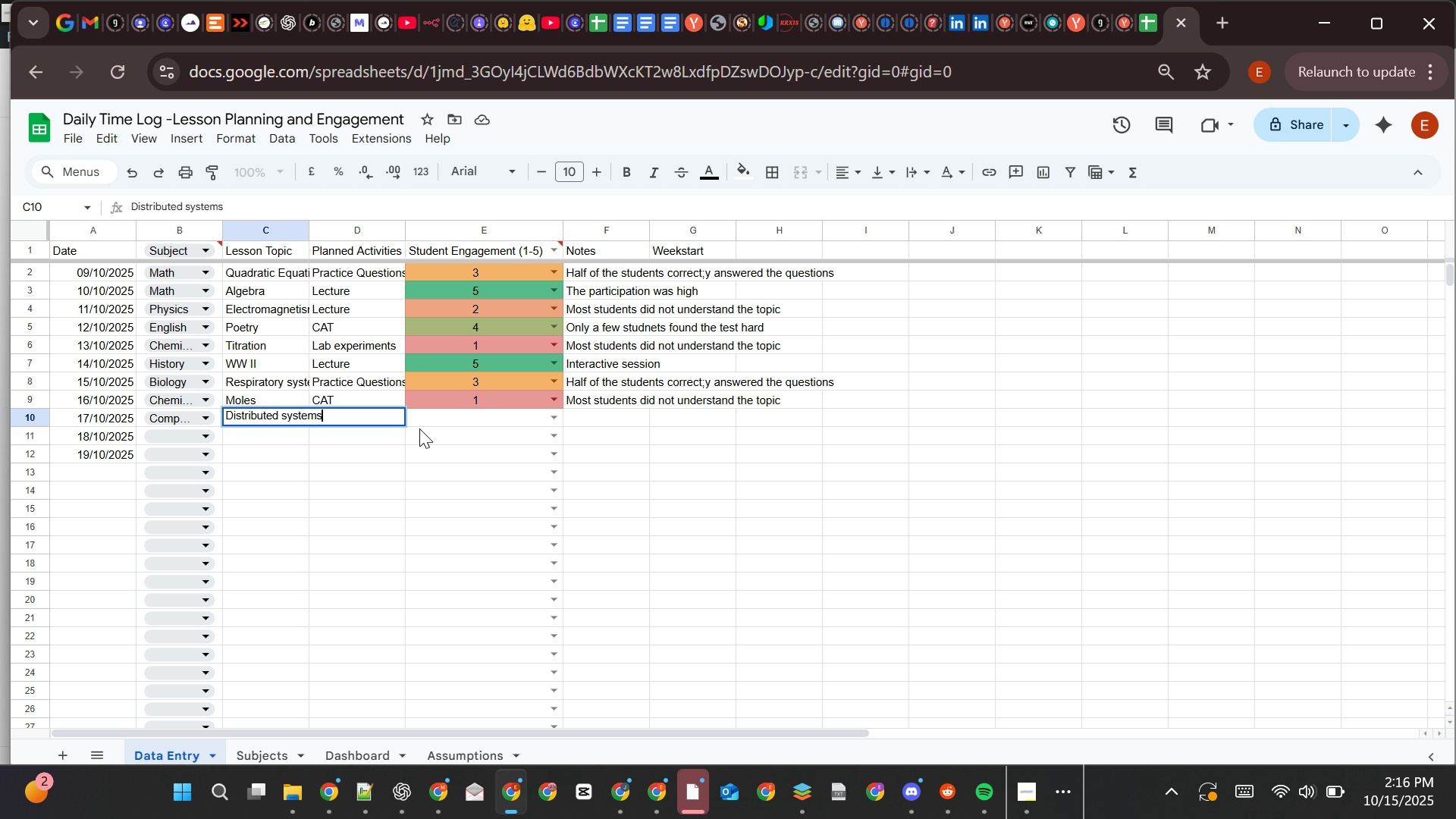 
left_click([434, 413])
 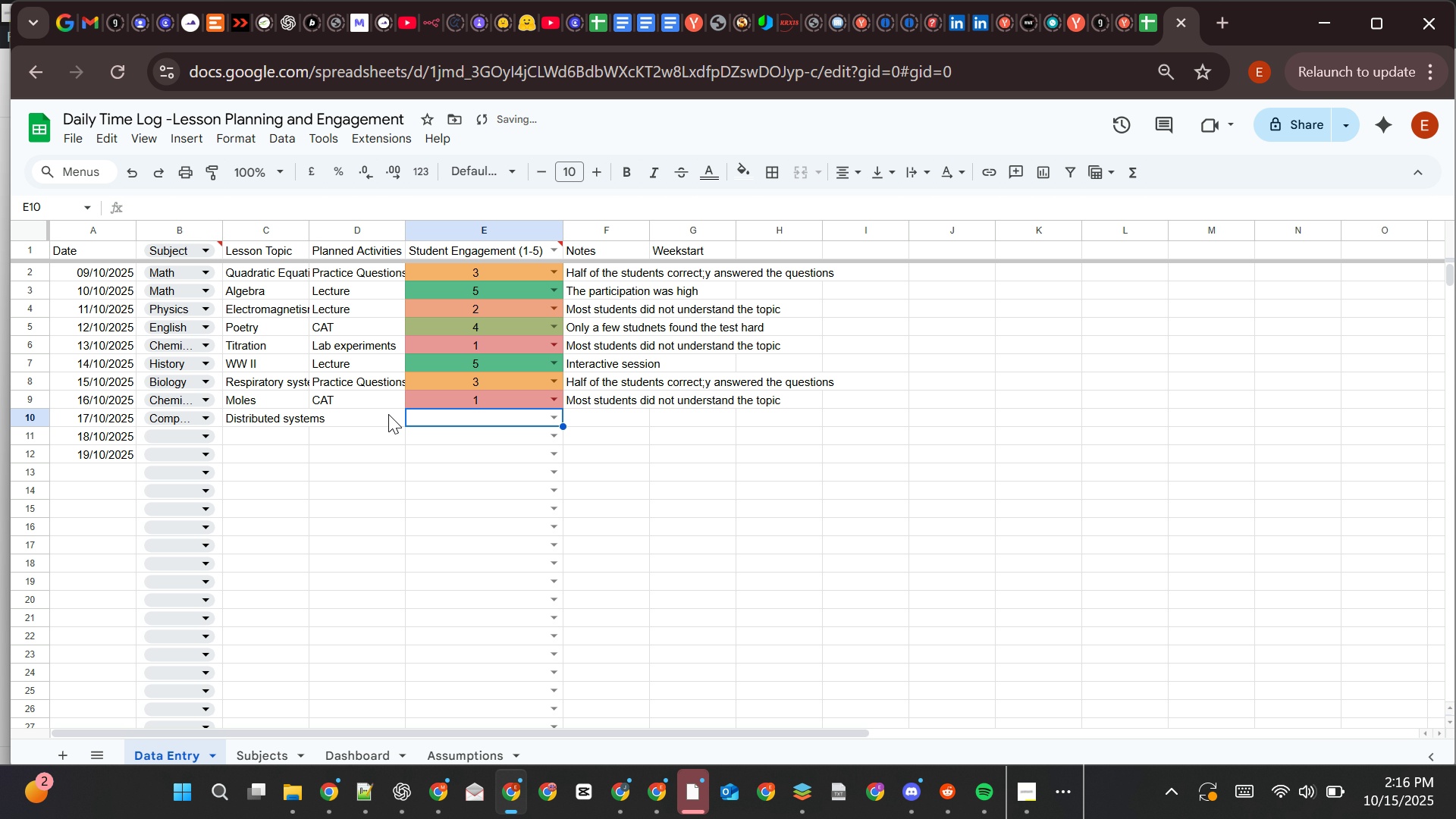 
left_click([388, 414])
 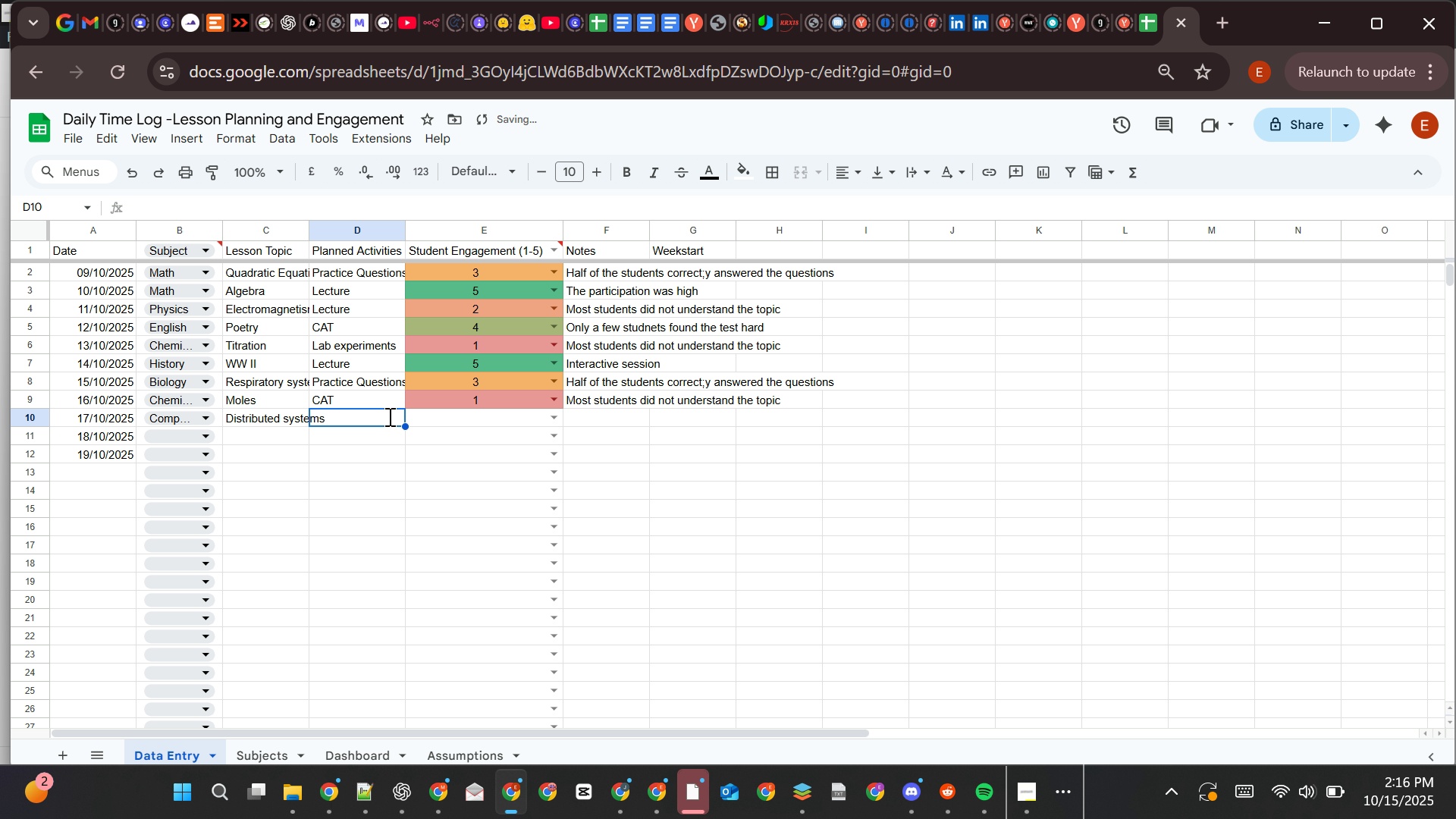 
type(Lecture)
key(Tab)
 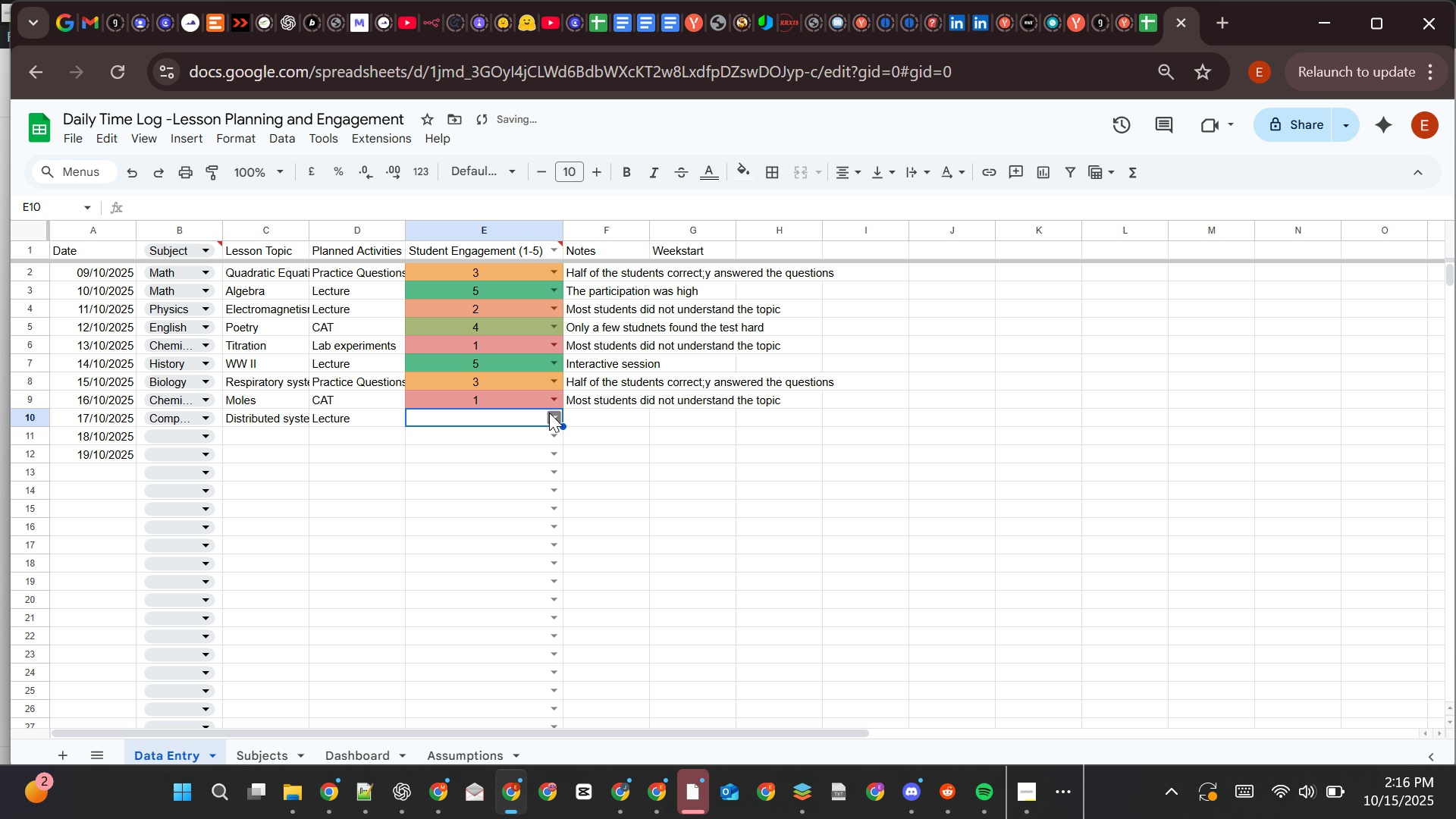 
left_click([554, 419])
 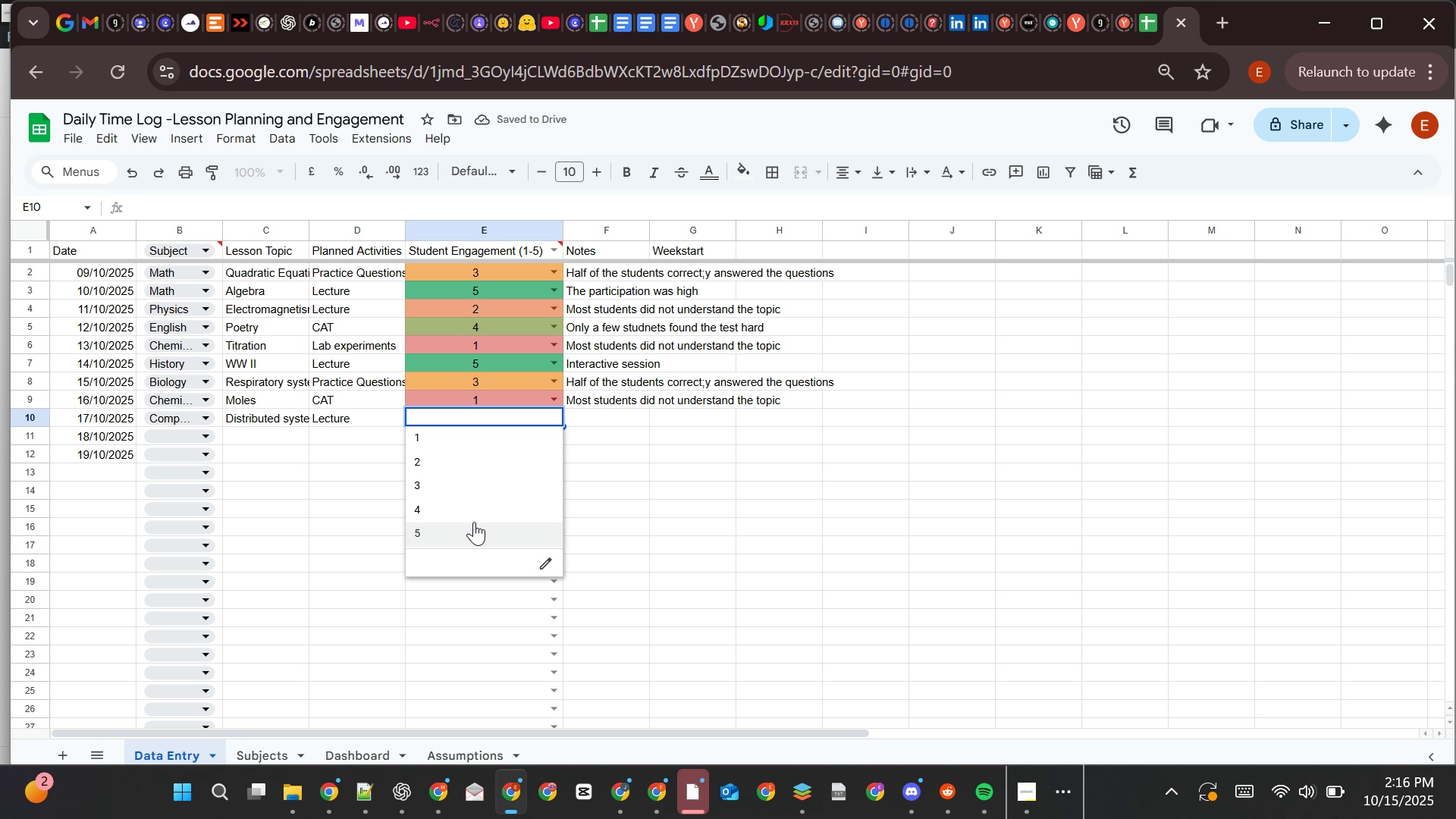 
left_click([473, 511])
 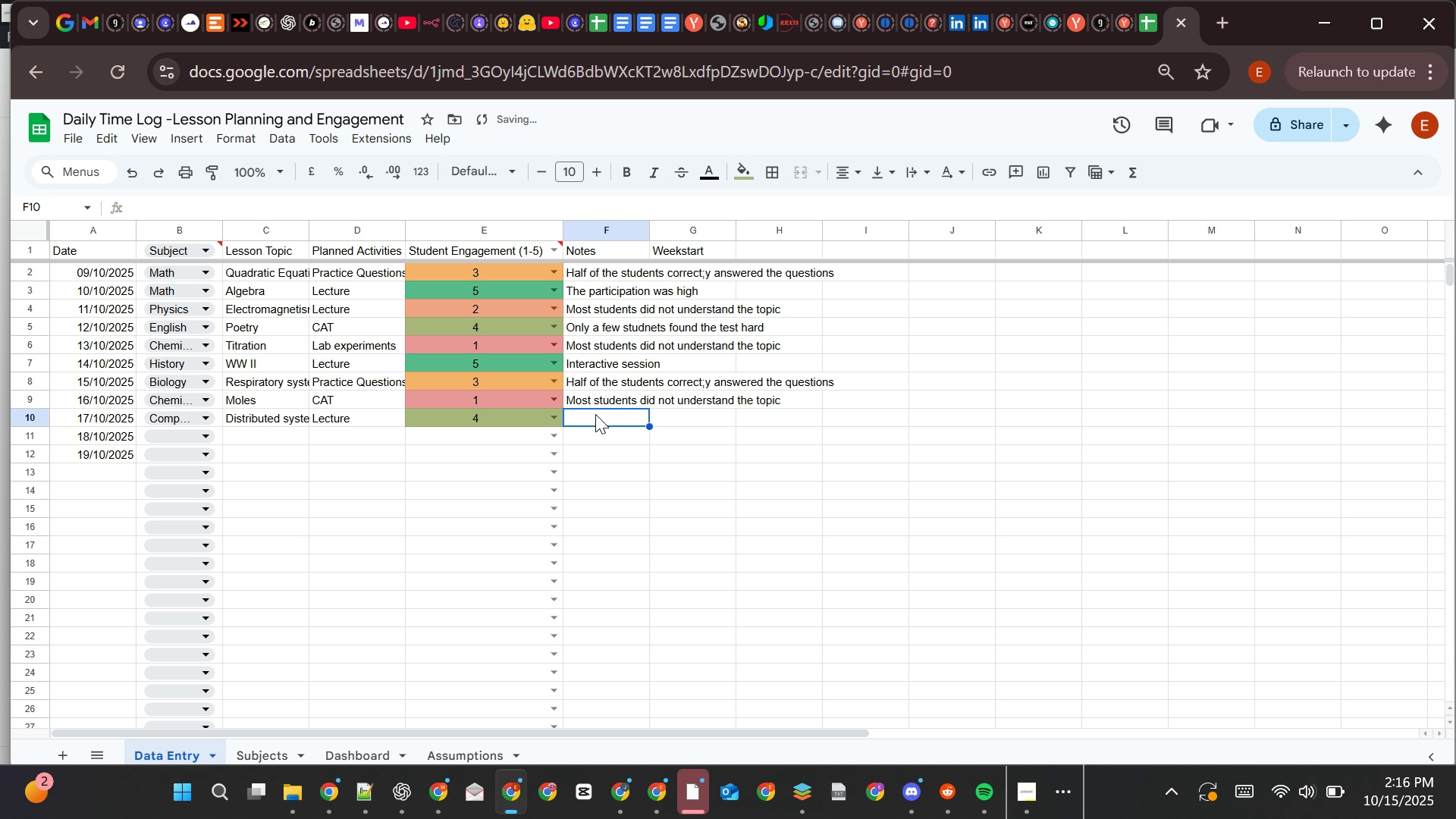 
left_click([595, 414])
 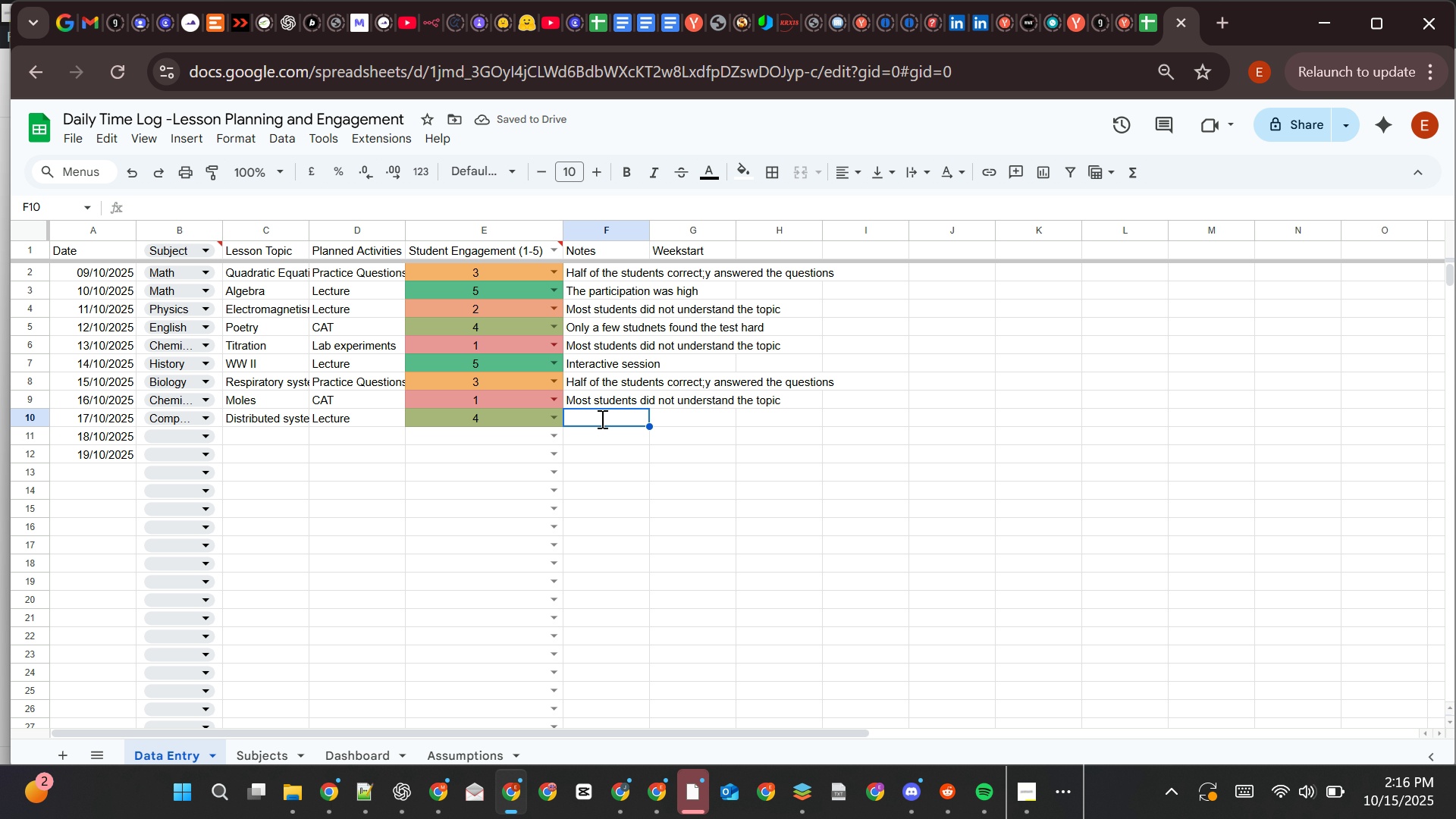 
key(CapsLock)
 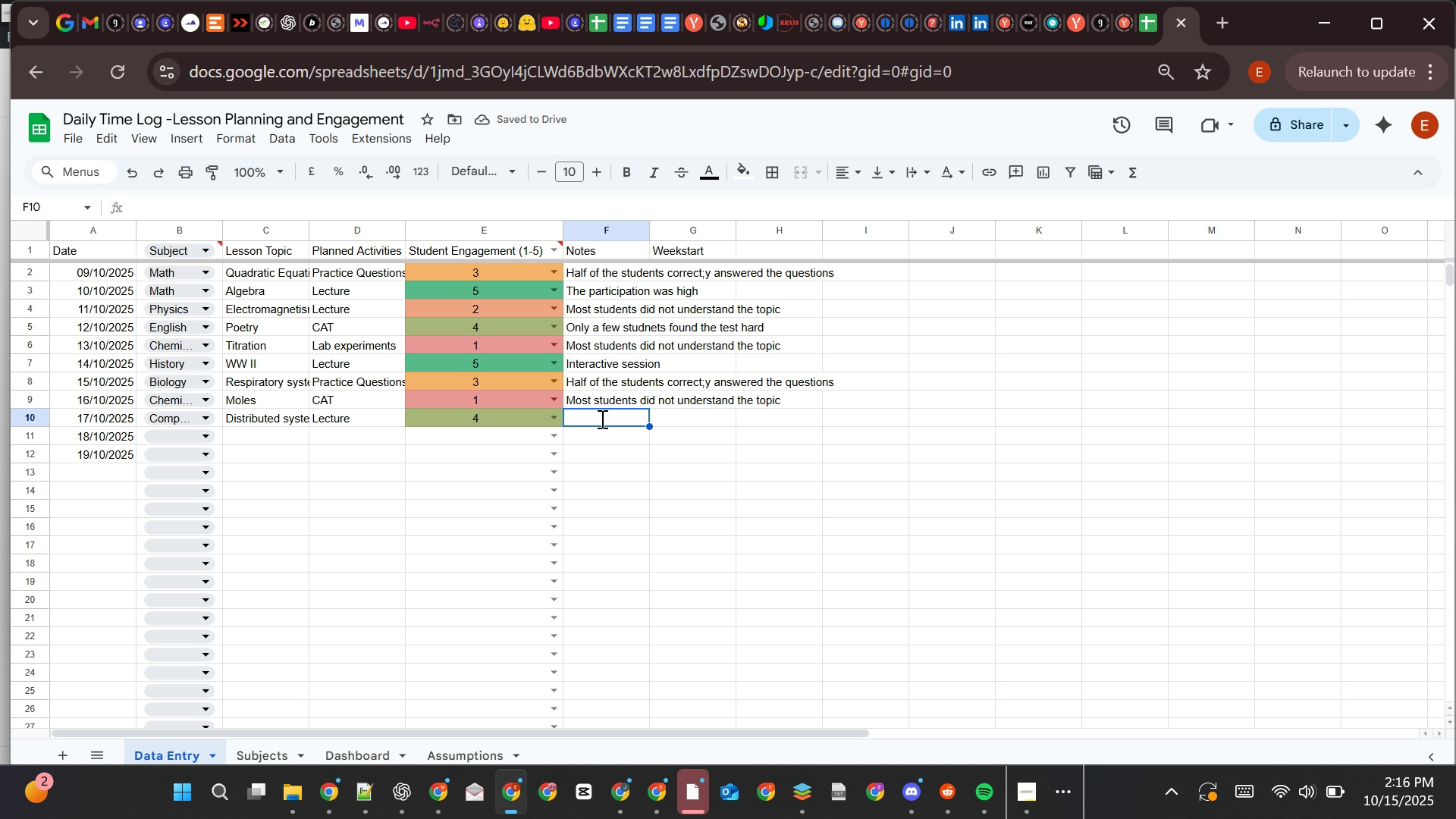 
key(O)
 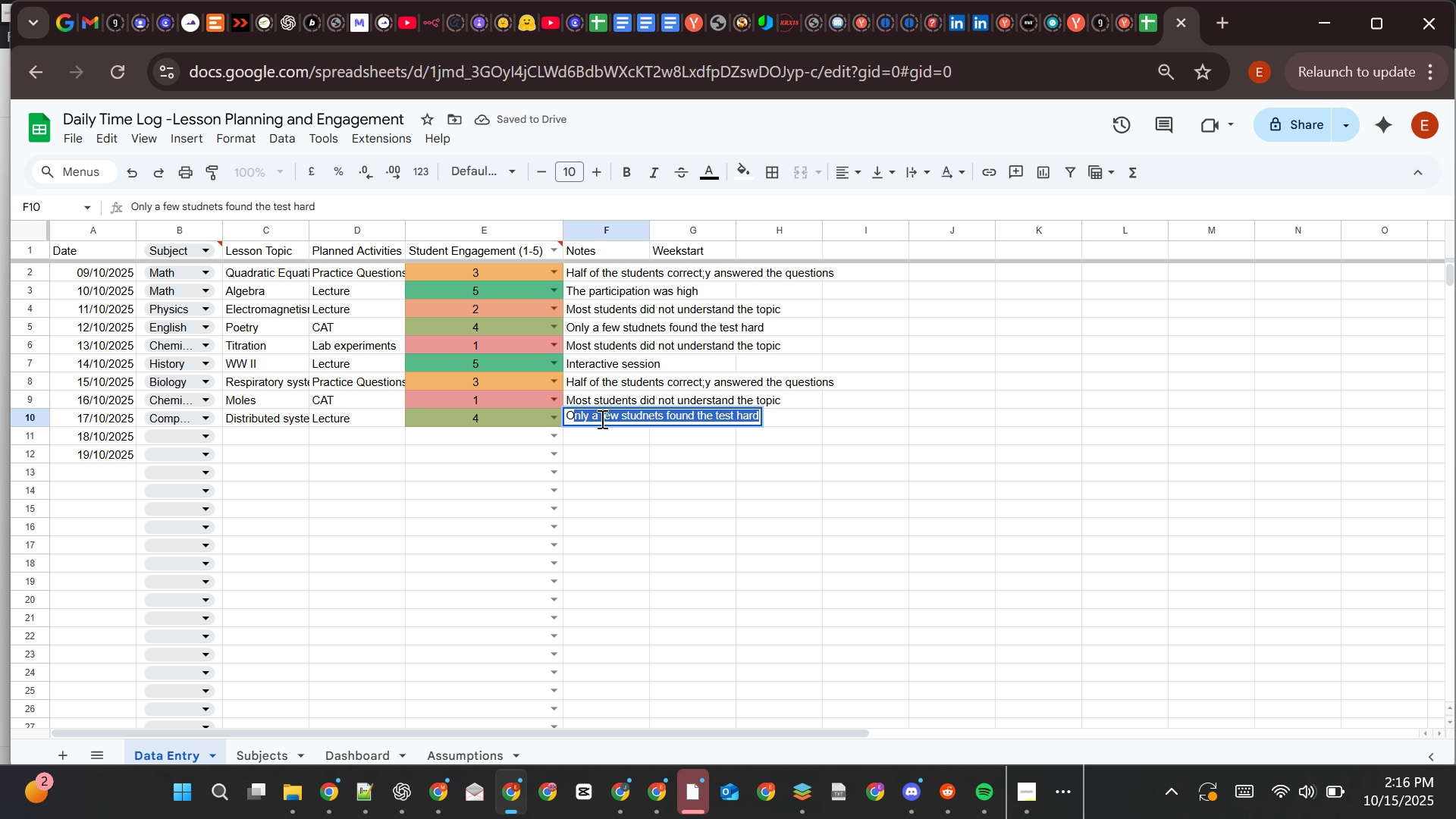 
key(CapsLock)
 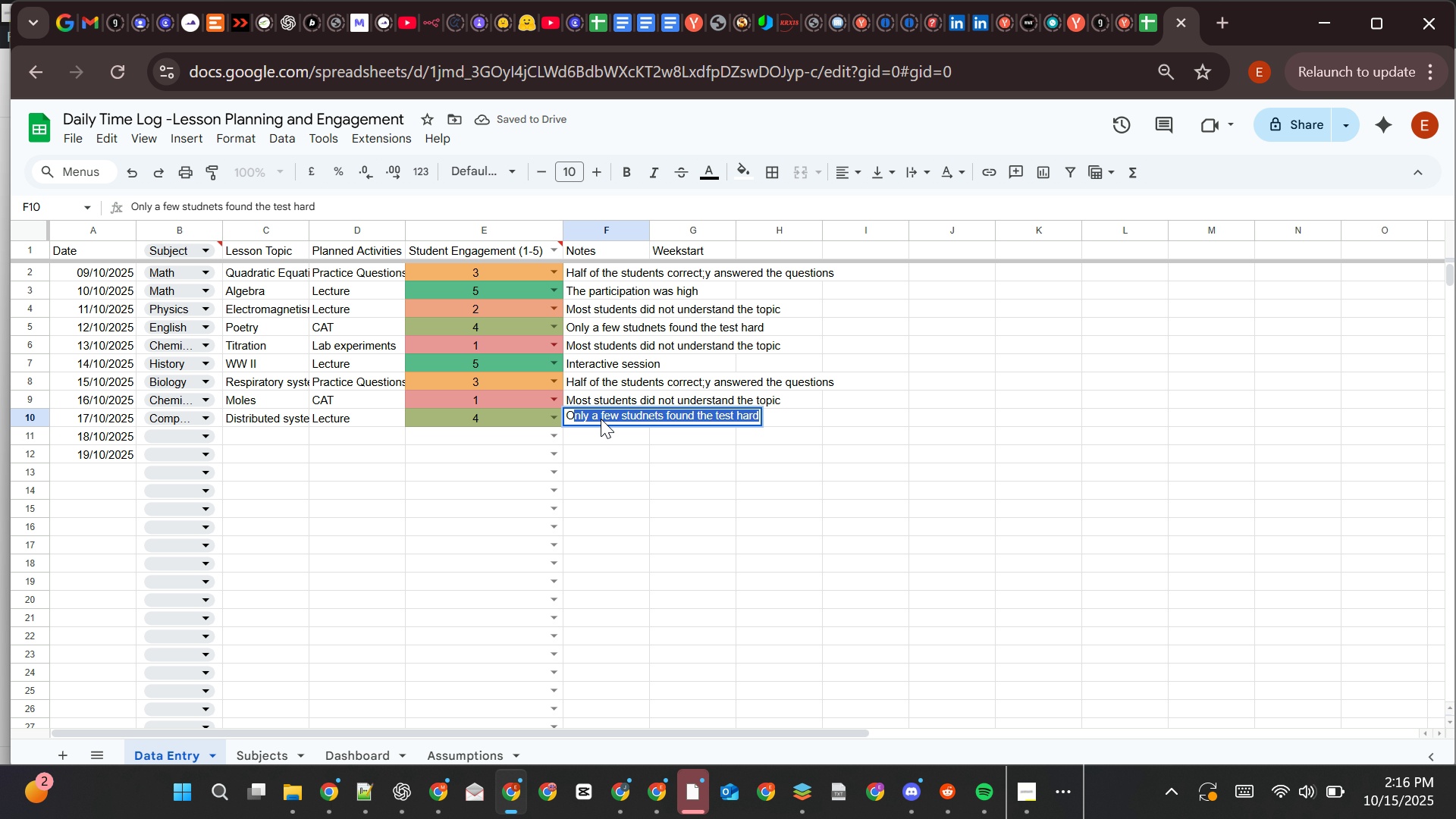 
key(ArrowRight)
 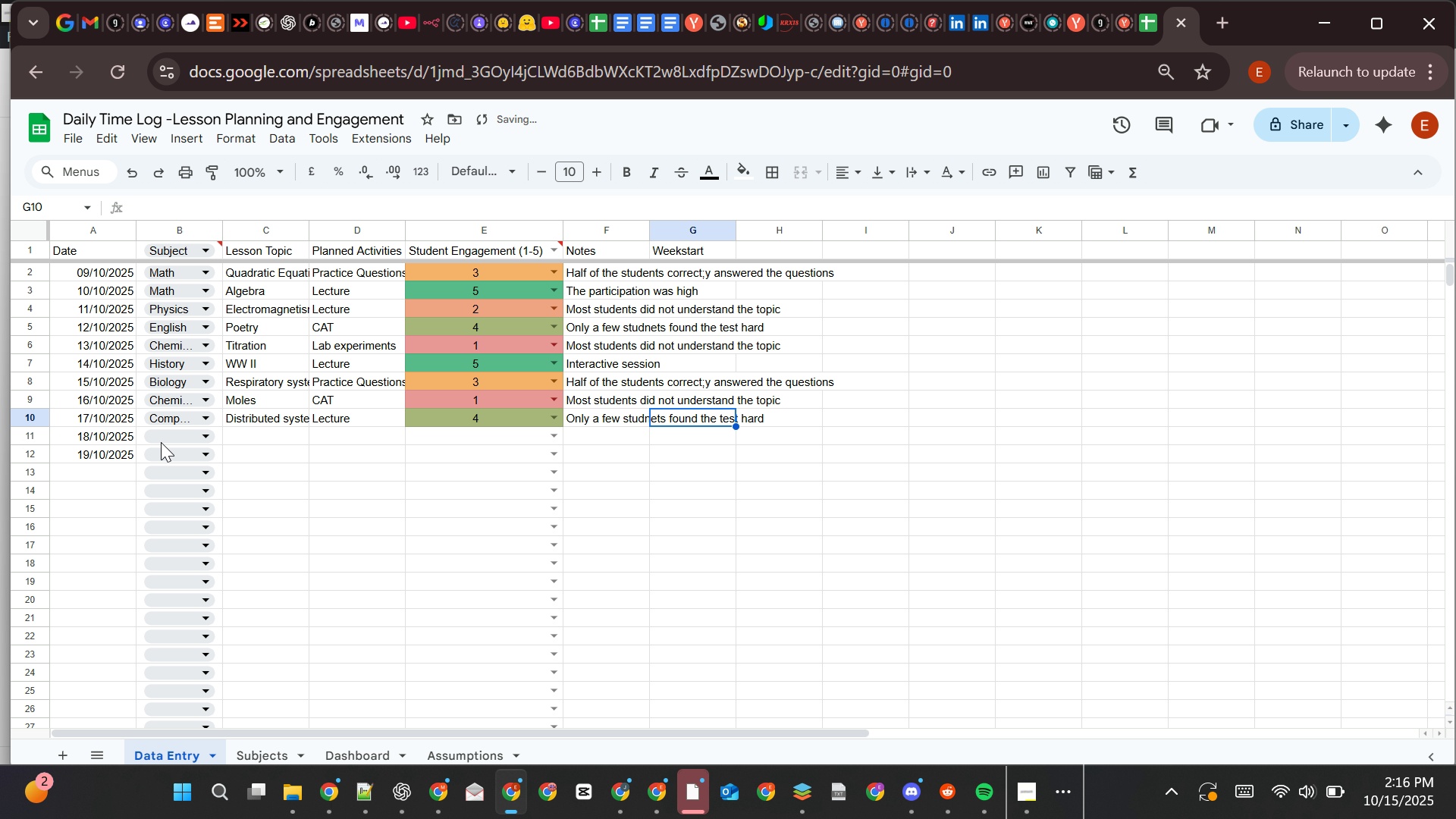 
left_click([163, 440])
 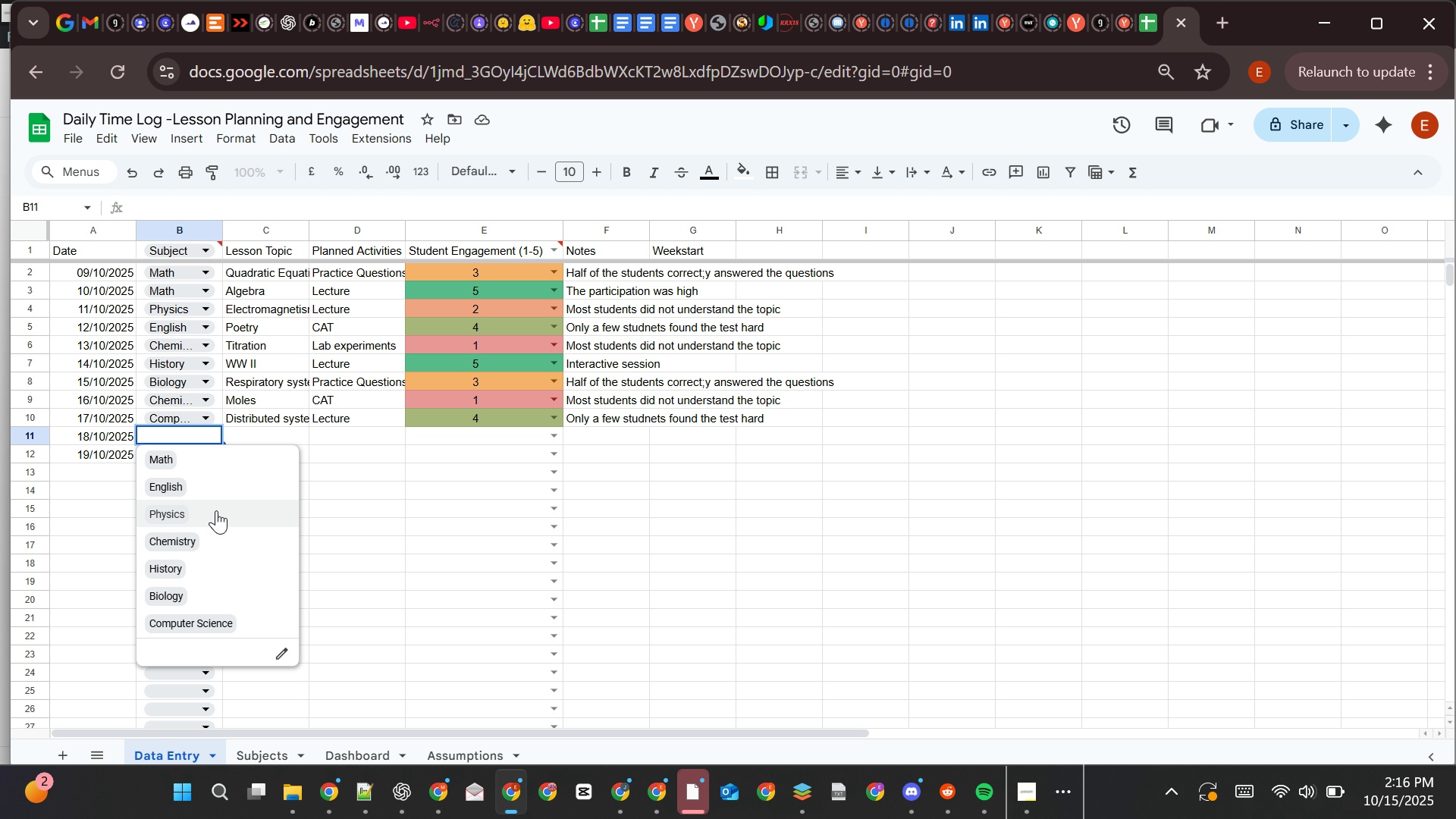 
left_click([216, 510])
 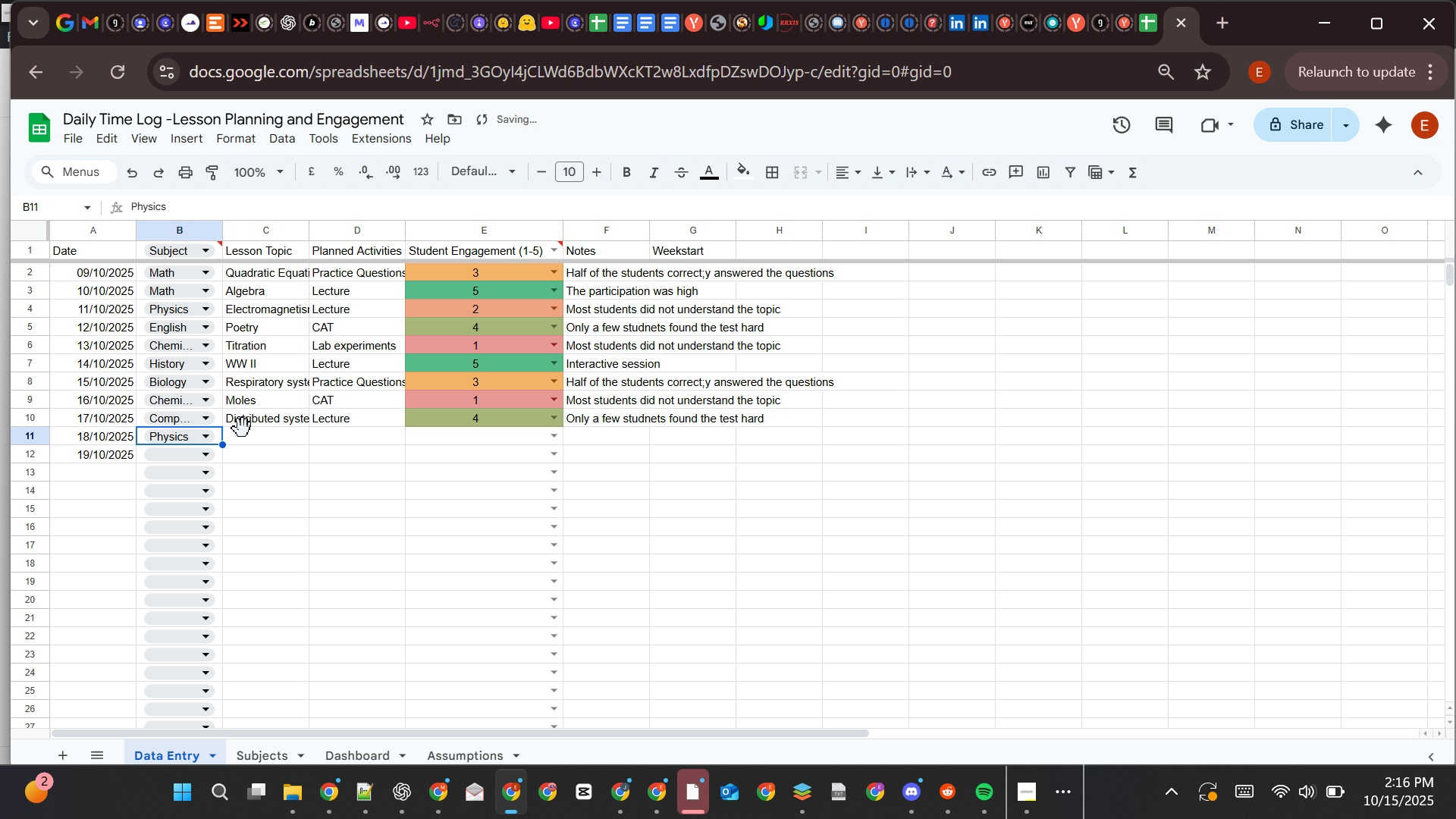 
left_click([243, 428])
 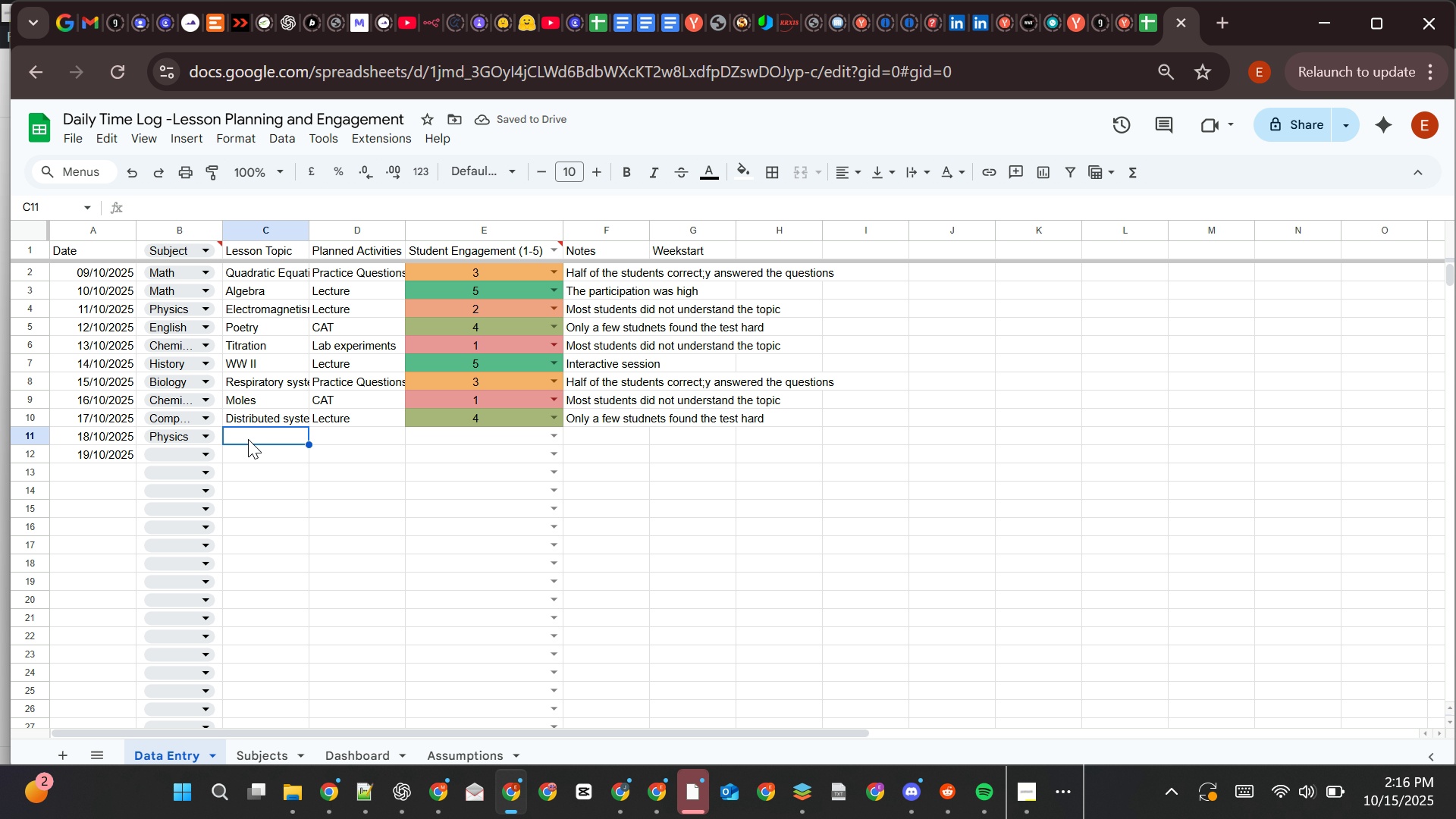 
type(Lawa)
key(Backspace)
key(Backspace)
key(Backspace)
key(Backspace)
type(Newtn)
key(Backspace)
type(on Laws)
key(Tab)
 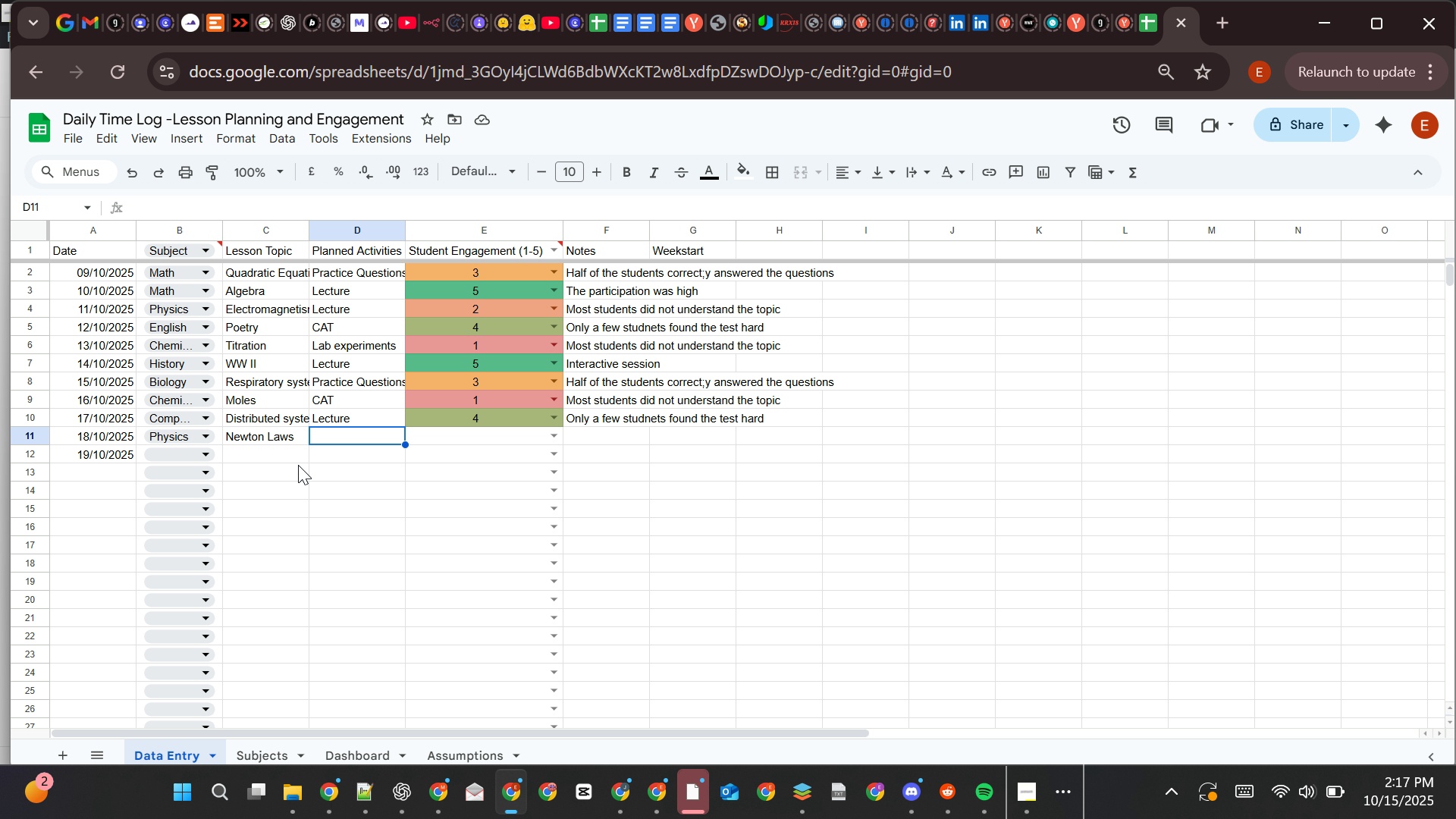 
wait(7.35)
 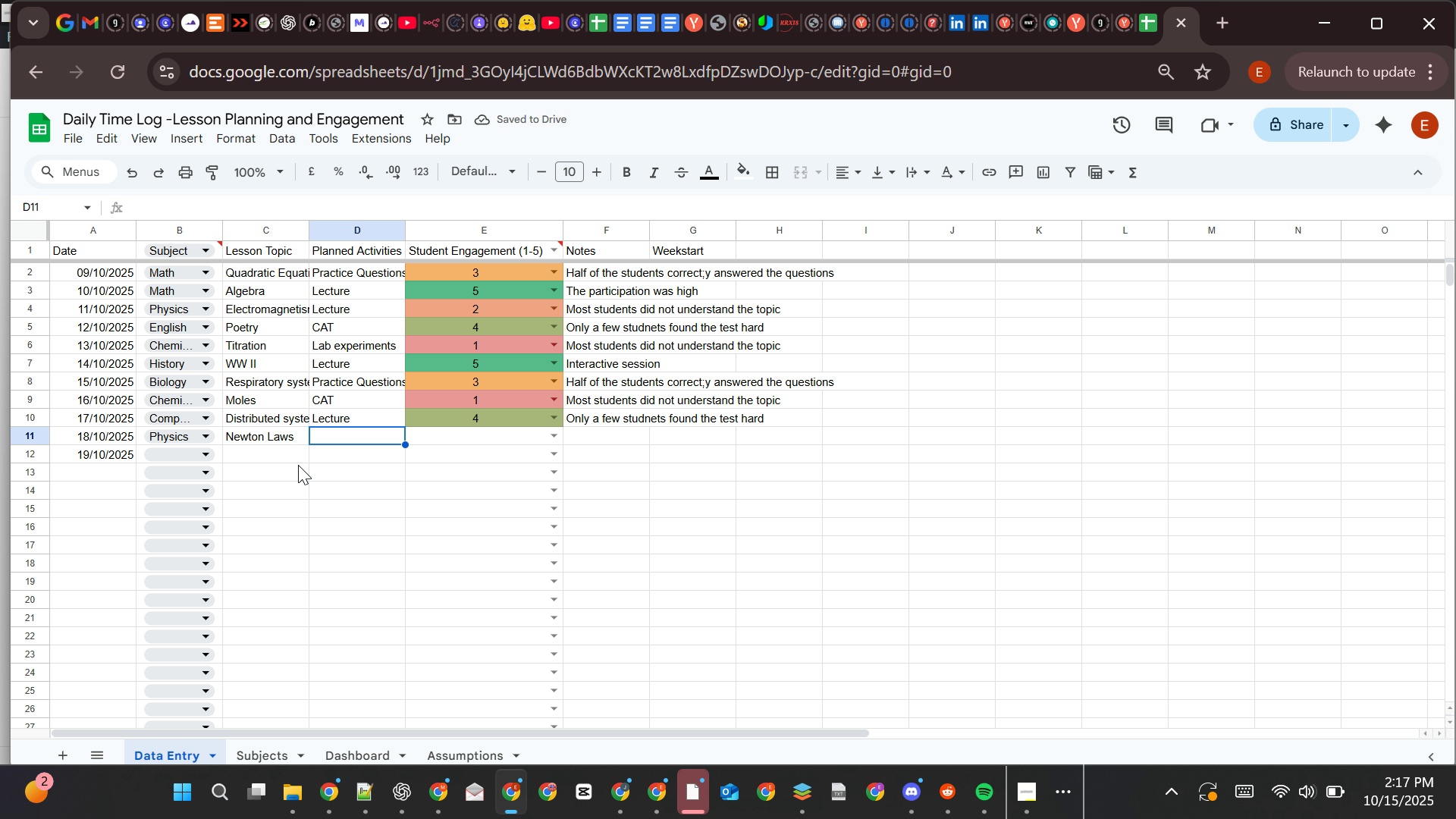 
type(pr)
 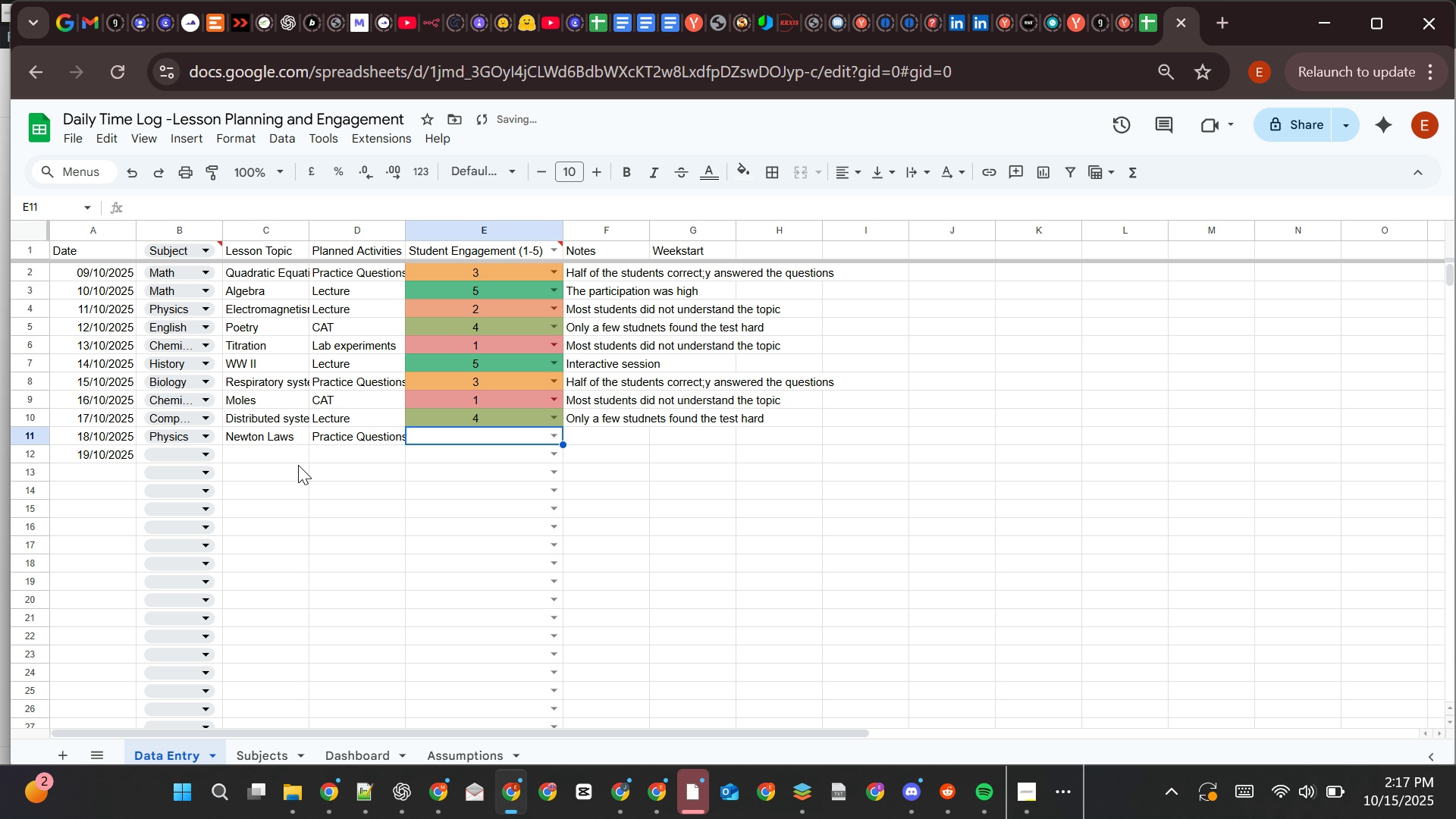 
key(ArrowRight)
 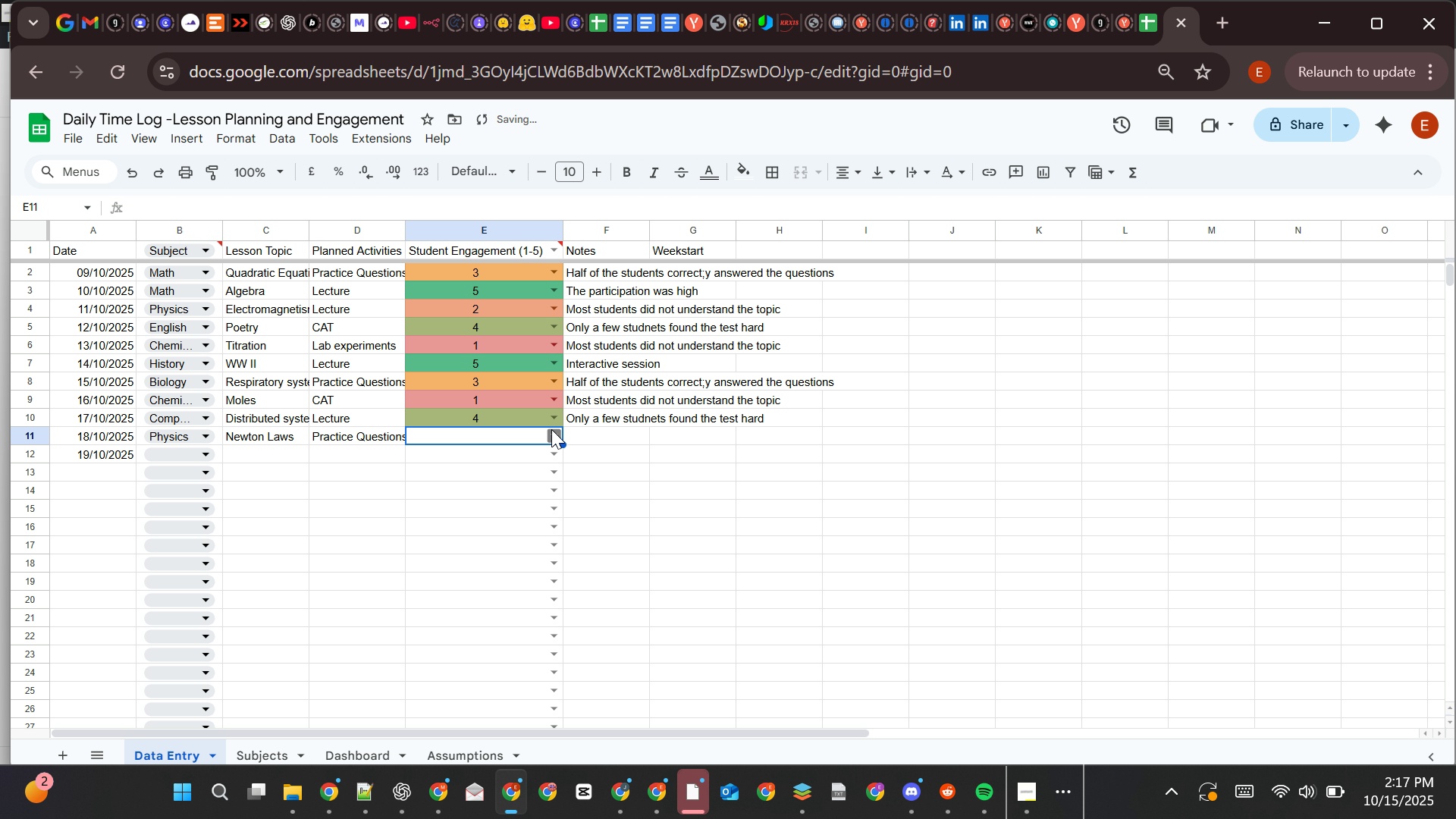 
left_click([551, 429])
 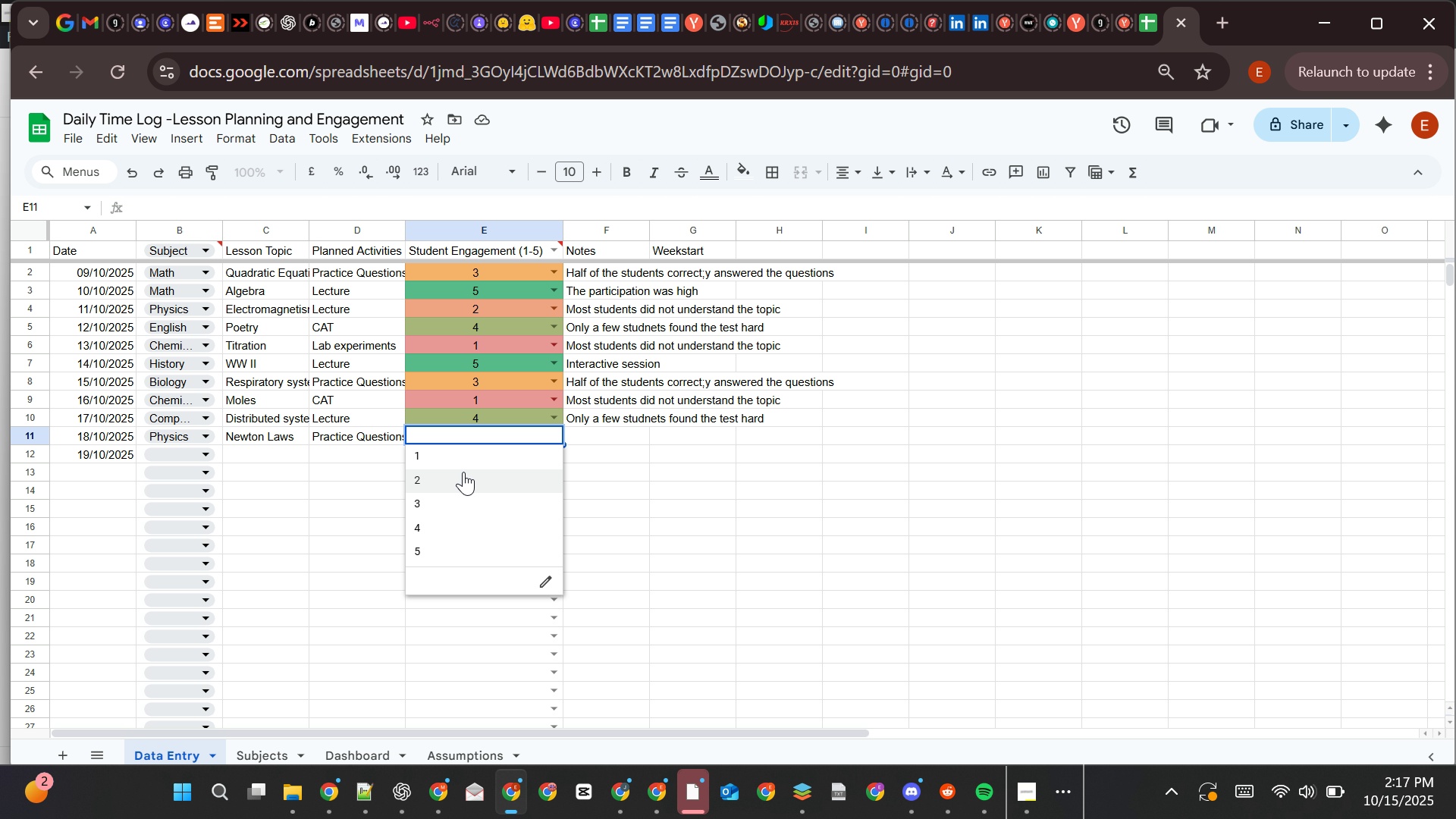 
left_click([463, 480])
 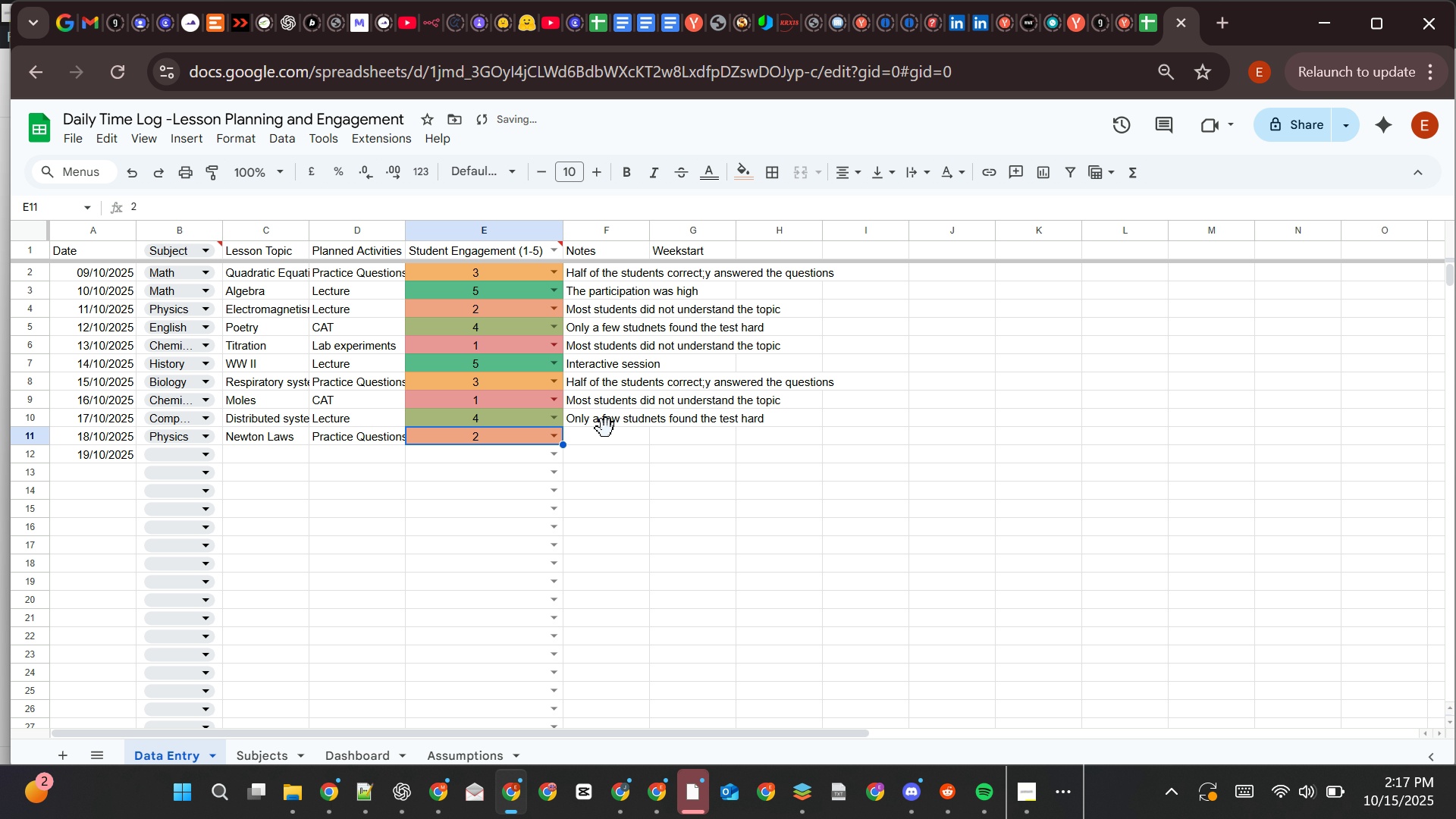 
left_click([606, 428])
 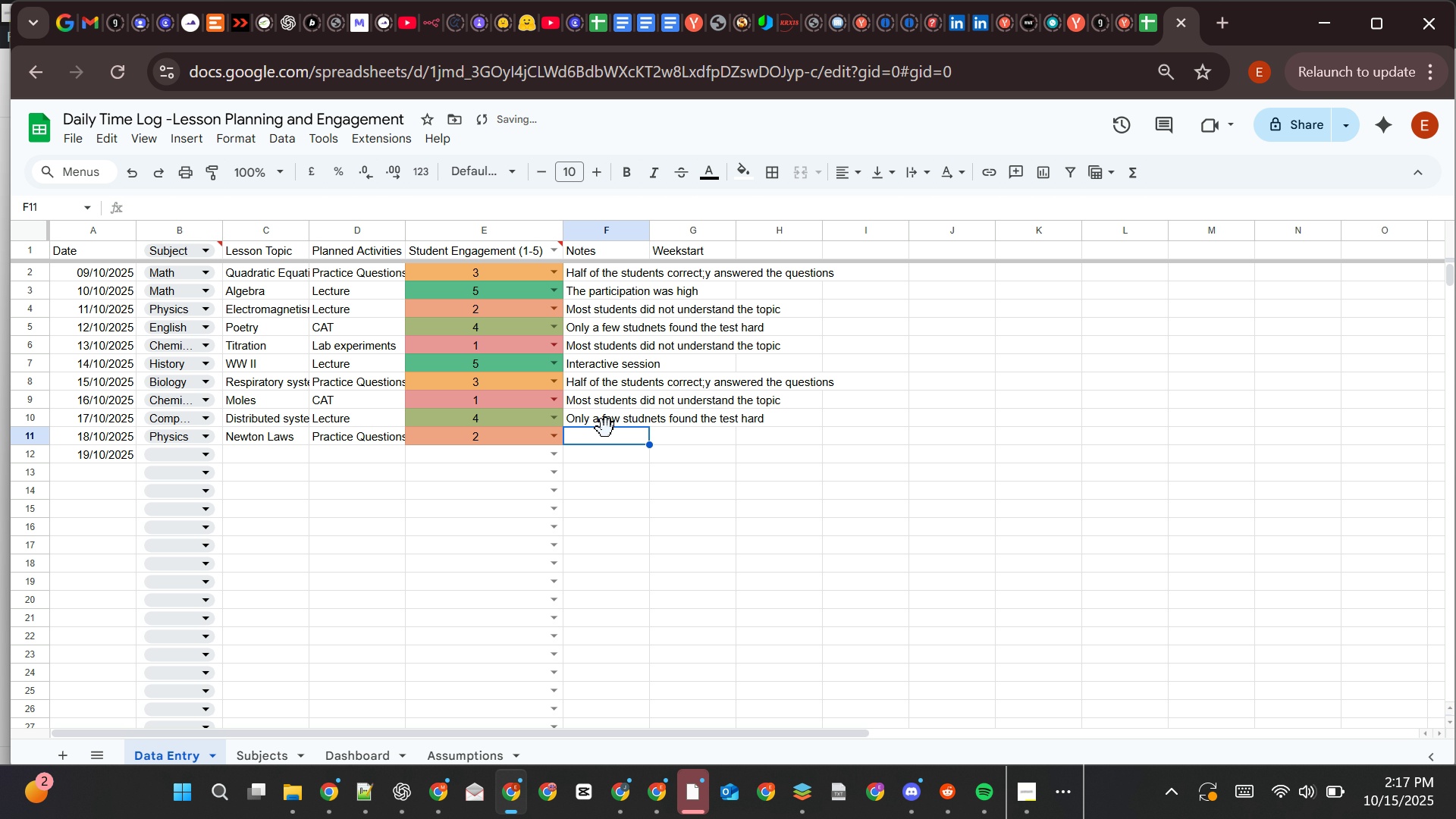 
type(mos)
 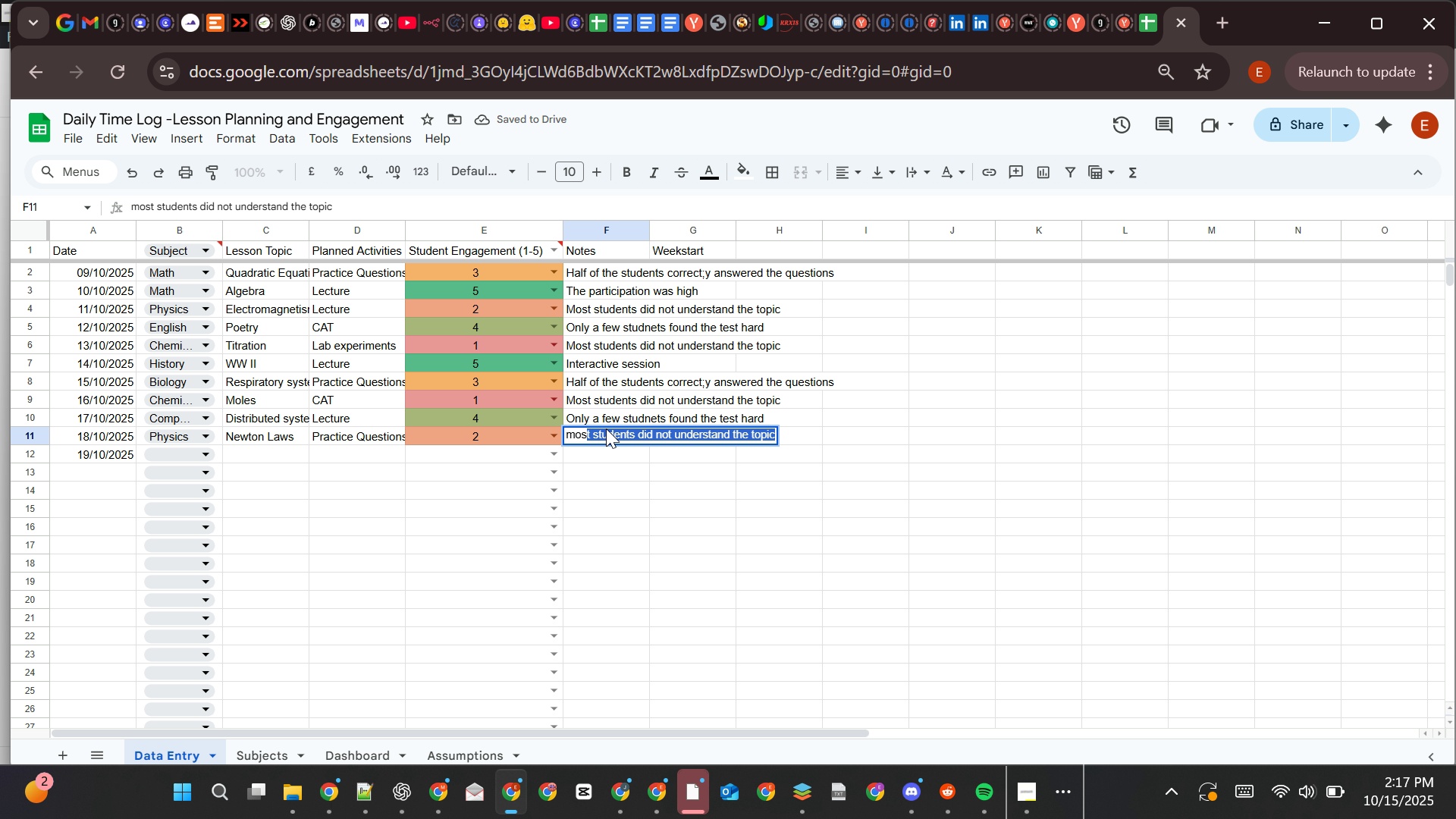 
key(ArrowRight)
 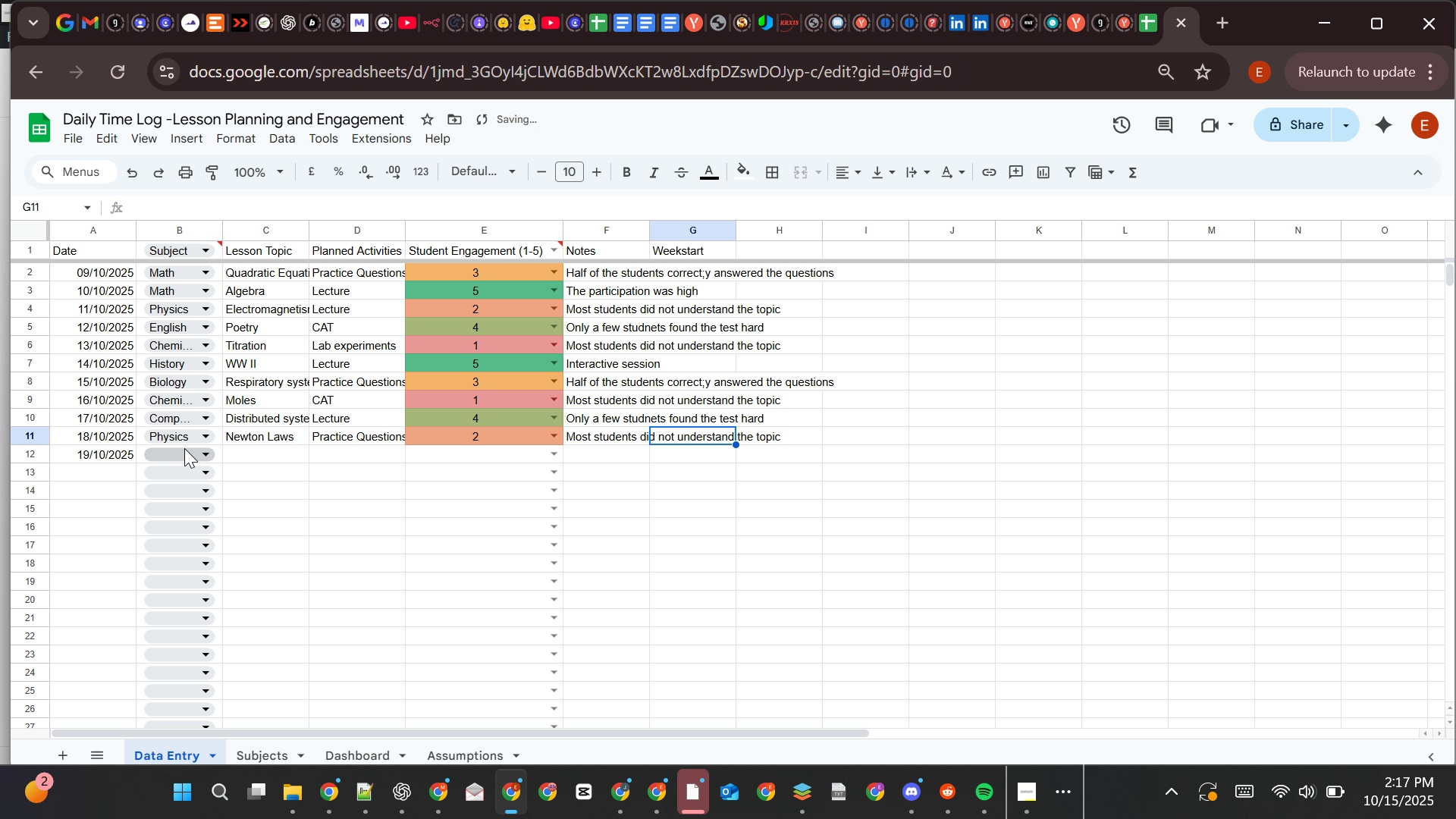 
left_click([186, 450])
 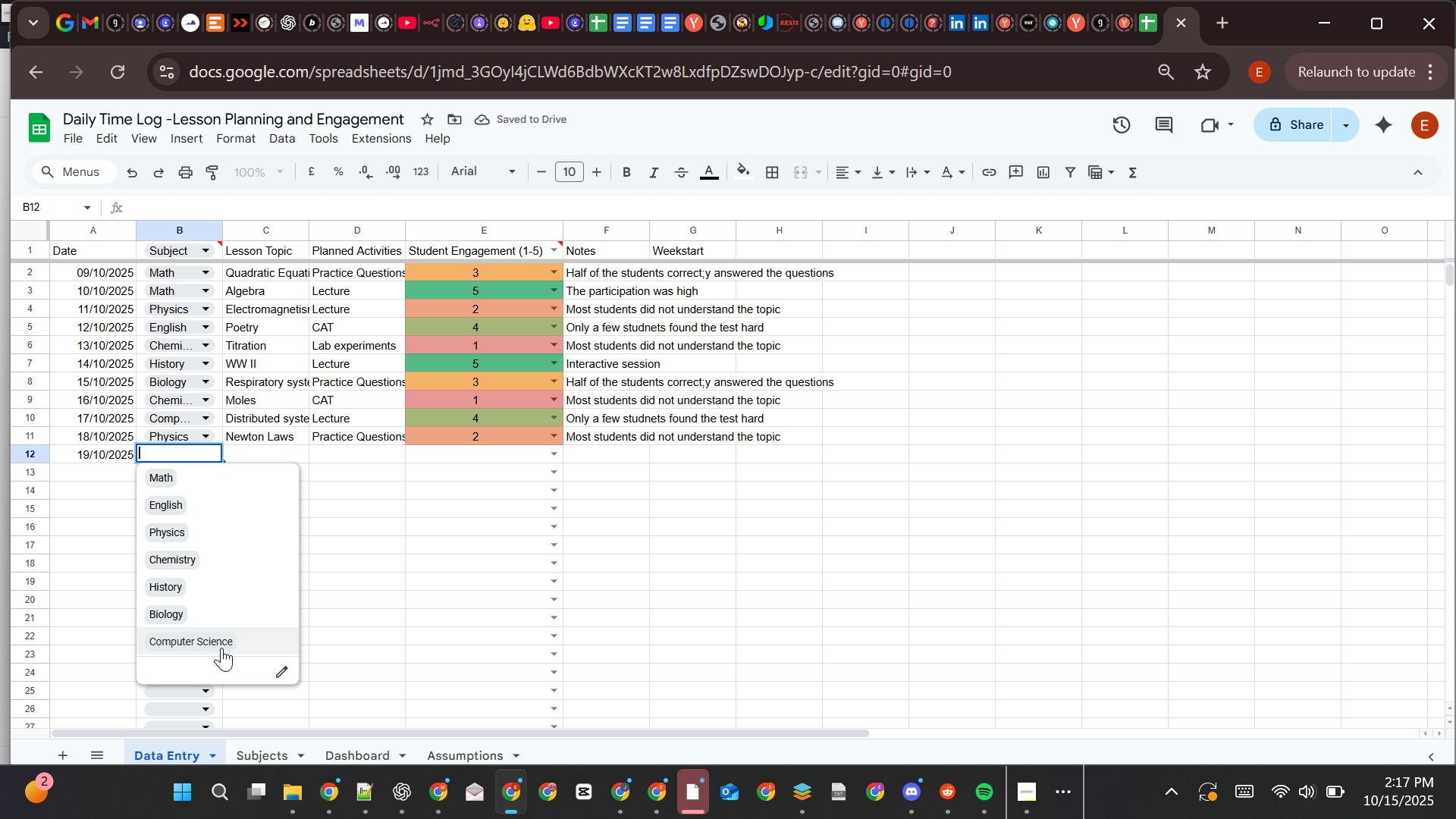 
left_click([221, 648])
 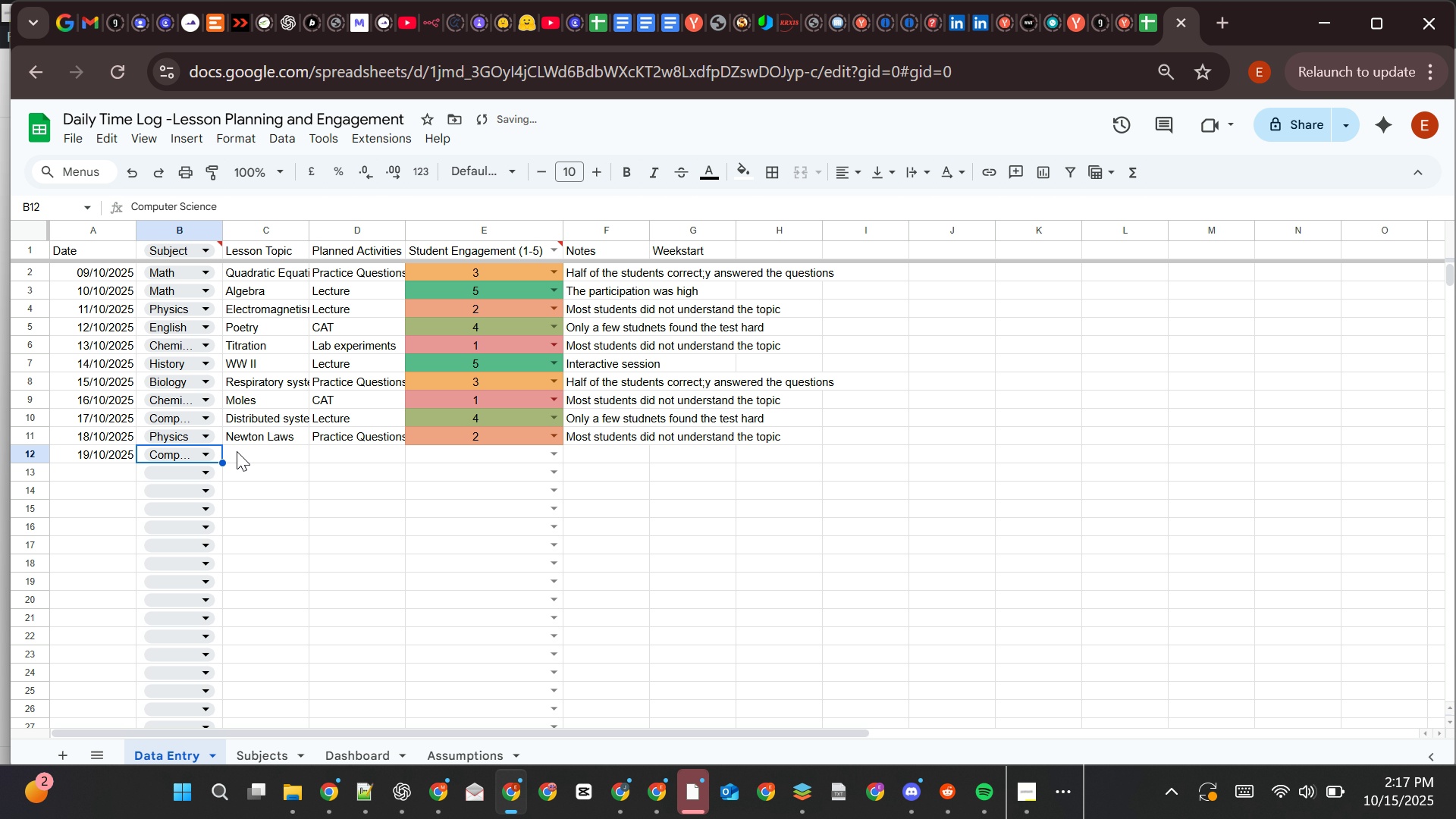 
left_click([237, 451])
 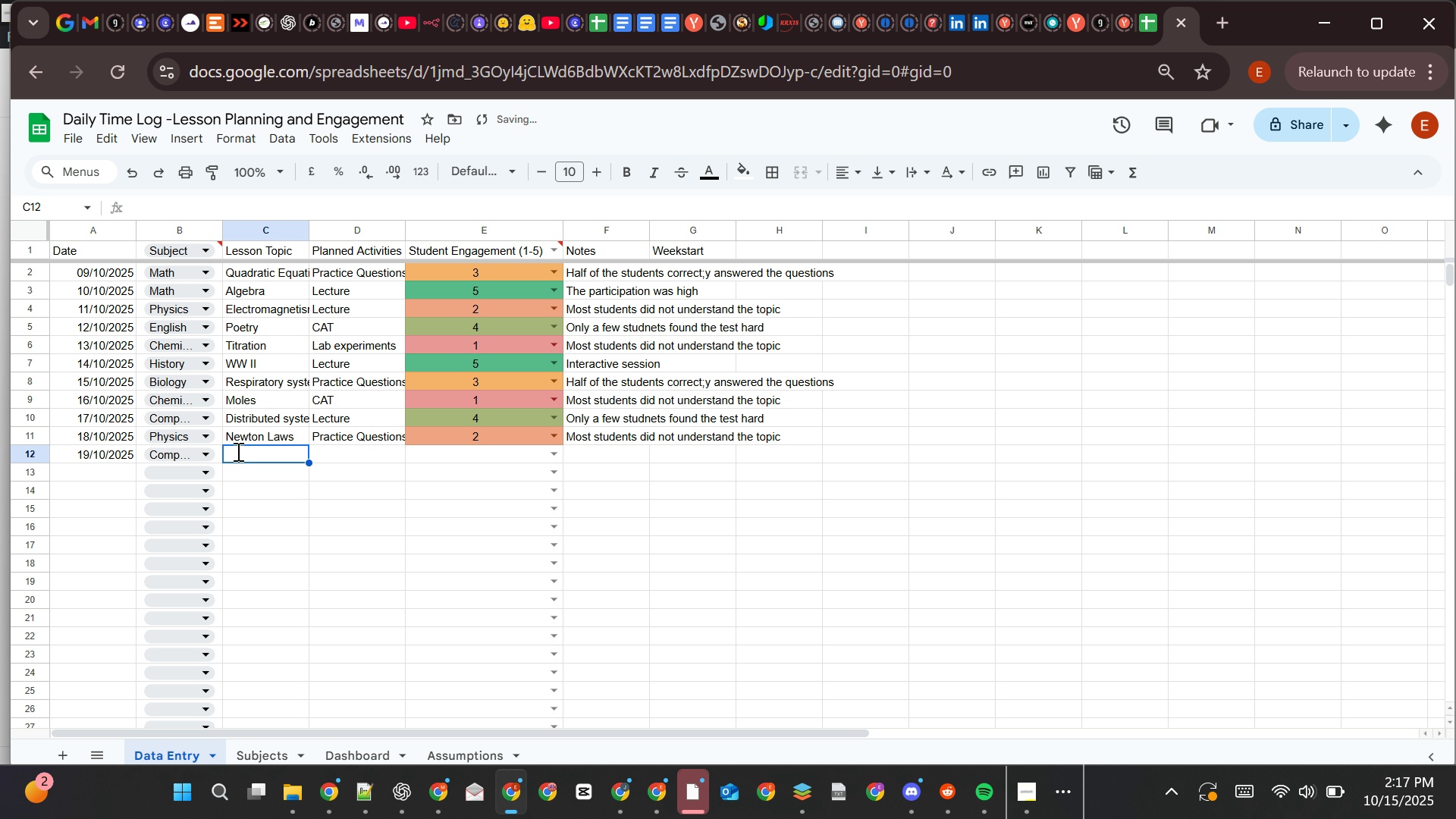 
type(DAA)
 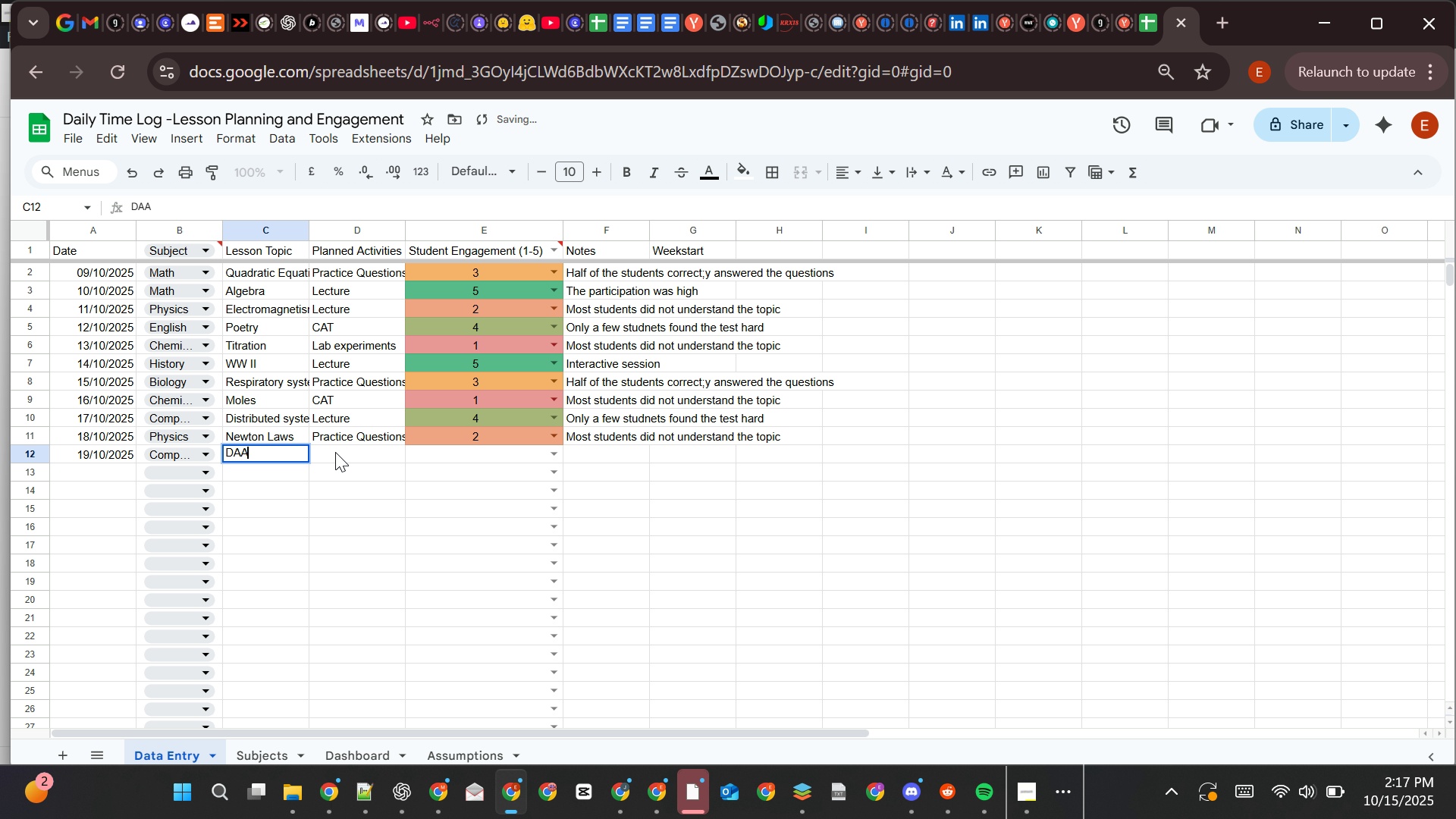 
left_click([335, 452])
 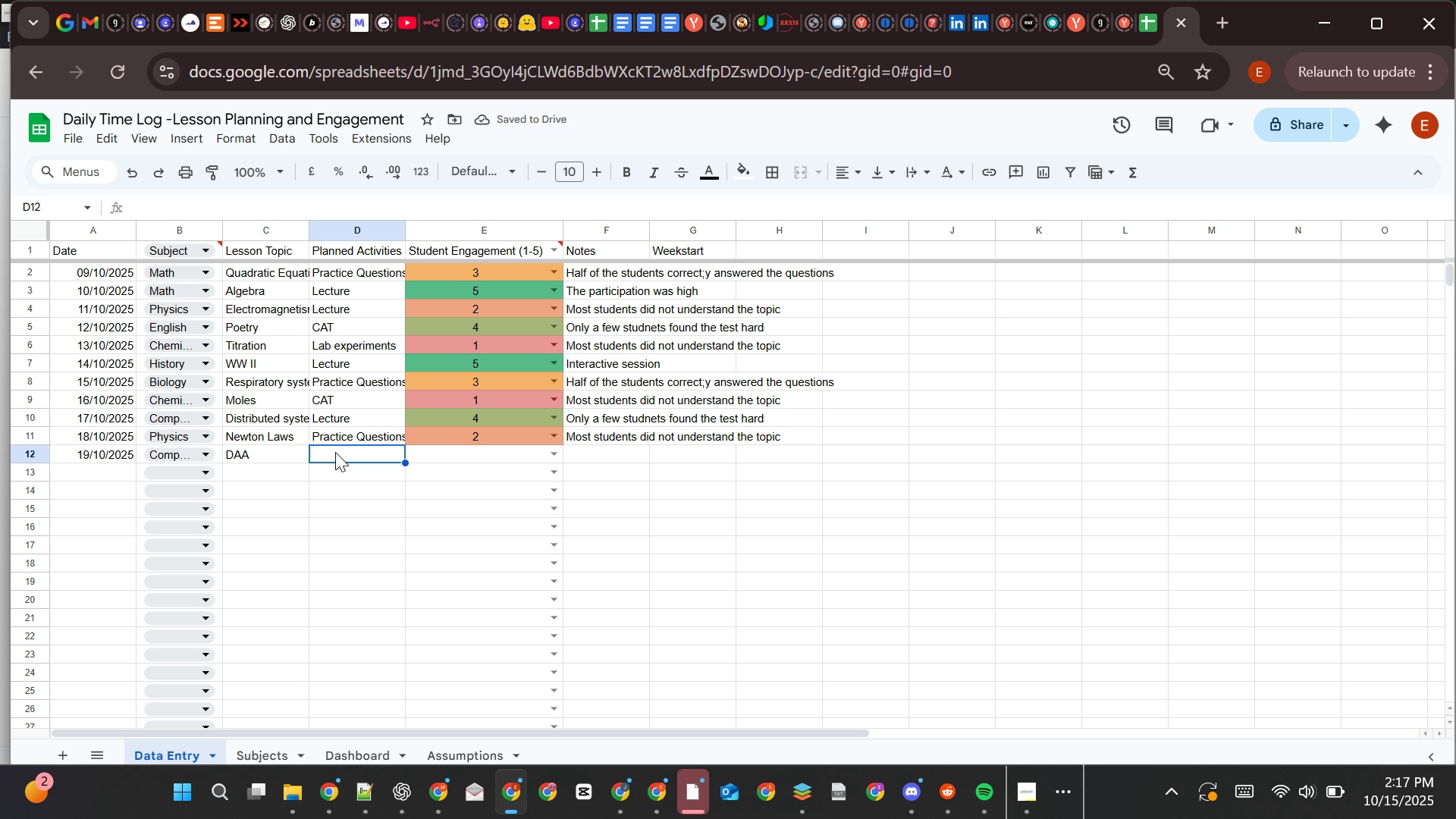 
type(LAB)
 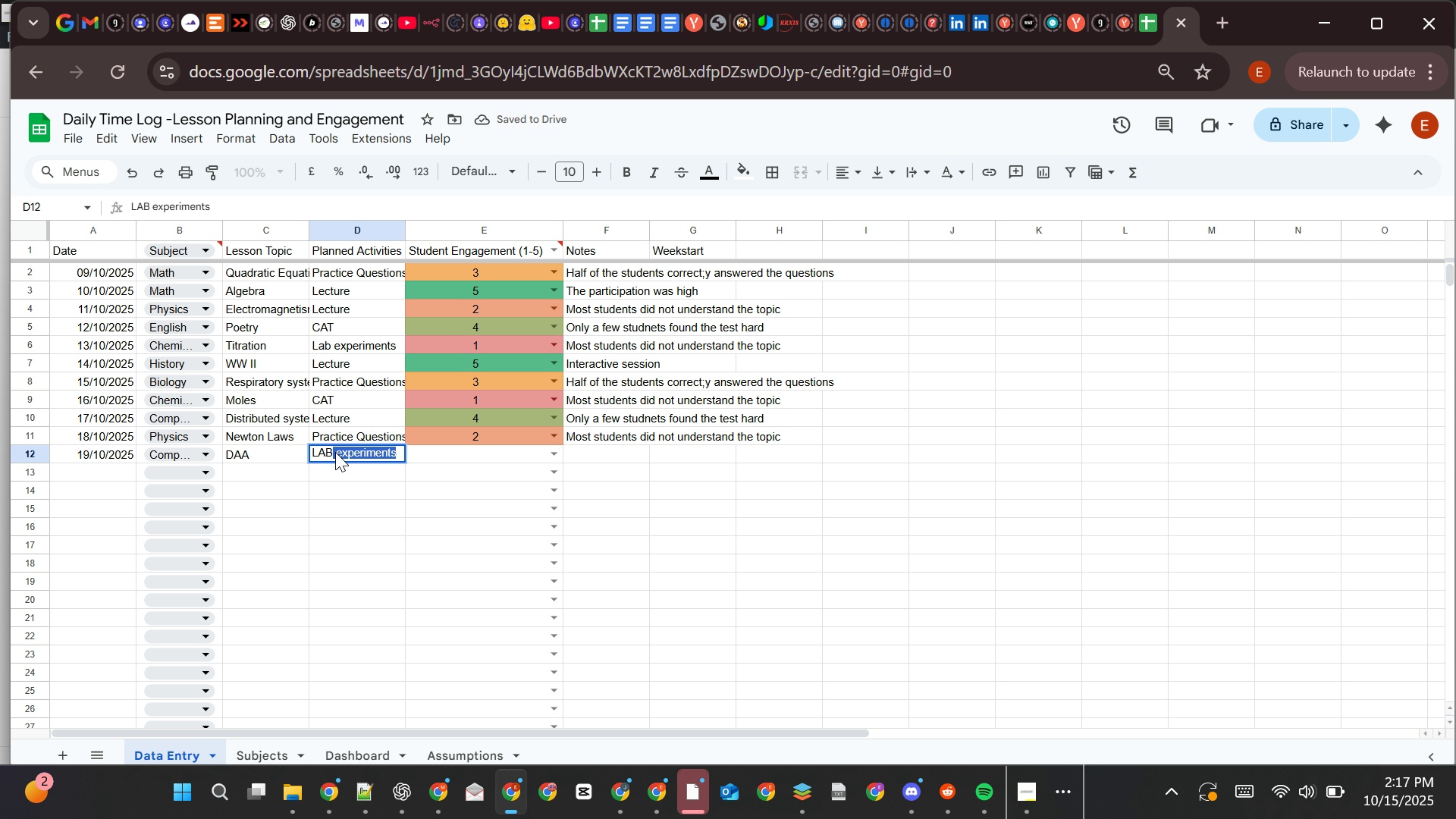 
key(ArrowRight)
 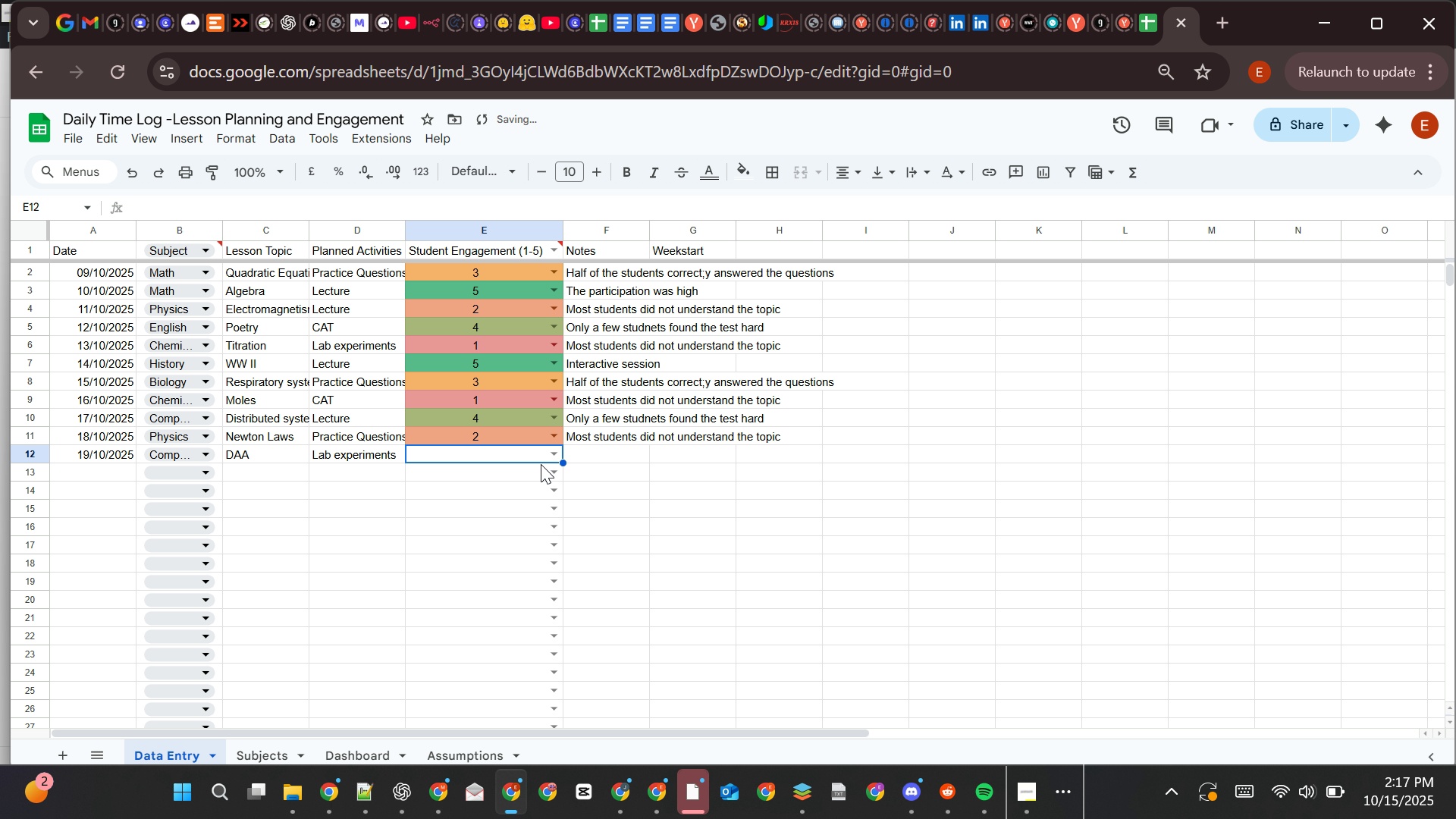 
left_click([546, 457])
 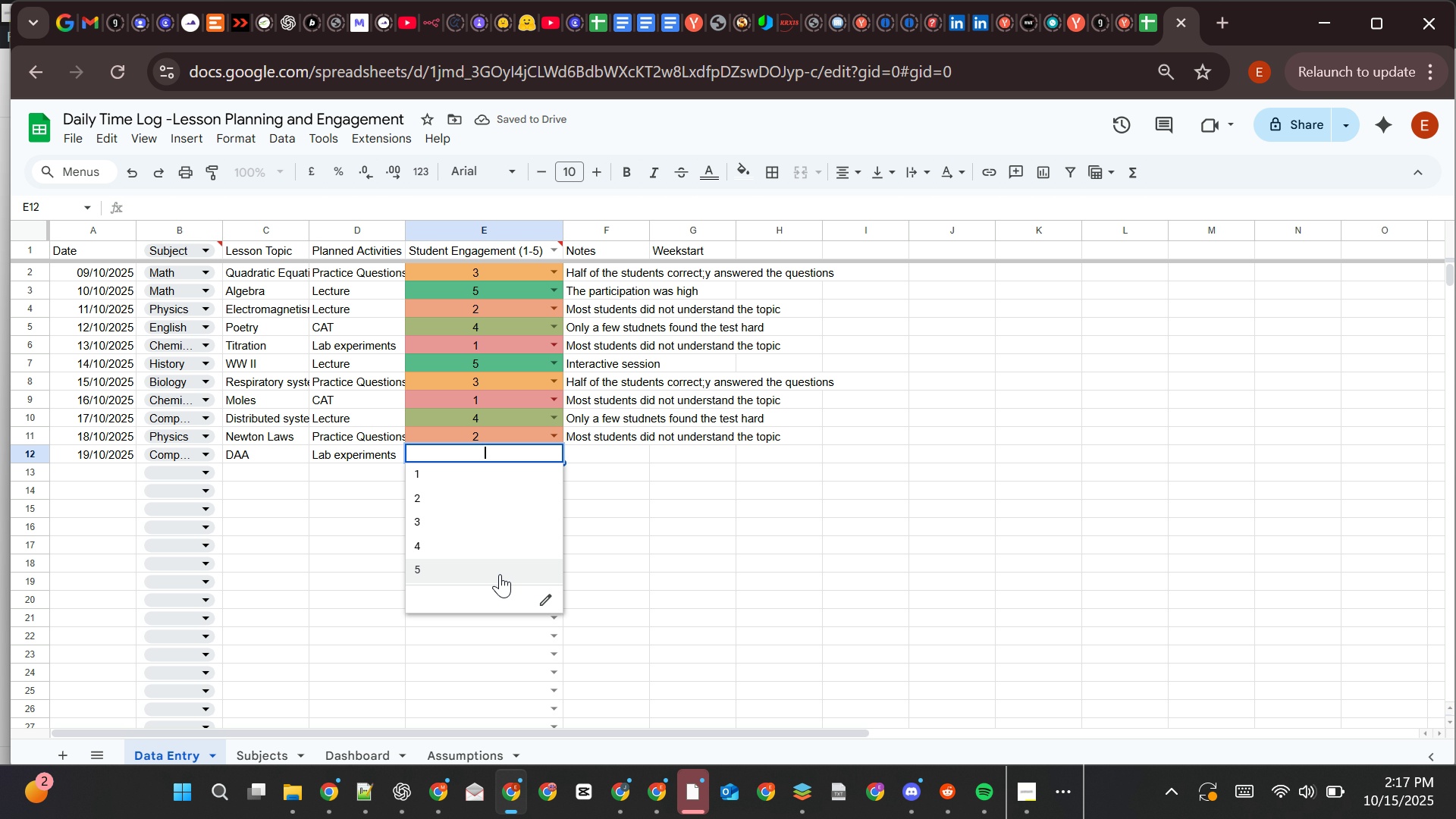 
left_click([500, 574])
 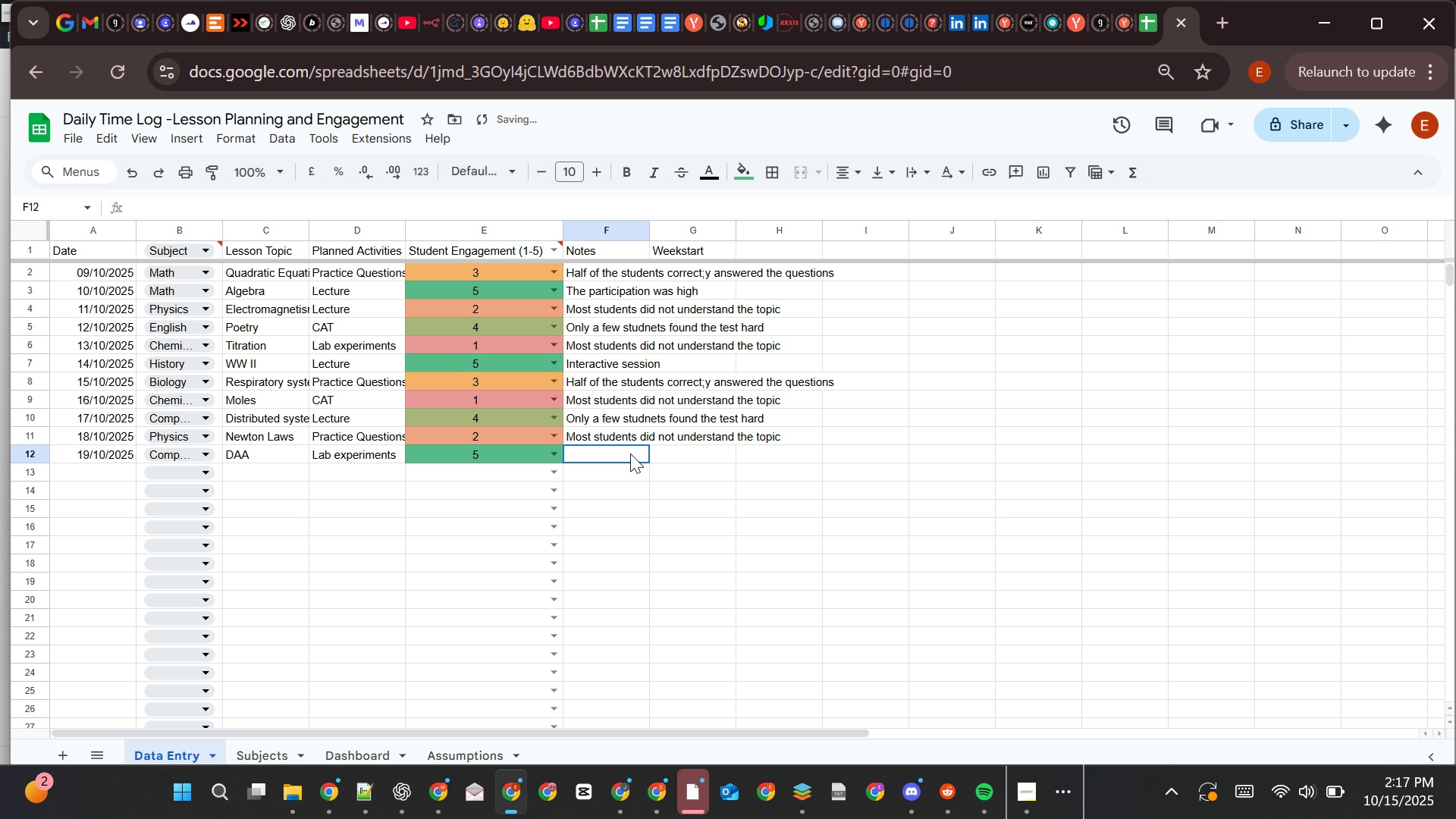 
left_click([630, 453])
 